 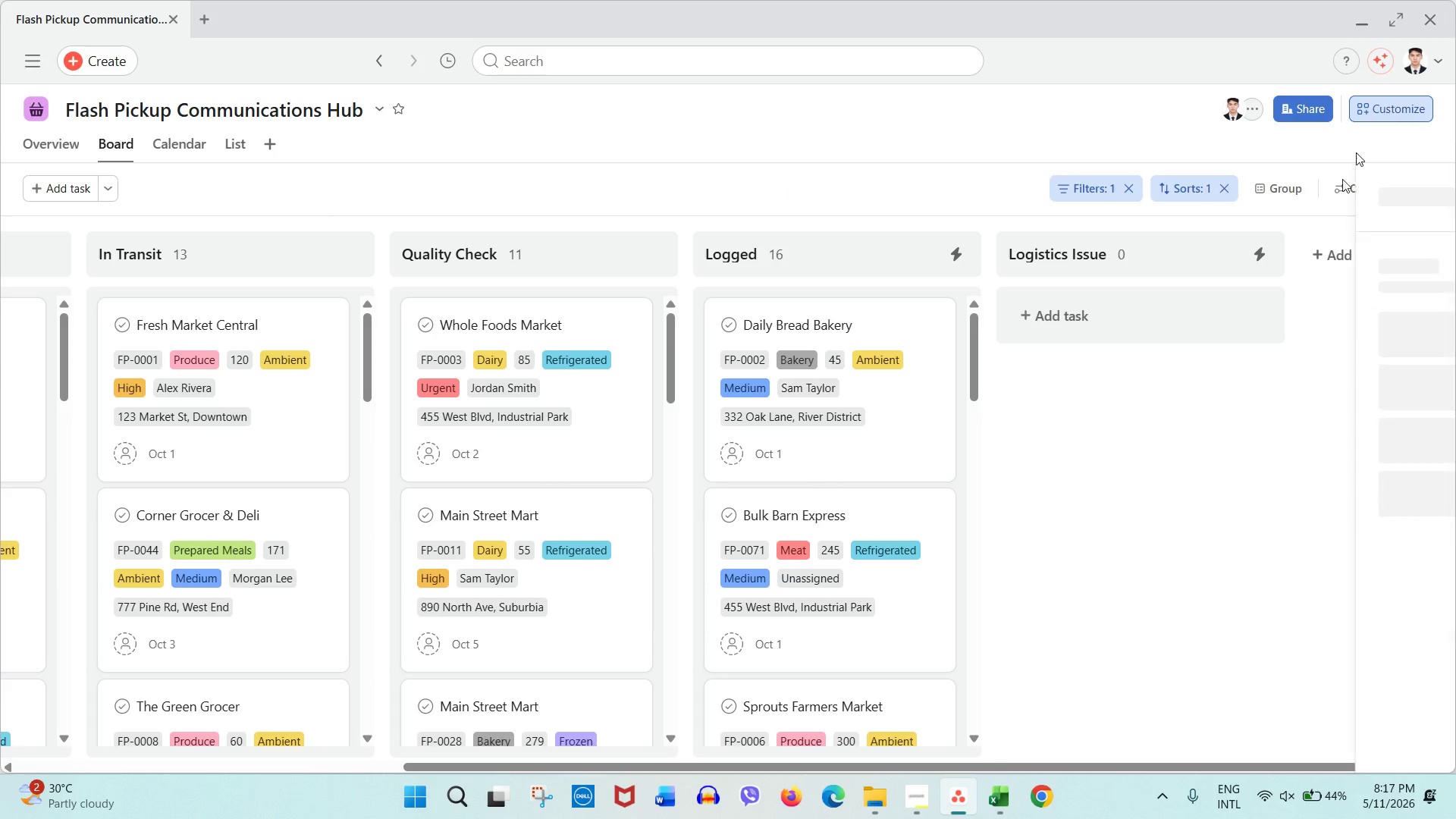 
scroll: coordinate [1185, 398], scroll_direction: down, amount: 1.0
 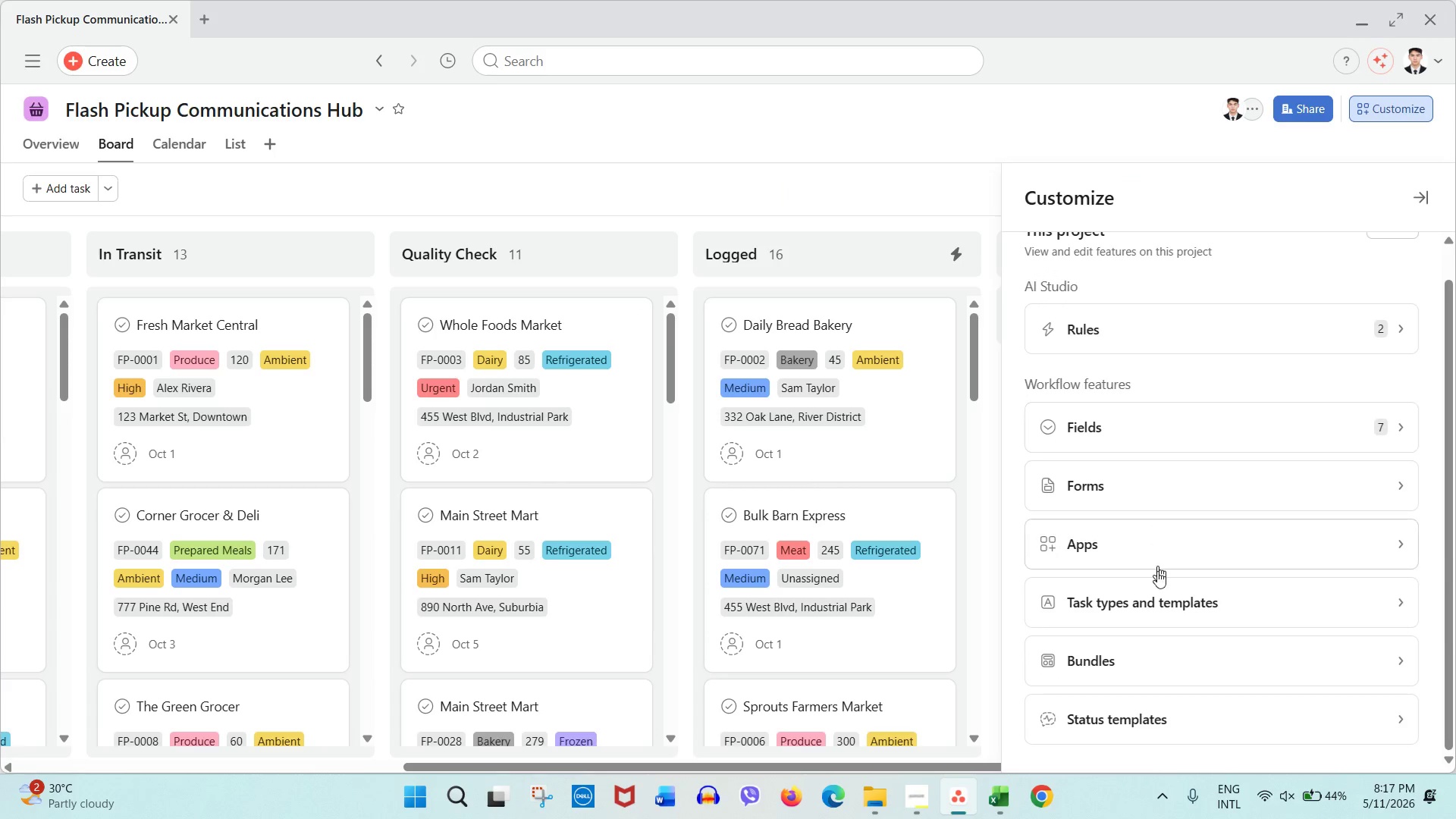 
left_click([1170, 626])
 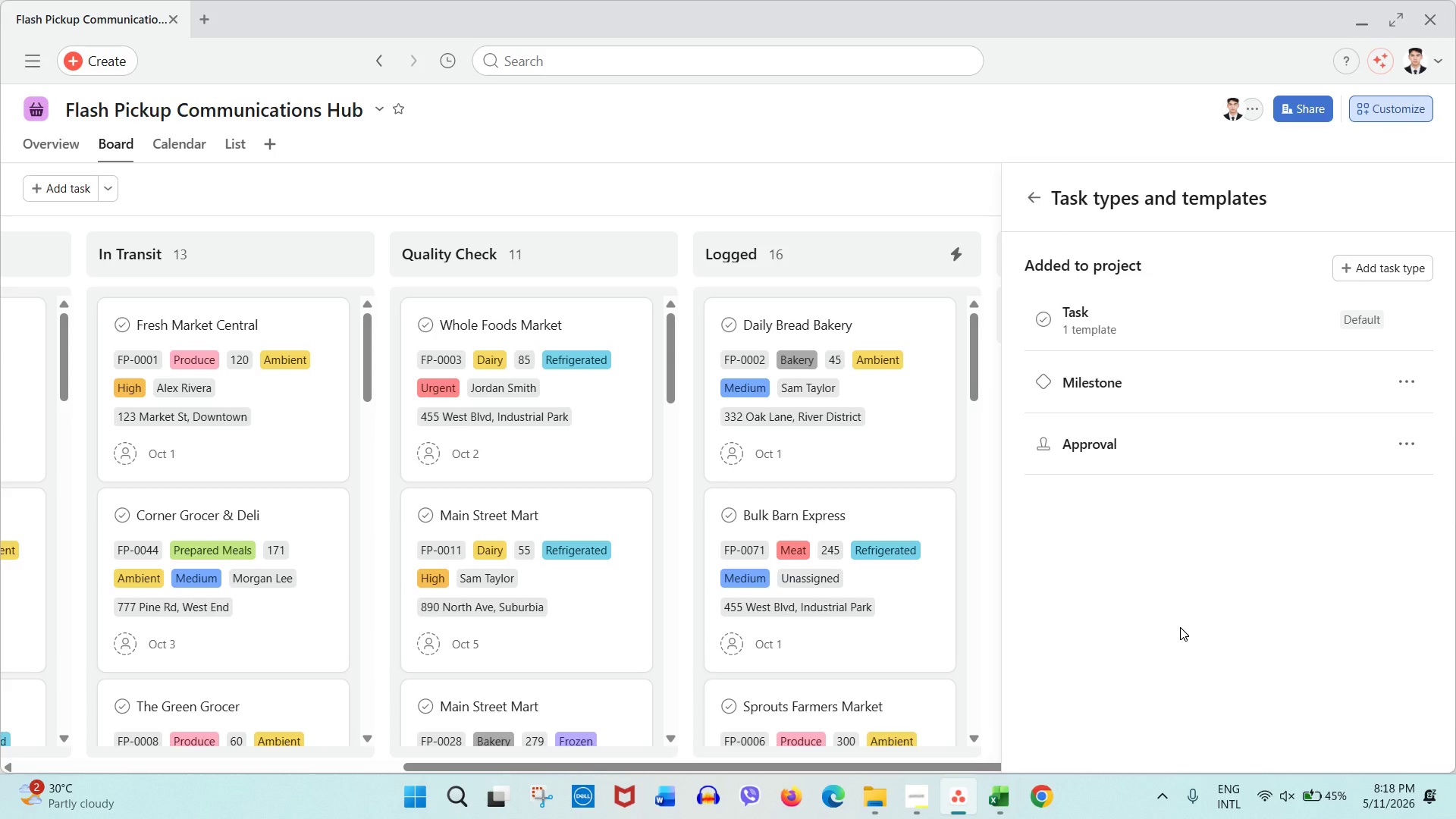 
wait(31.34)
 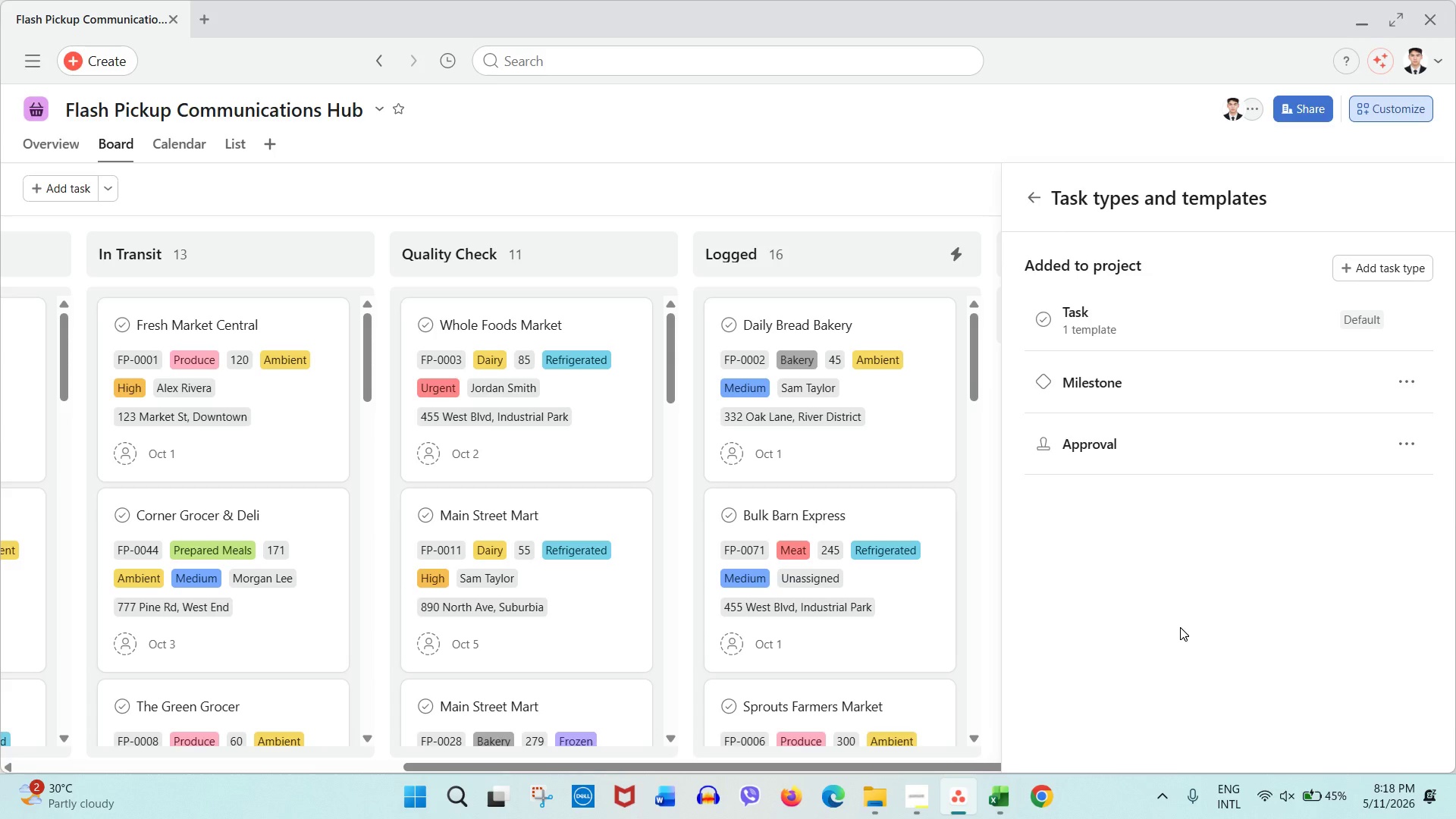 
left_click([973, 441])
 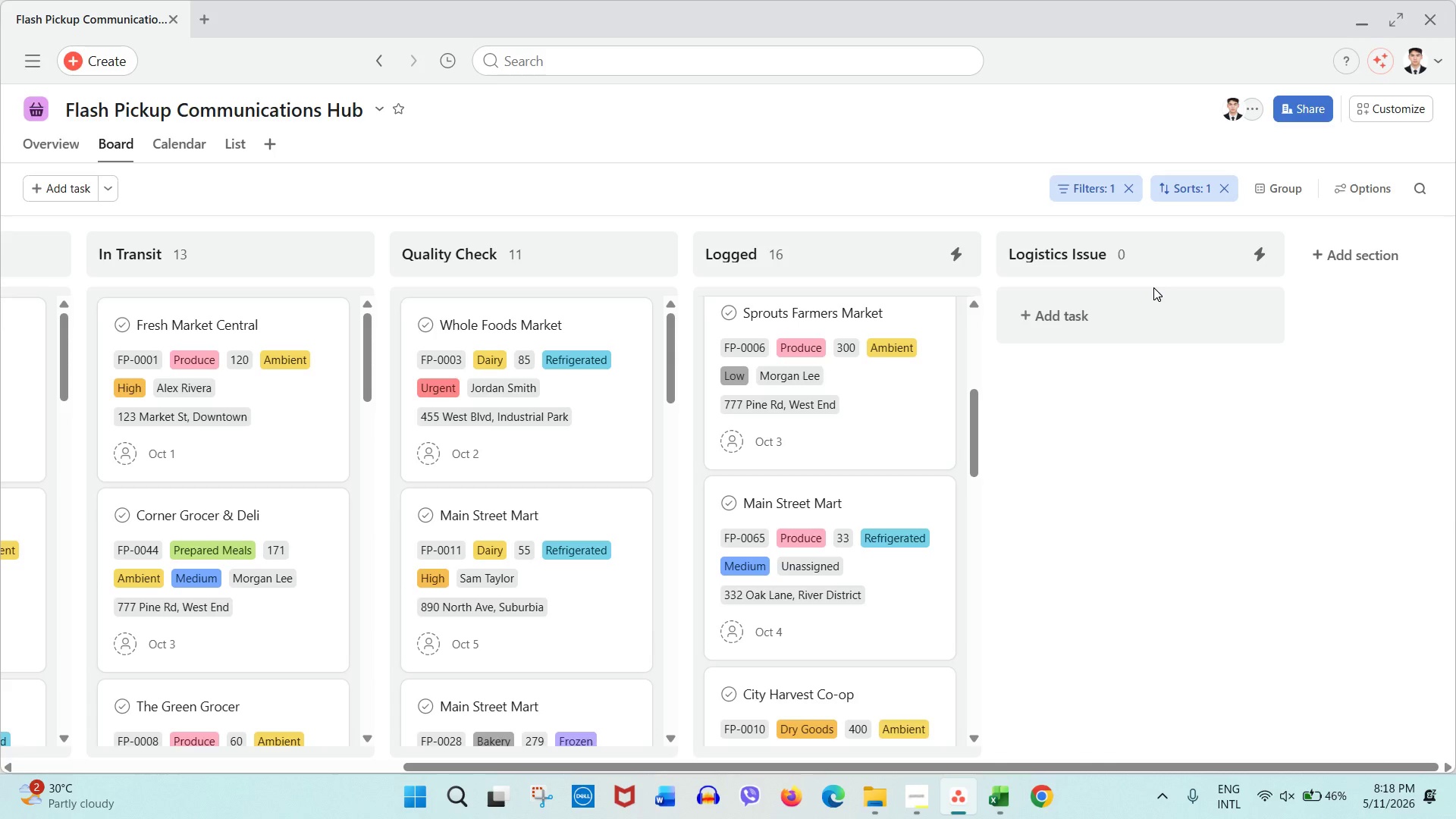 
wait(33.92)
 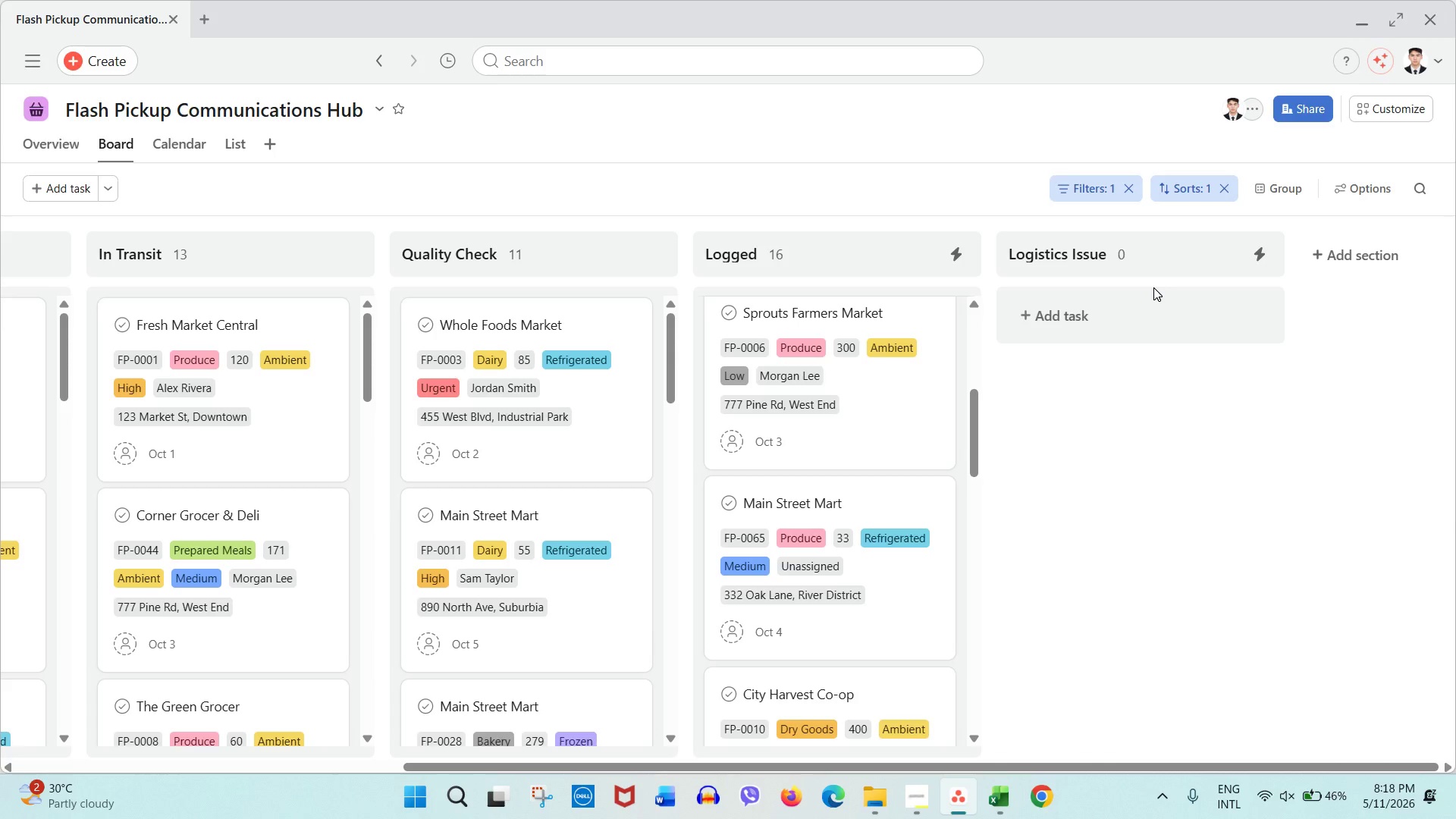 
left_click_drag(start_coordinate=[799, 767], to_coordinate=[396, 742])
 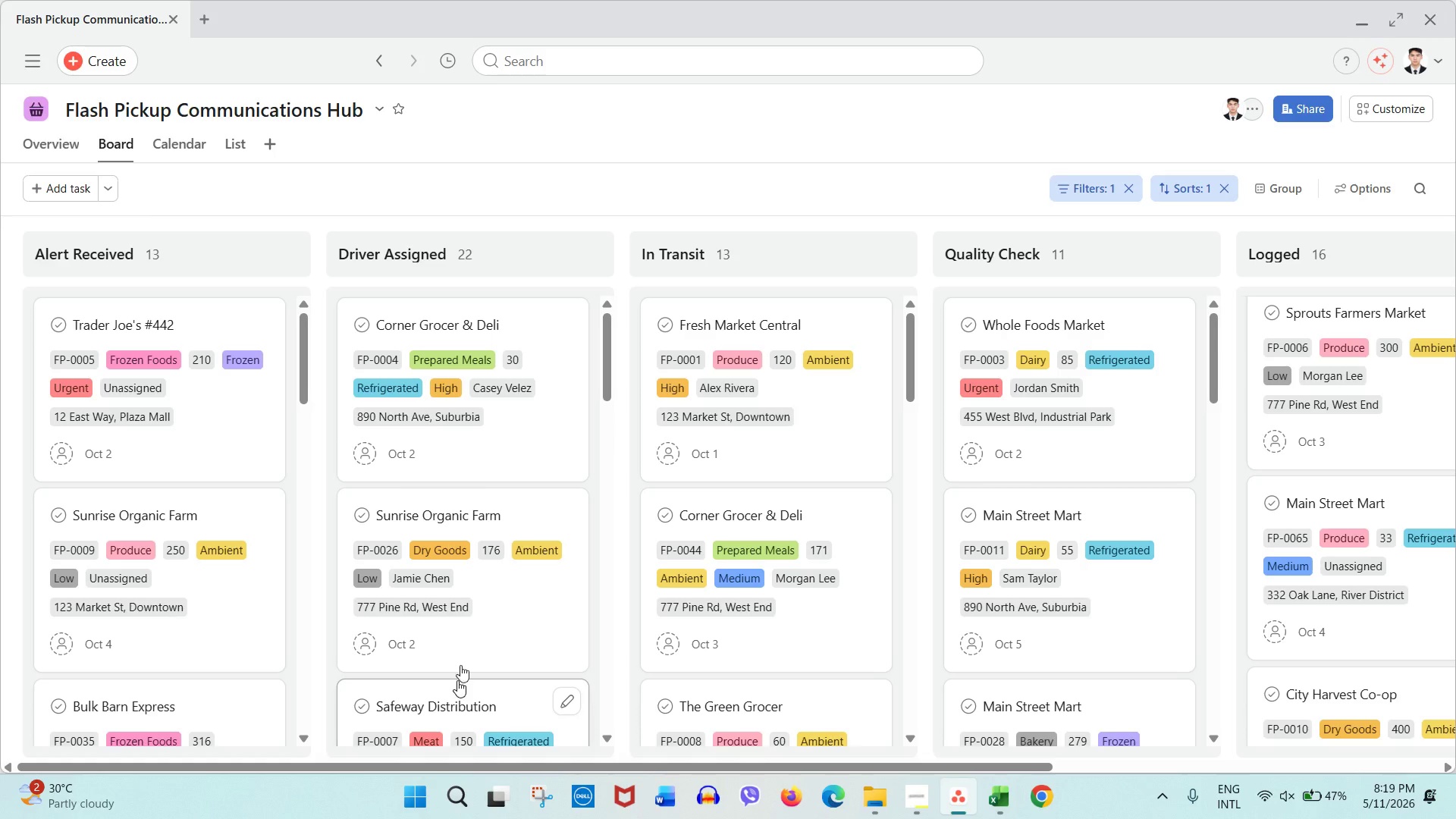 
wait(10.23)
 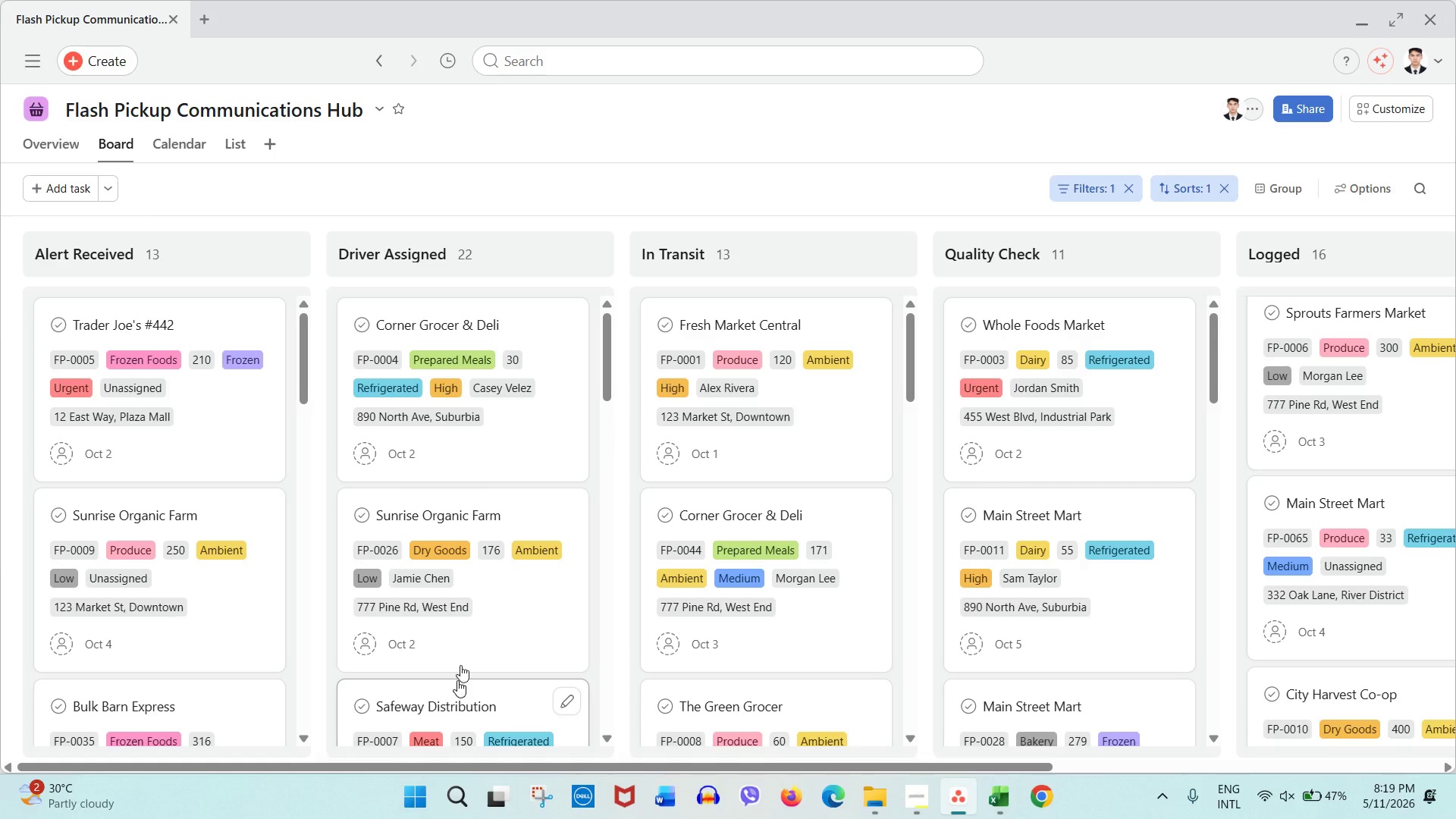 
left_click([789, 471])
 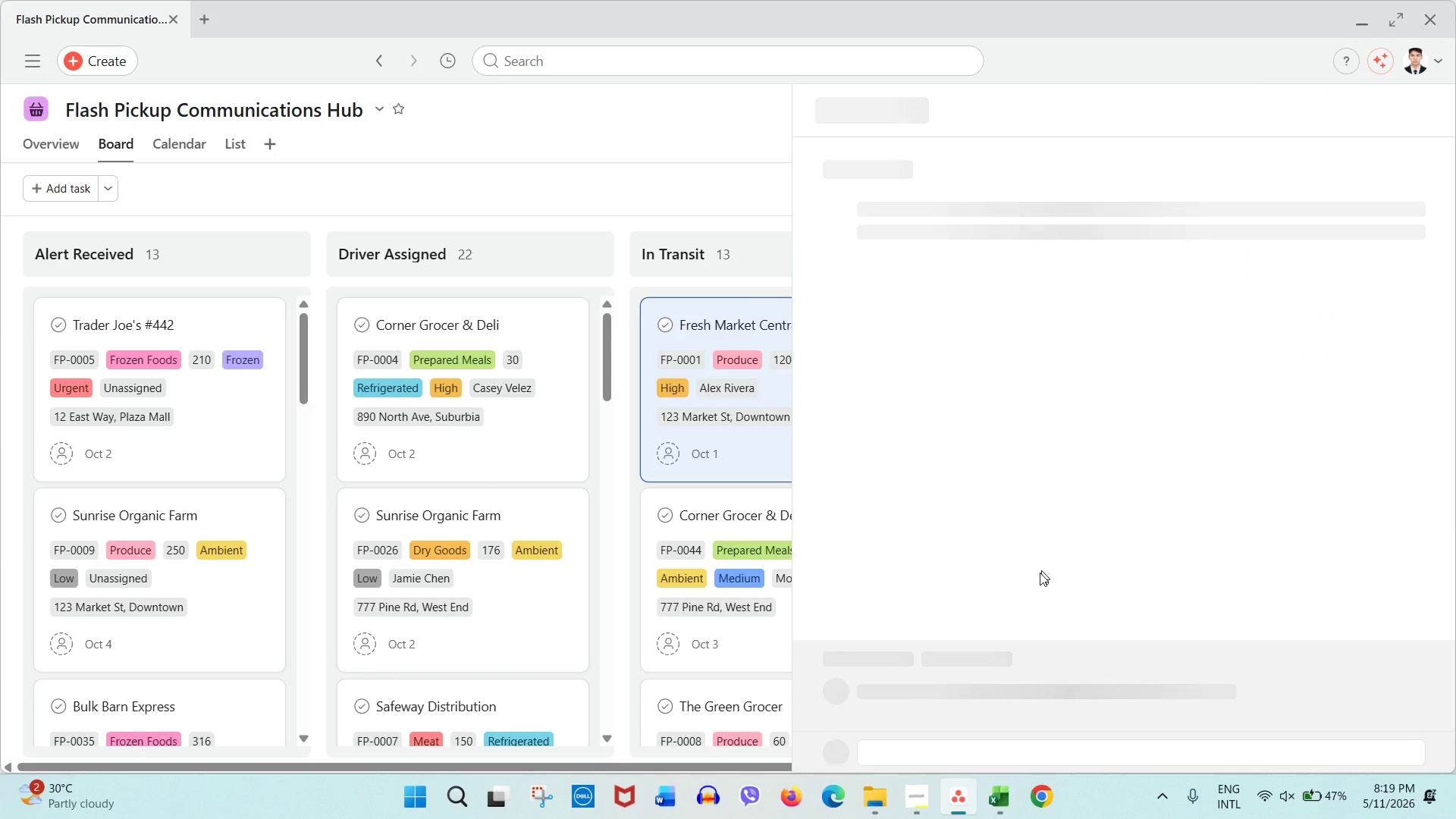 
scroll: coordinate [1015, 604], scroll_direction: down, amount: 7.0
 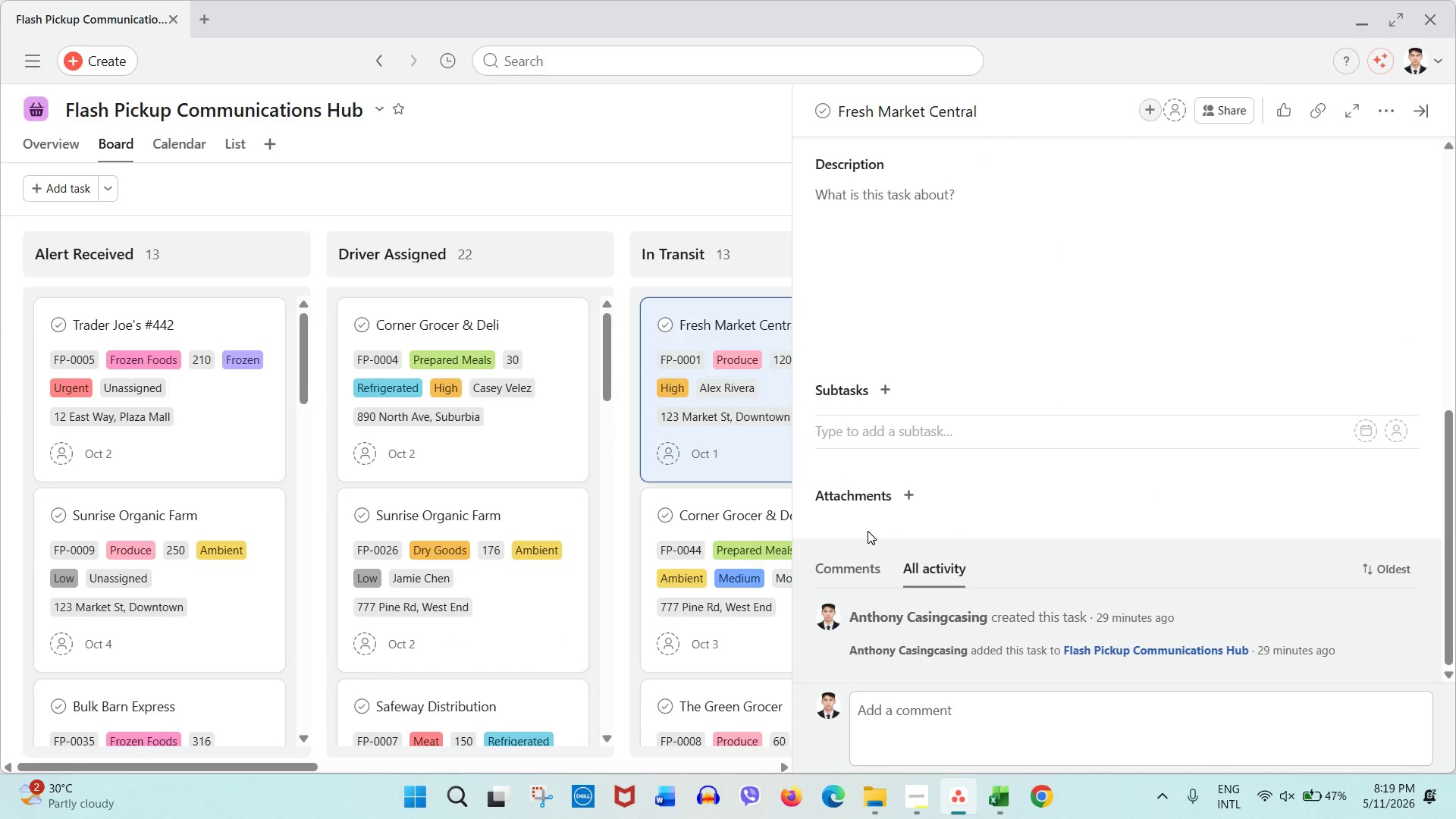 
left_click([909, 707])
 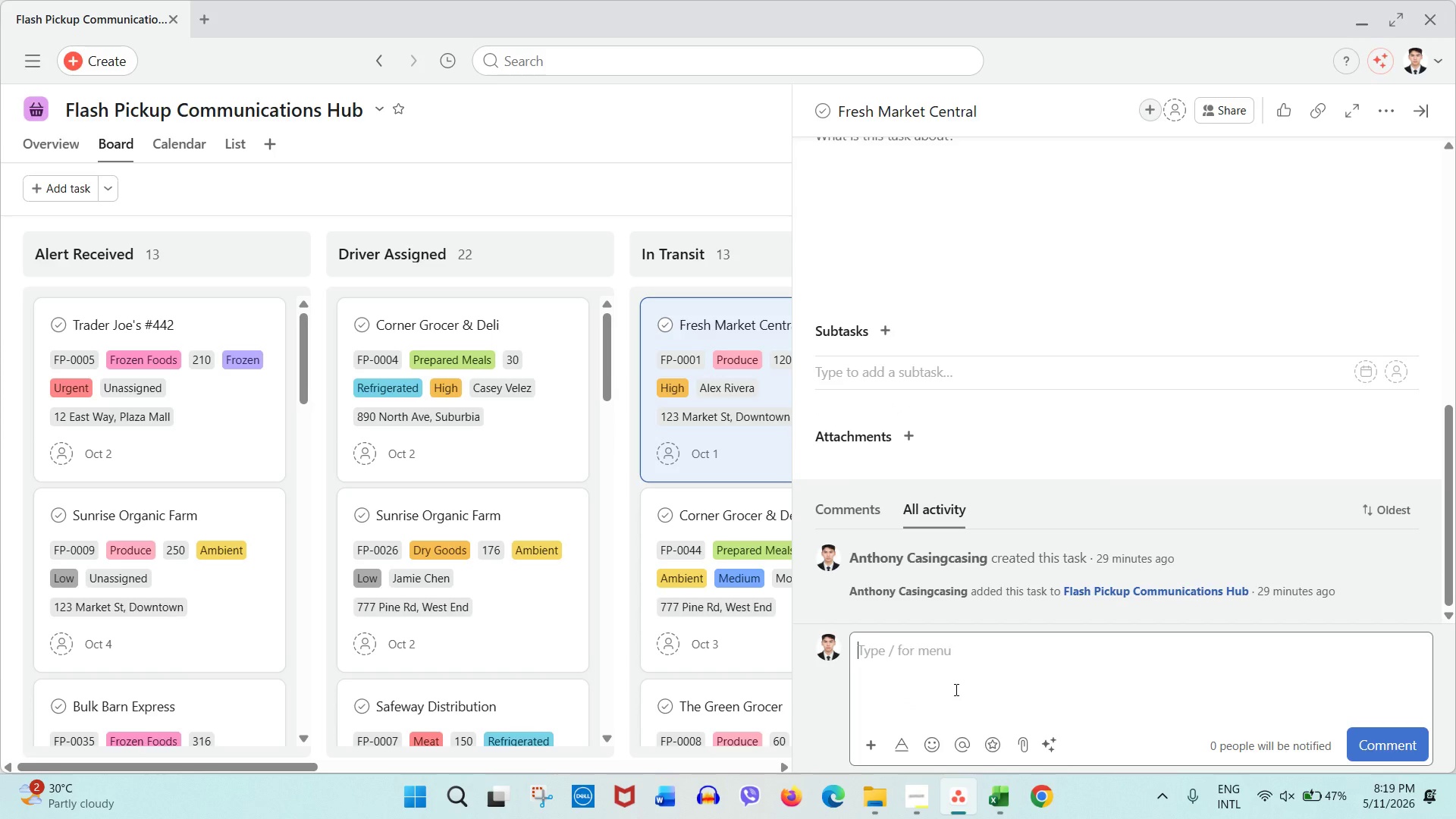 
type(Dru)
key(Backspace)
type(iver arrai)
key(Backspace)
key(Backspace)
type(ived at donor site at 9:15 AM. Peo)
key(Backspace)
key(Backspace)
type(roduce loaded successfully/)
key(Backspace)
type(. Uploading photos now.)
 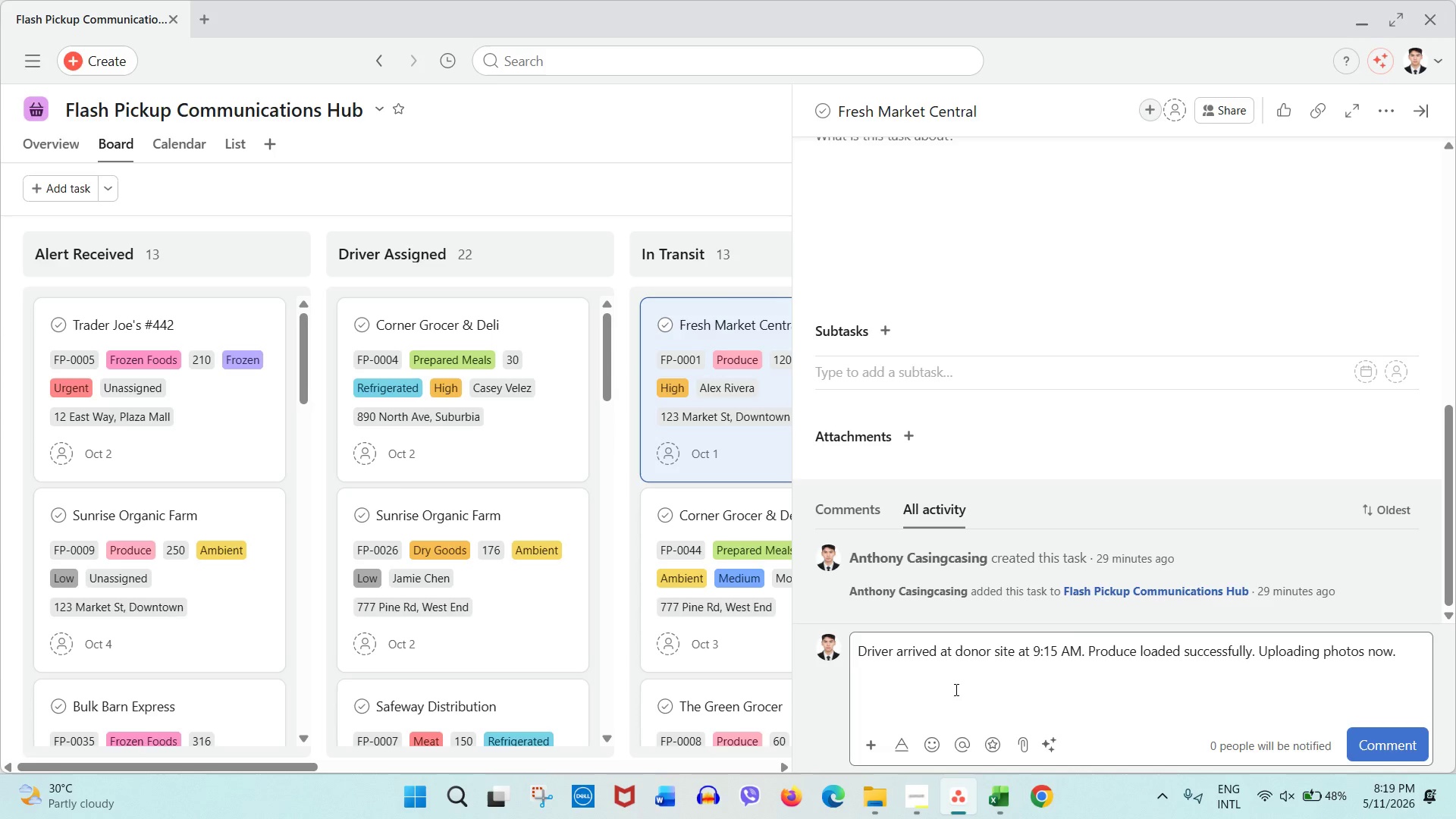 
wait(12.44)
 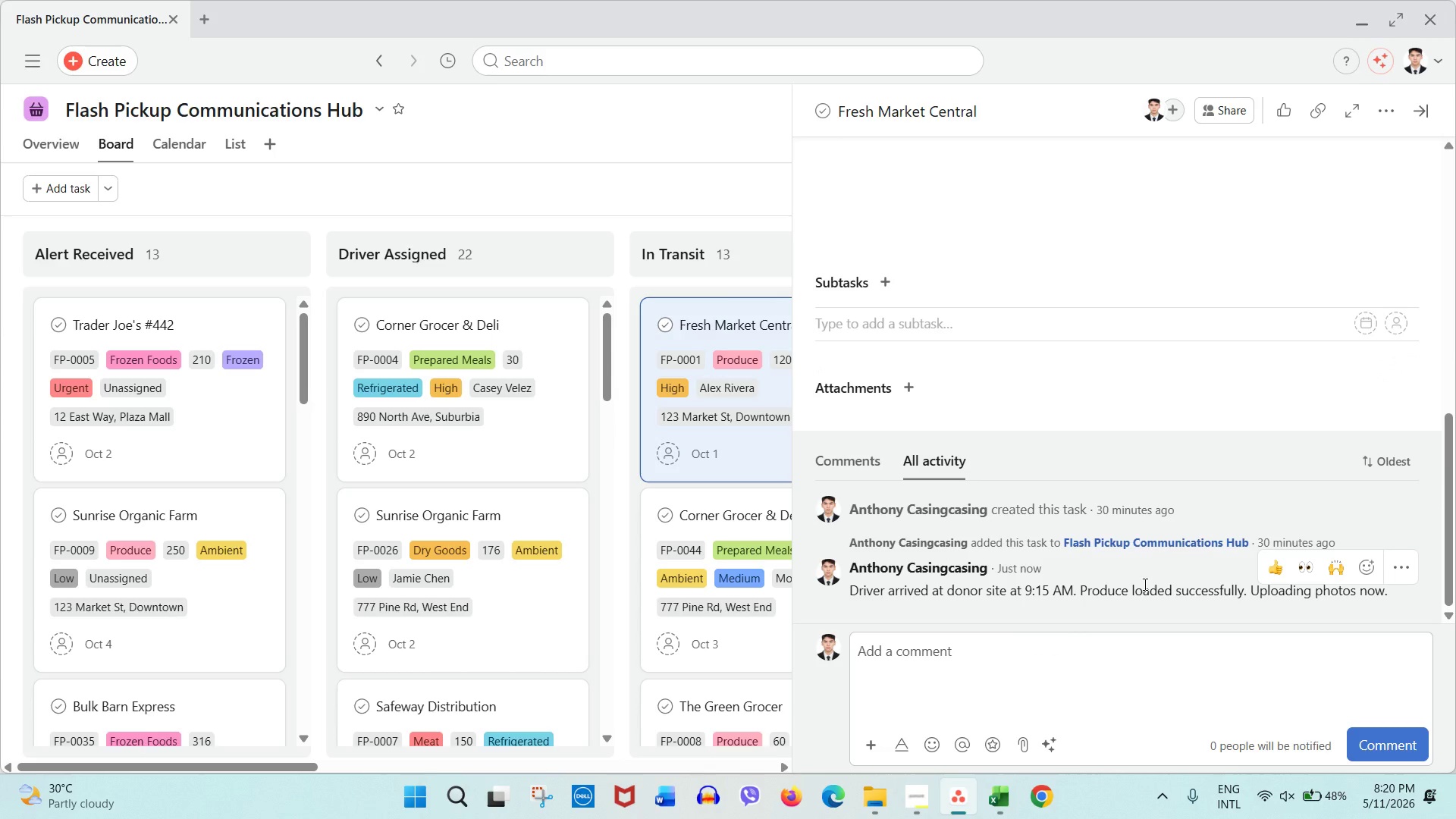 
left_click([661, 161])
 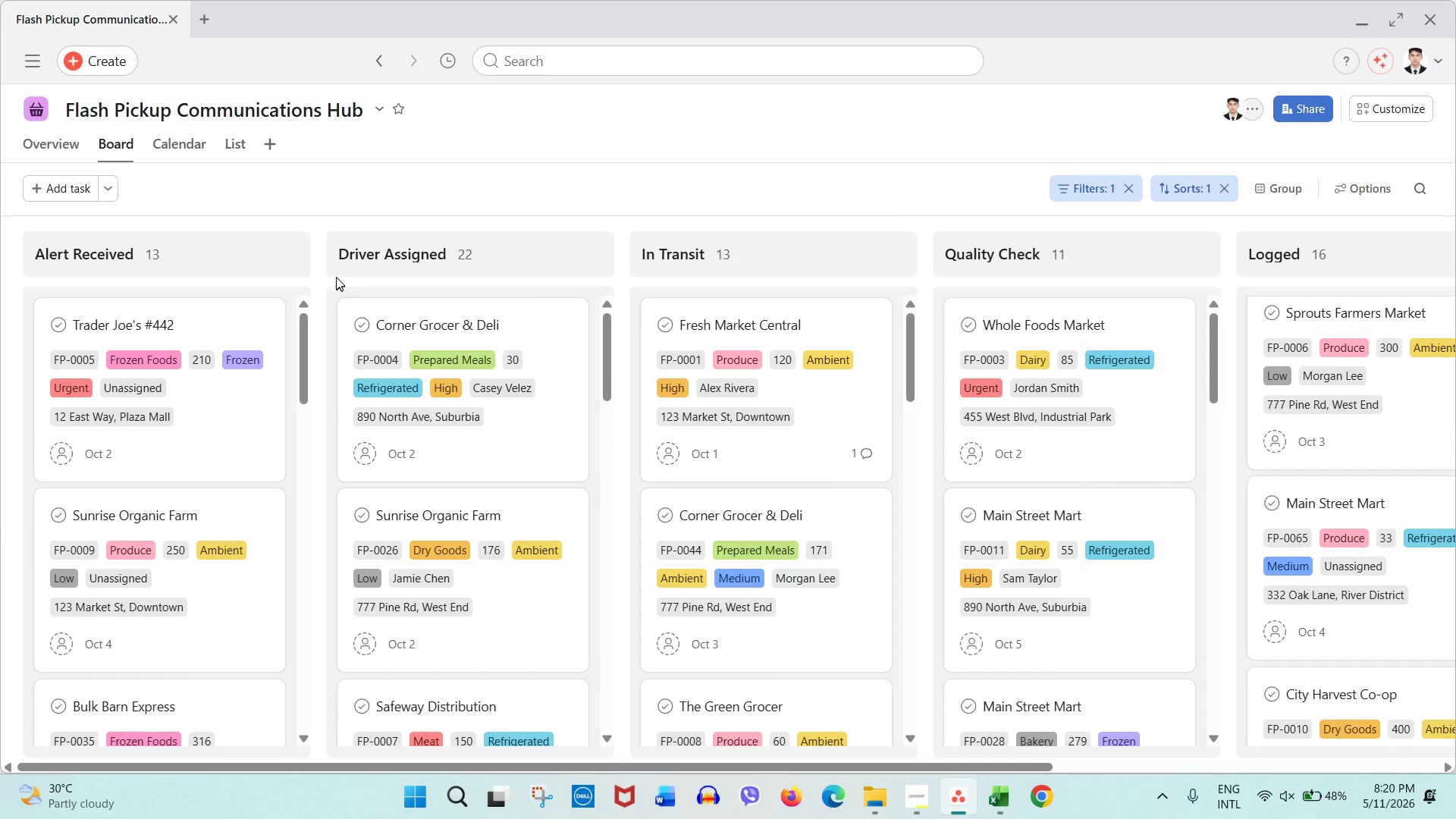 
left_click([176, 453])
 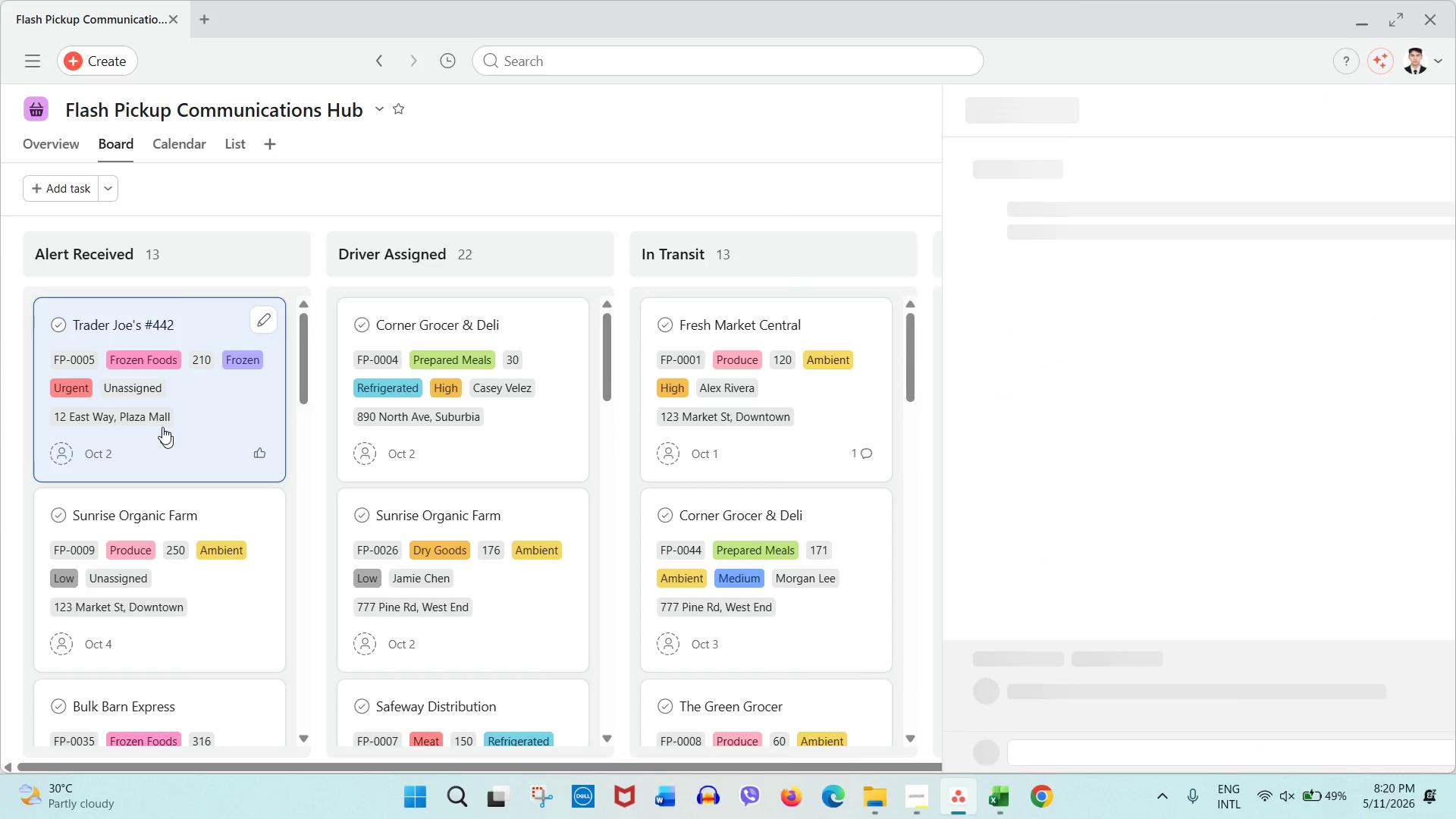 
mouse_move([758, 428])
 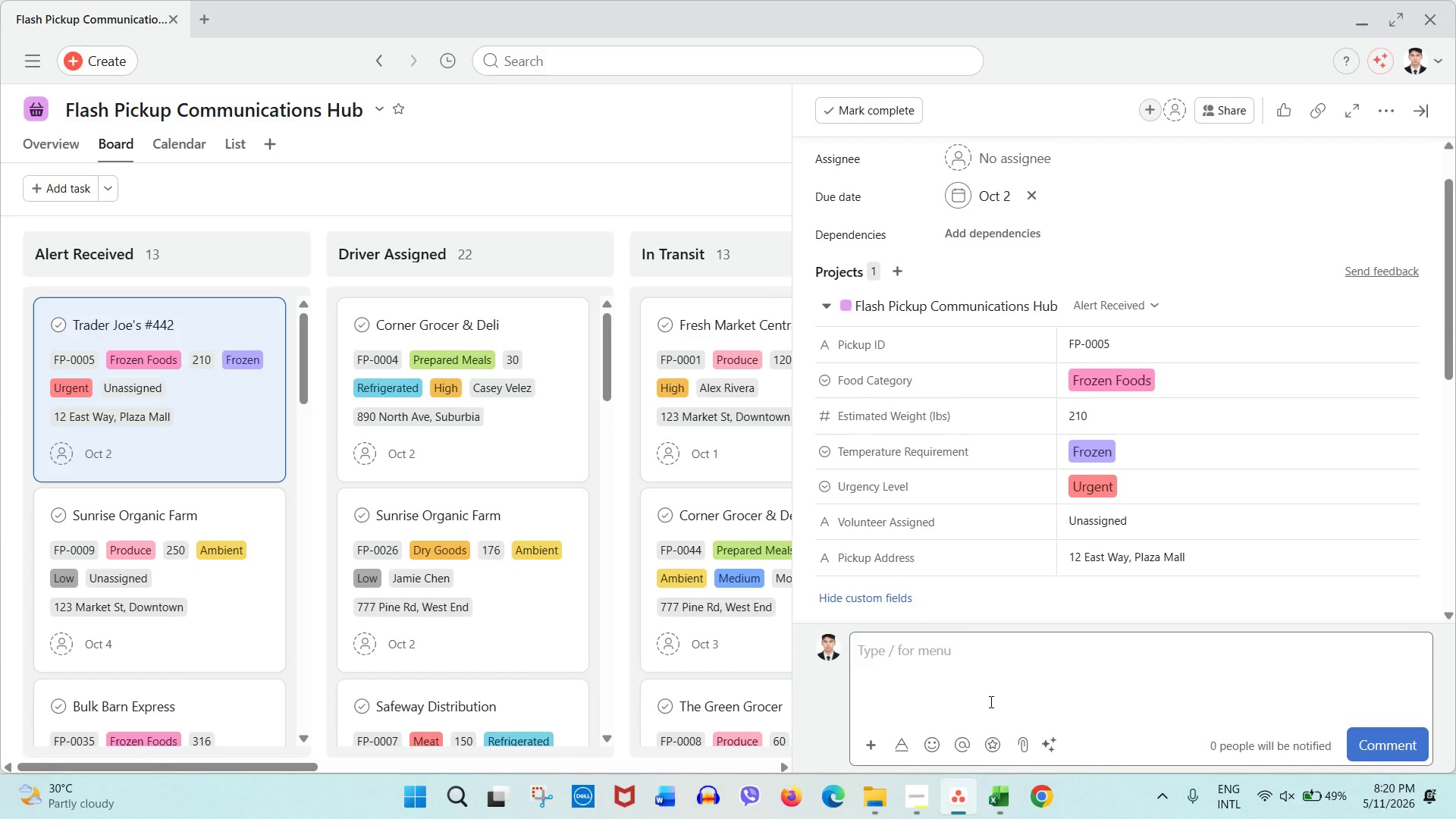 
type(Urgent freezer pickup awaiting driver cnfirmation.)
 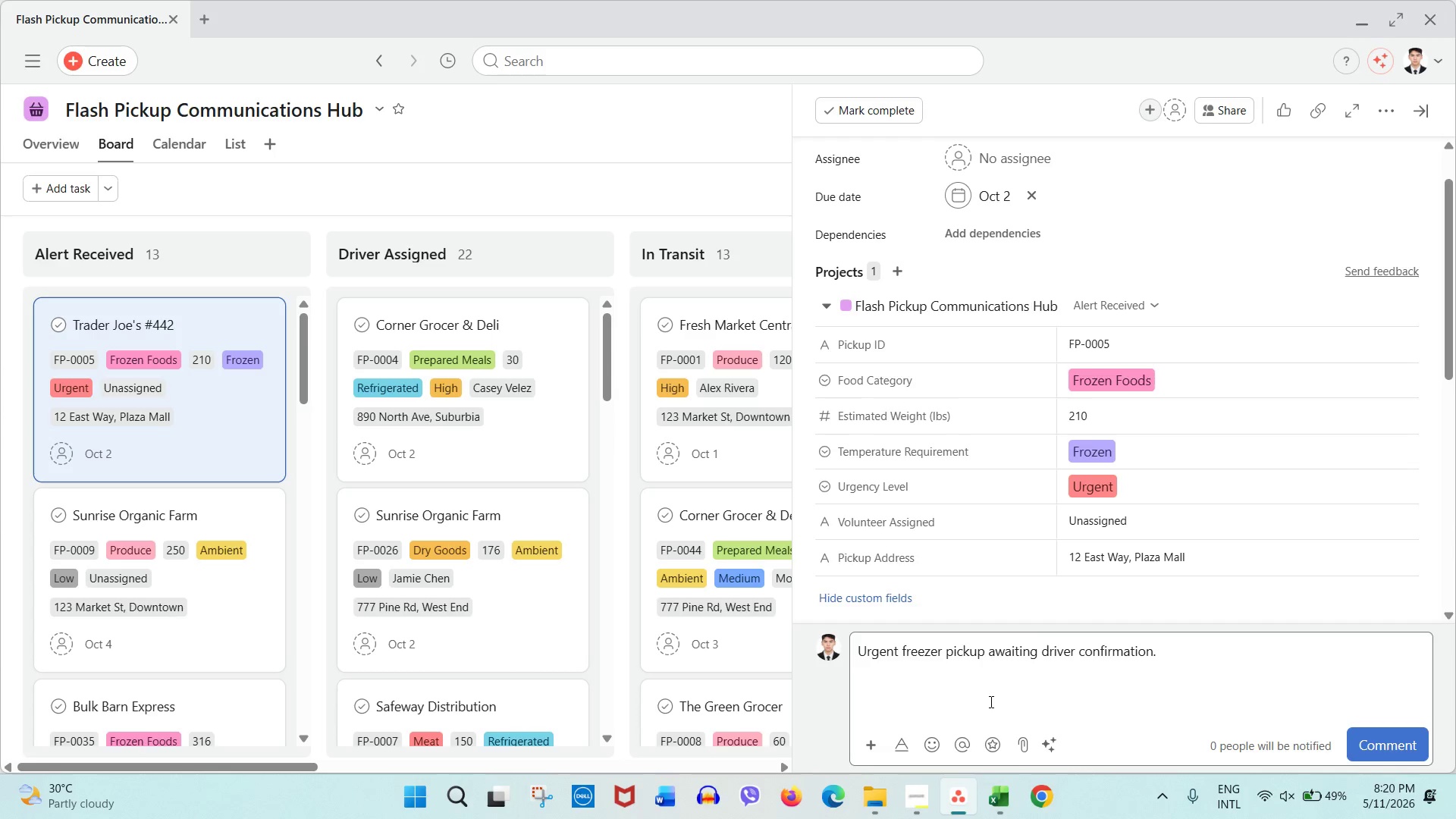 
left_click([1364, 748])
 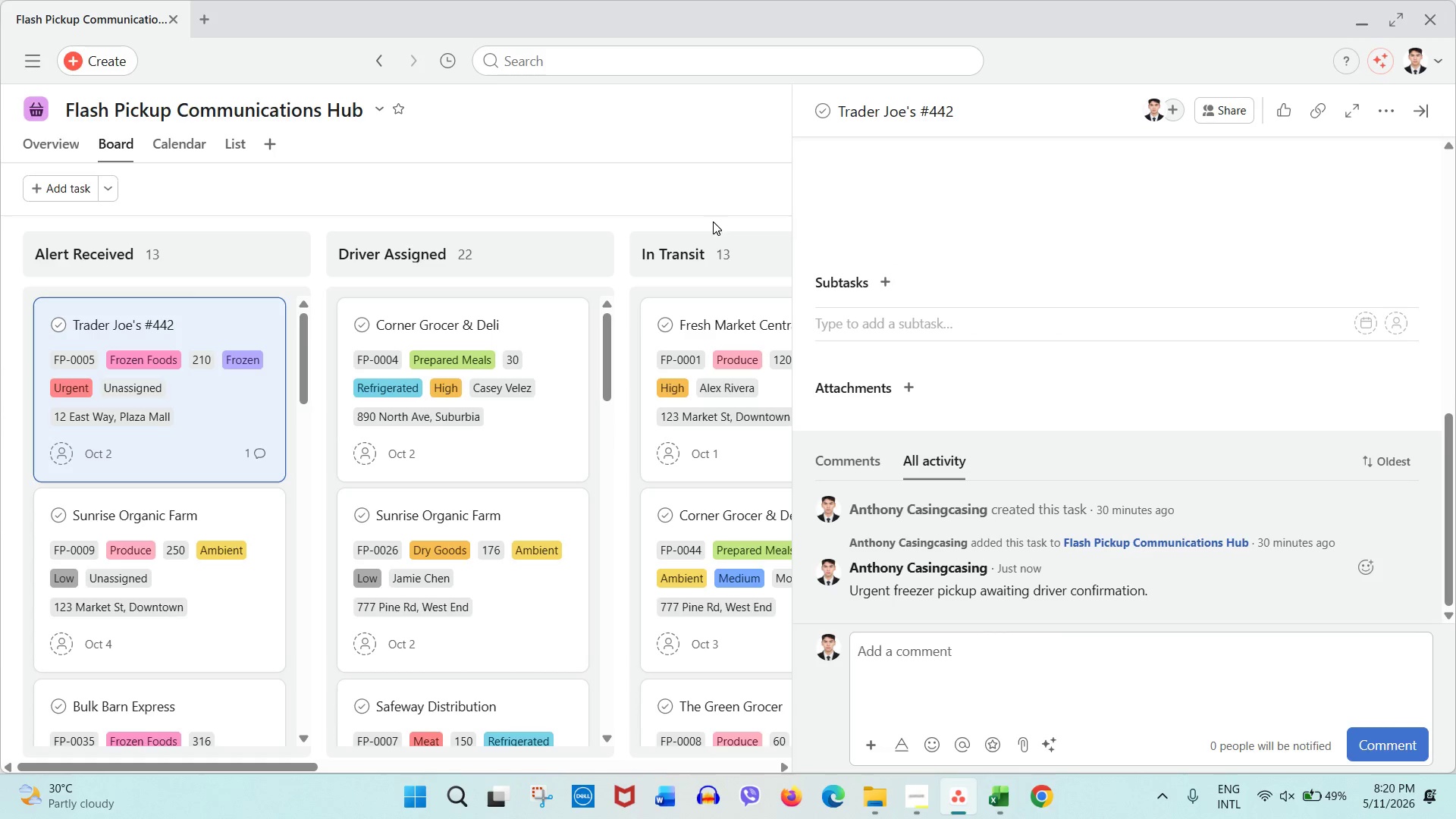 
left_click([714, 208])
 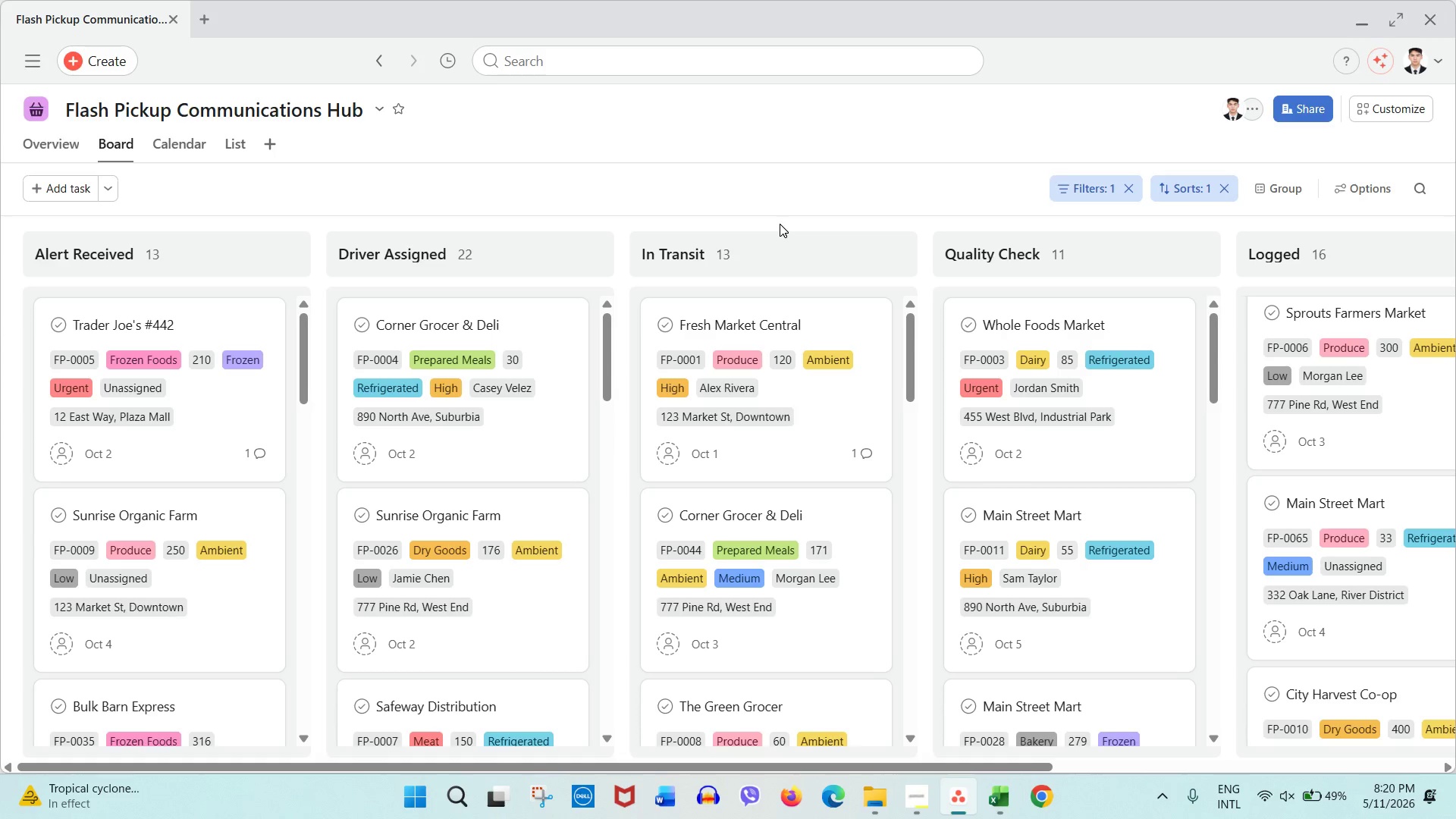 
wait(13.22)
 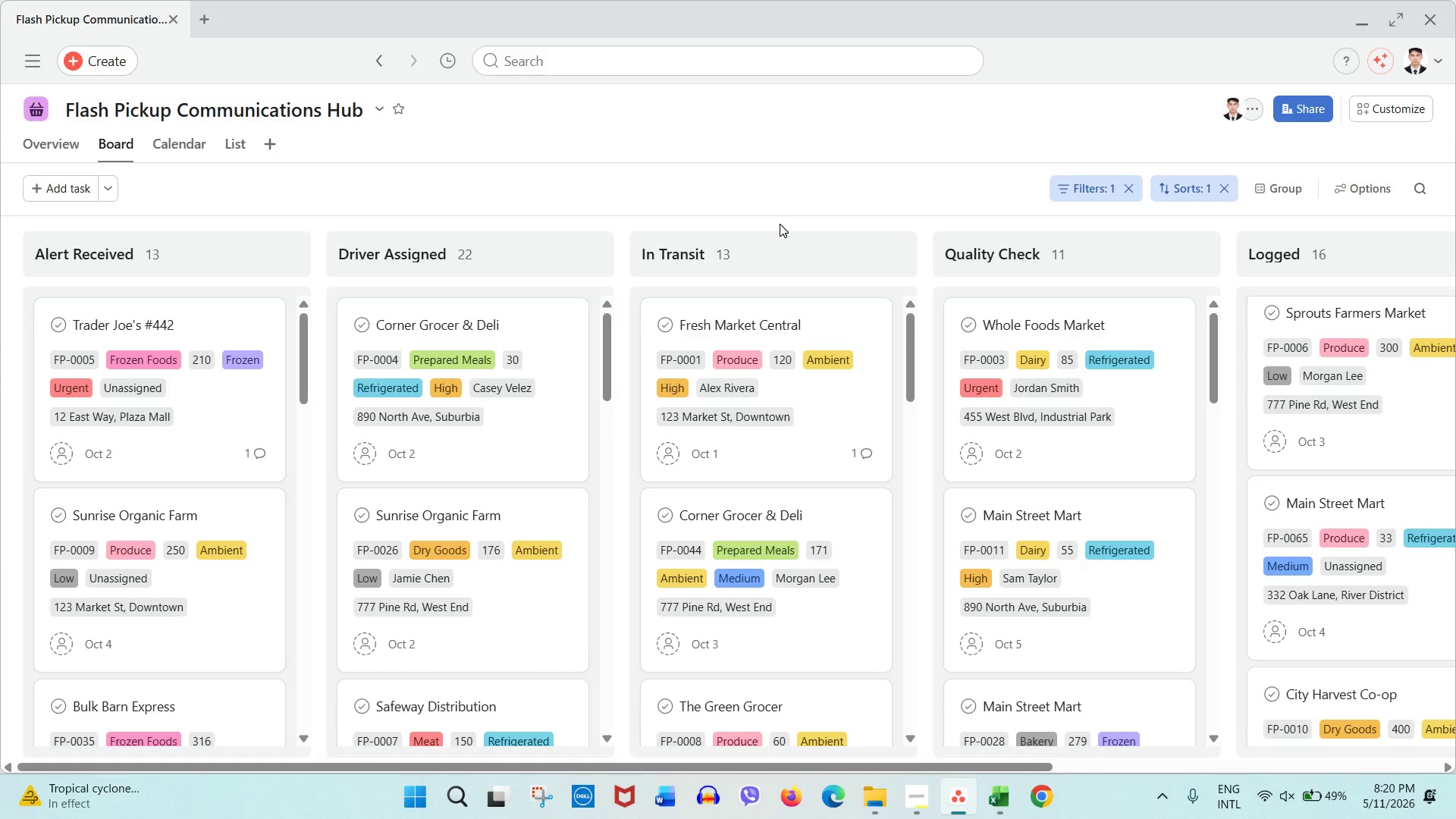 
left_click([1117, 138])
 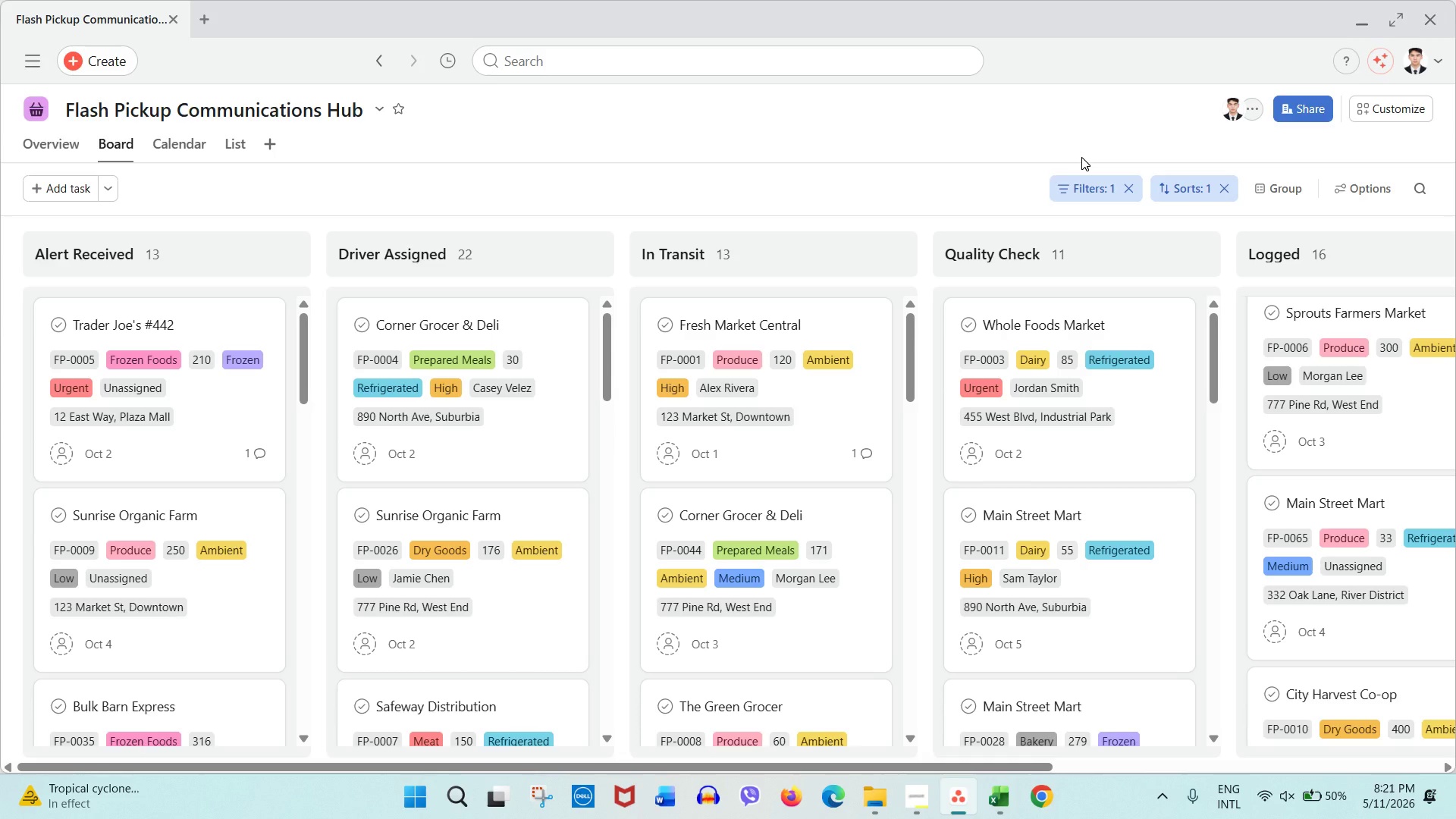 
wait(14.88)
 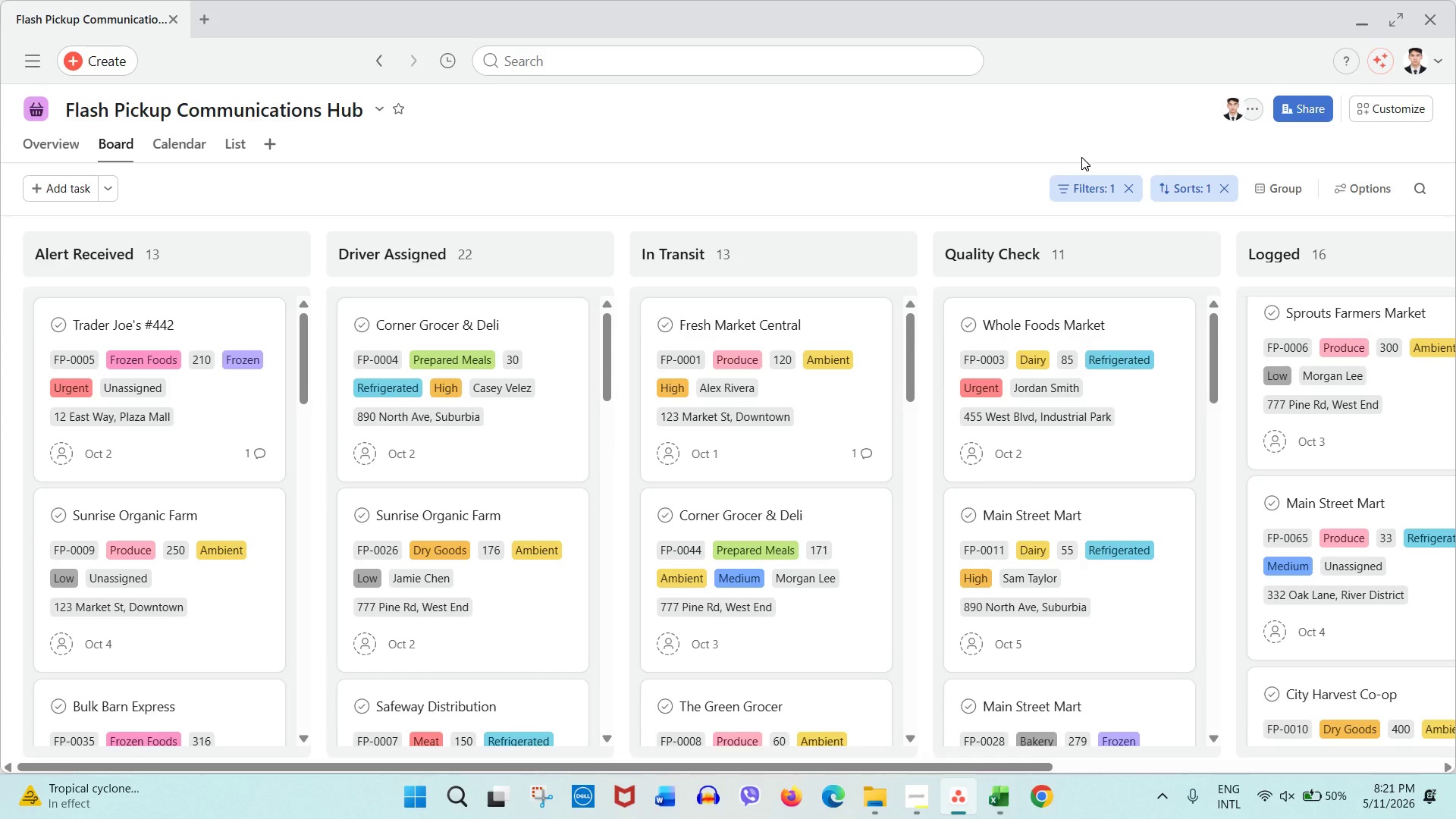 
left_click_drag(start_coordinate=[1018, 761], to_coordinate=[1125, 759])
 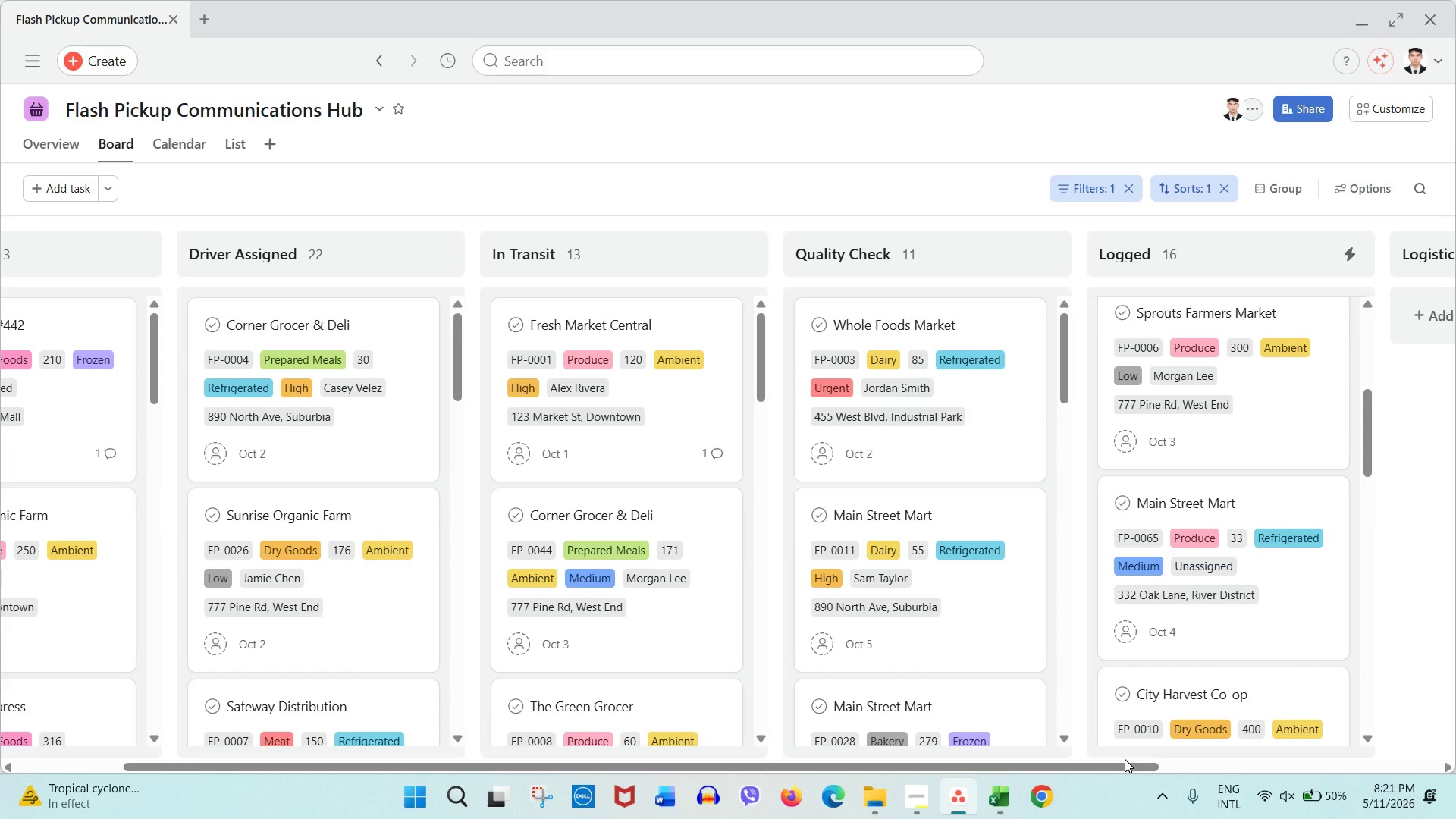 
key(Meta+Shift+S)
 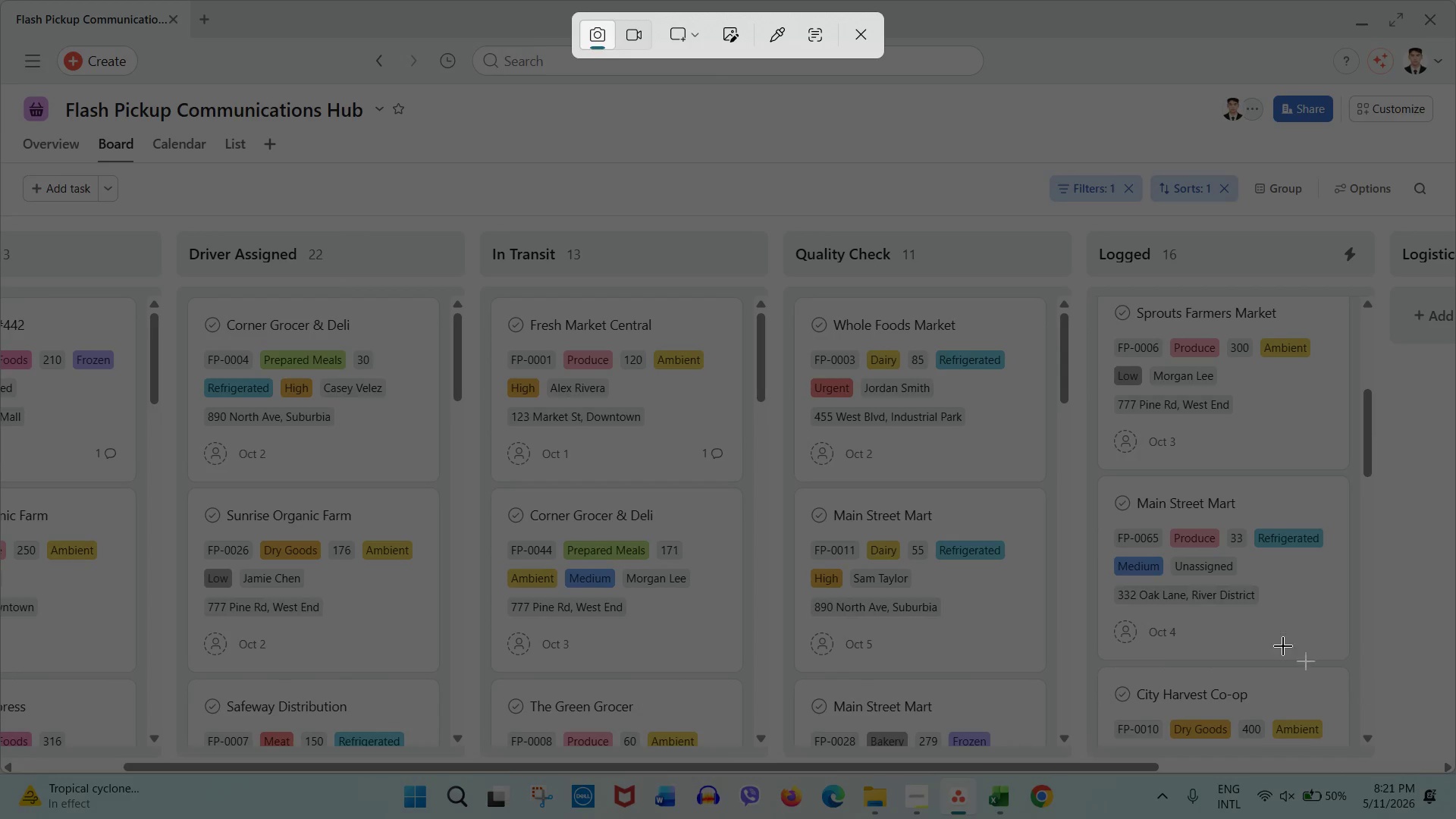 
left_click_drag(start_coordinate=[0, 0], to_coordinate=[1455, 767])
 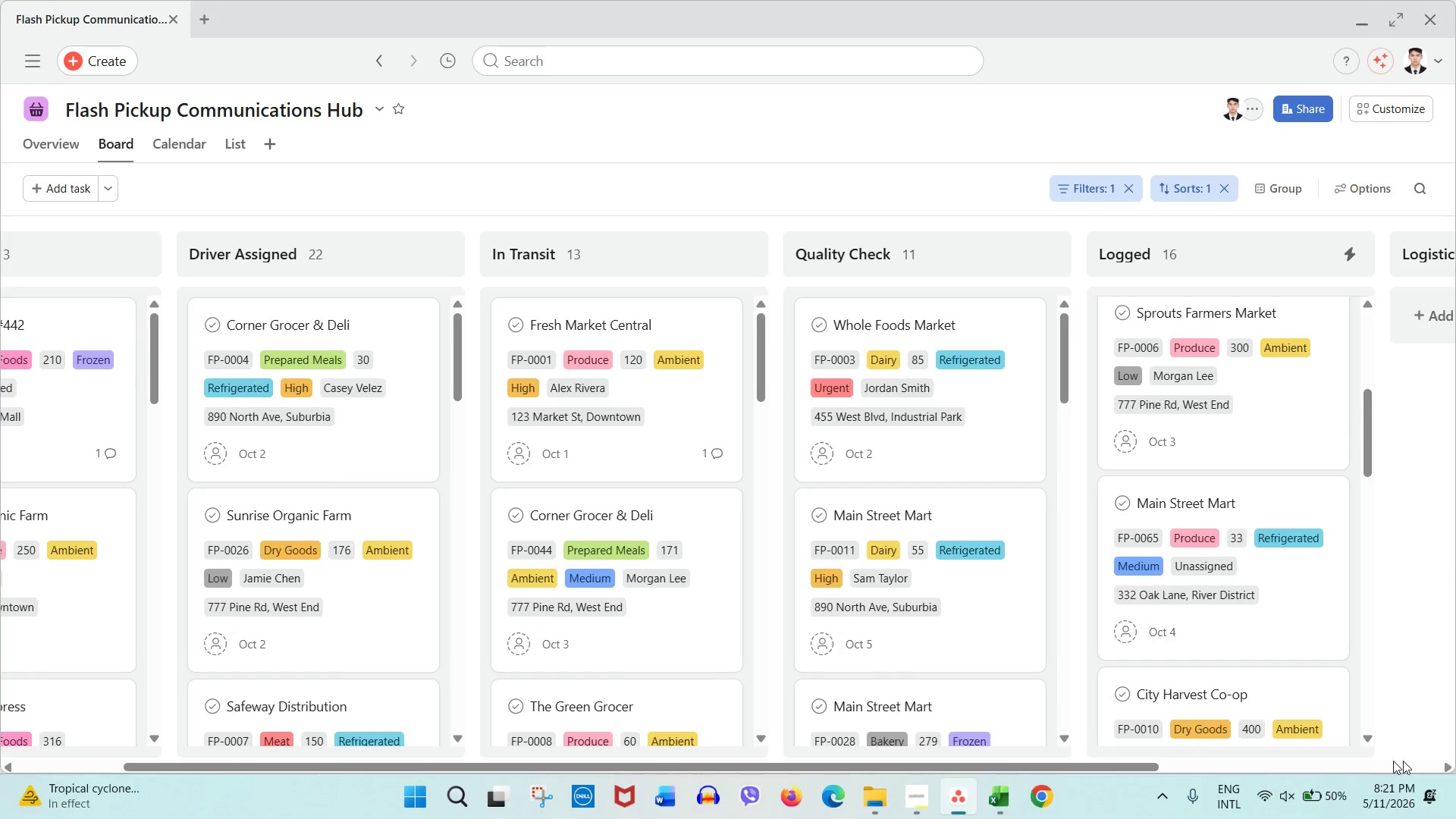 
mouse_move([1159, 735])
 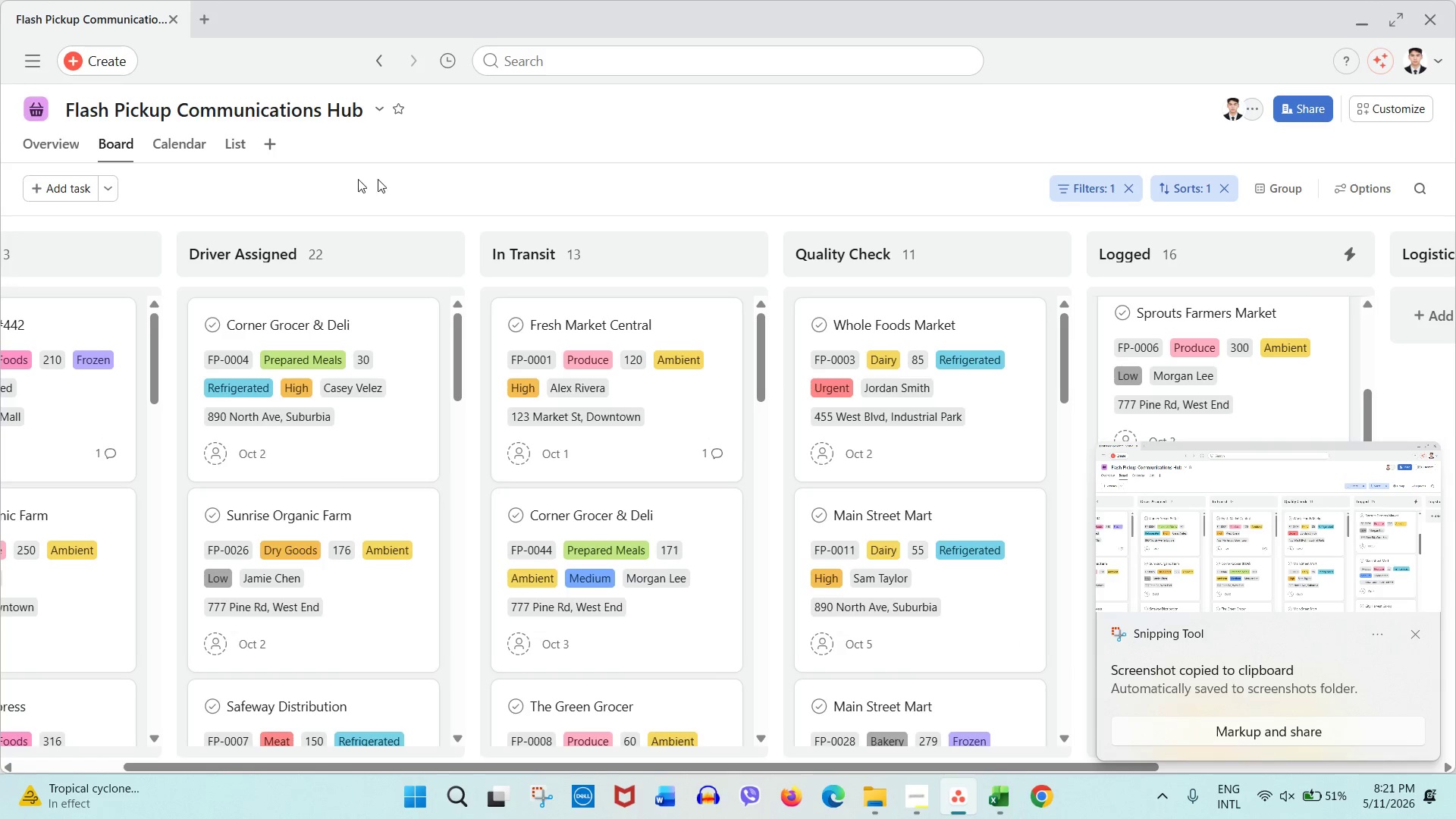 
left_click([168, 142])
 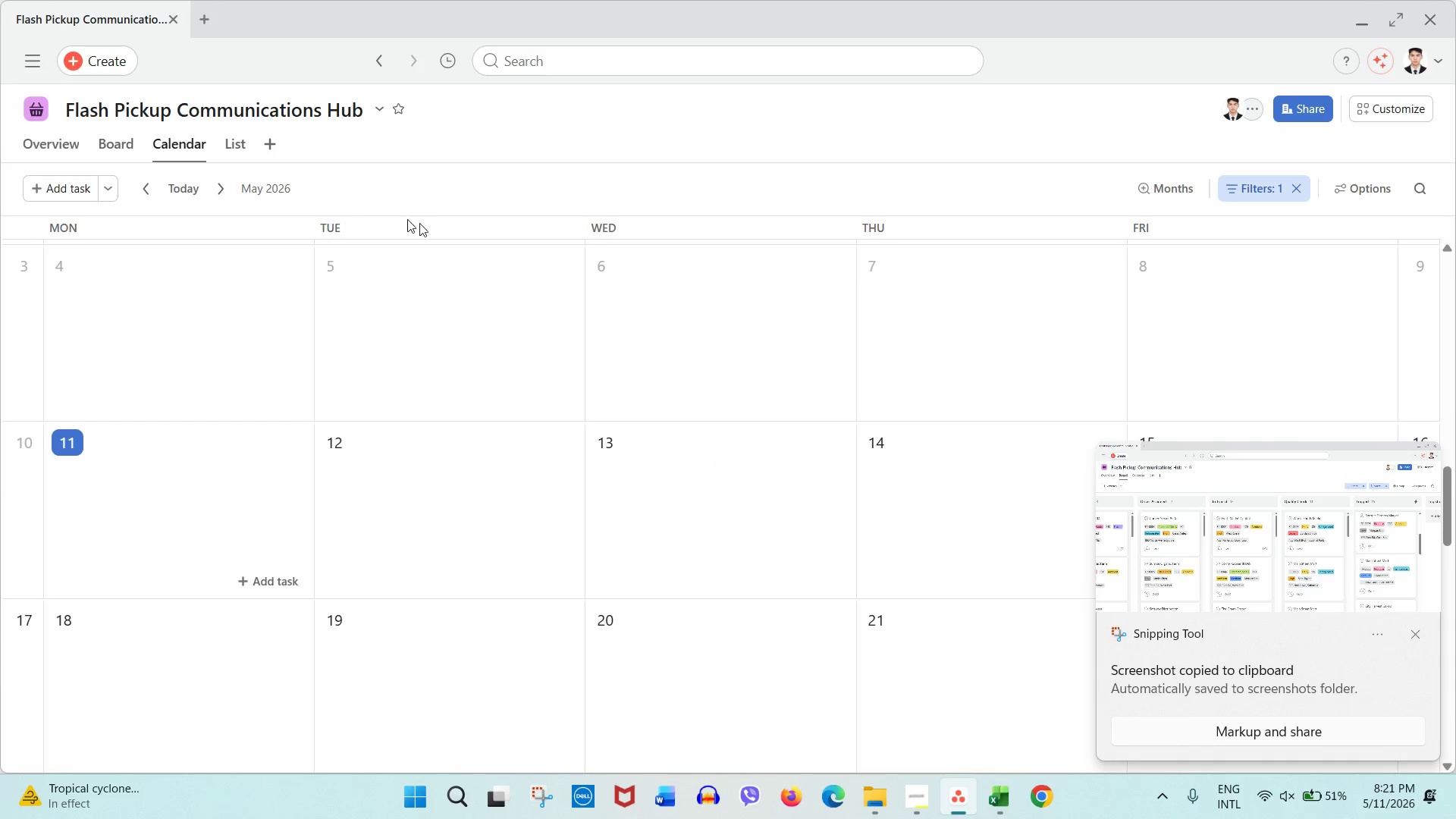 
scroll: coordinate [344, 392], scroll_direction: down, amount: 9.0
 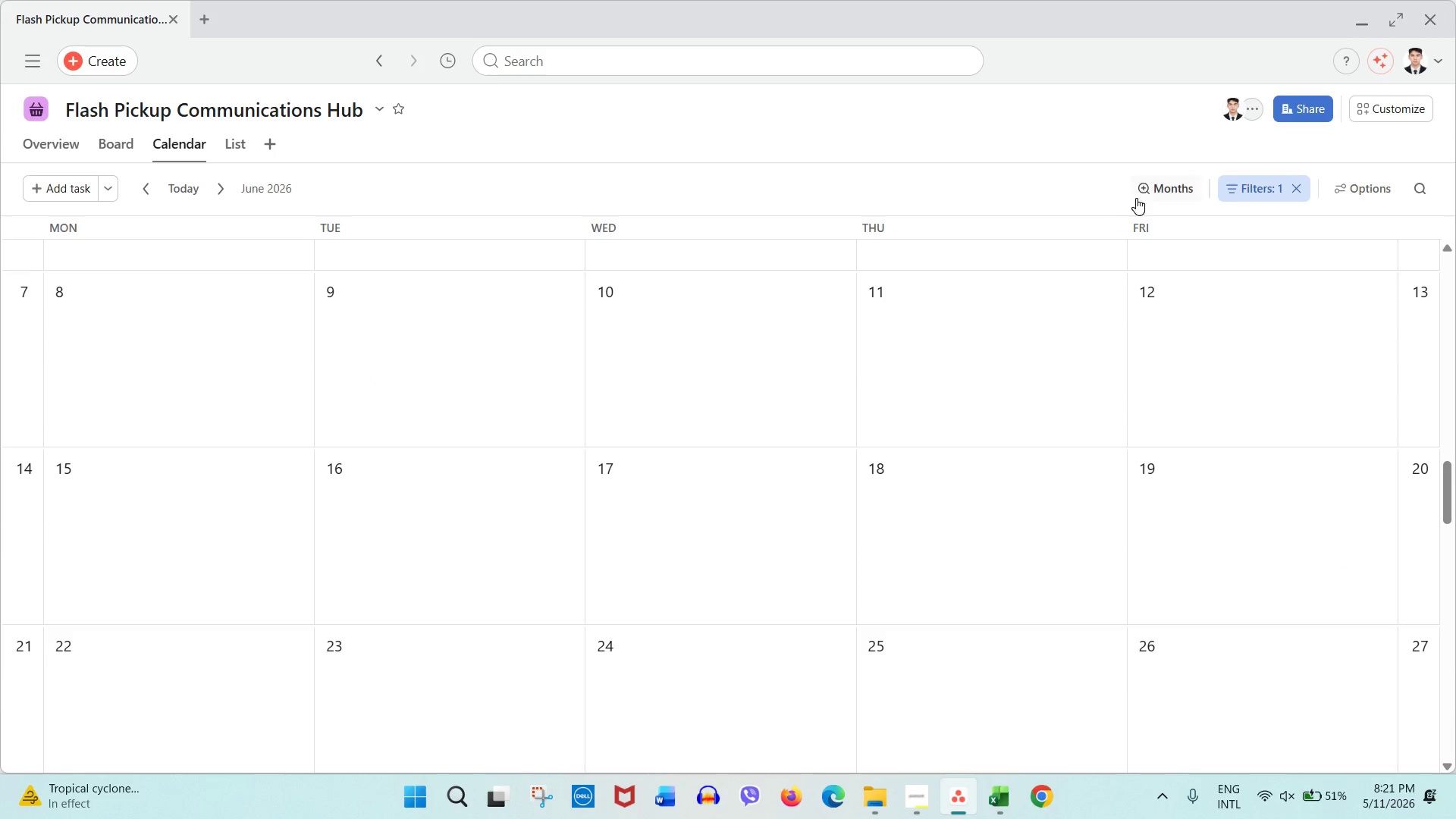 
left_click([1143, 193])
 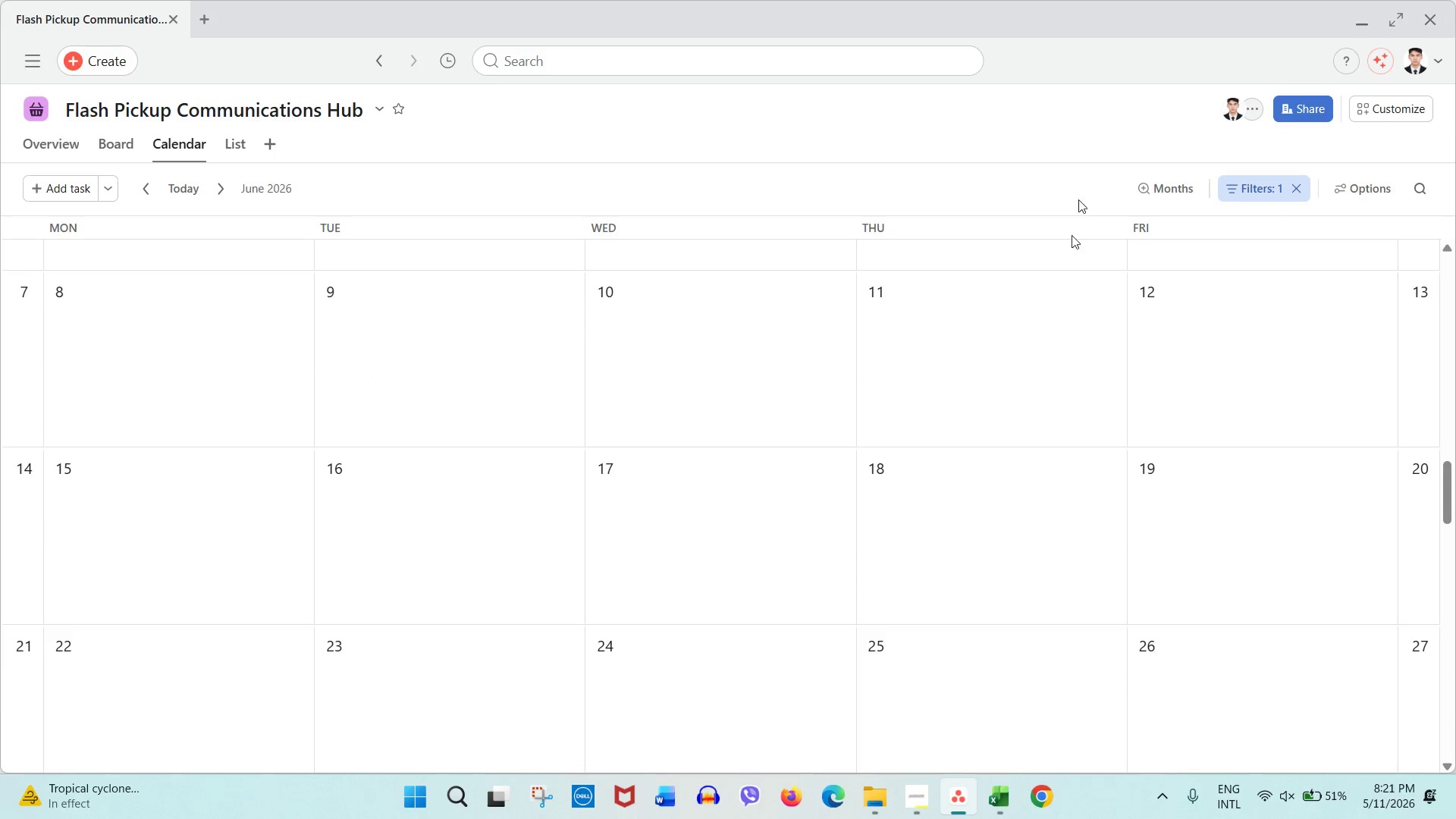 
scroll: coordinate [1037, 337], scroll_direction: down, amount: 6.0
 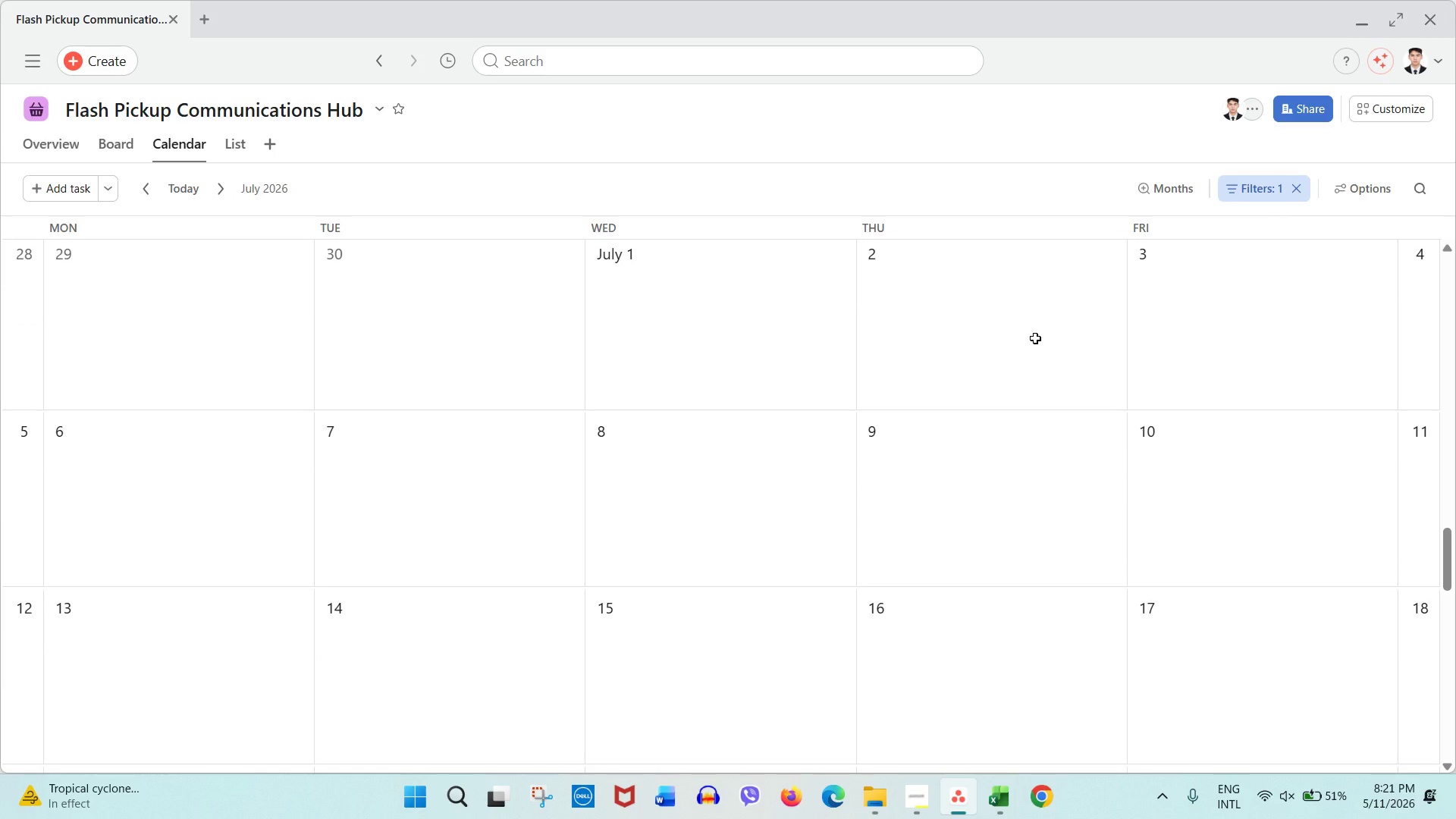 
wait(5.28)
 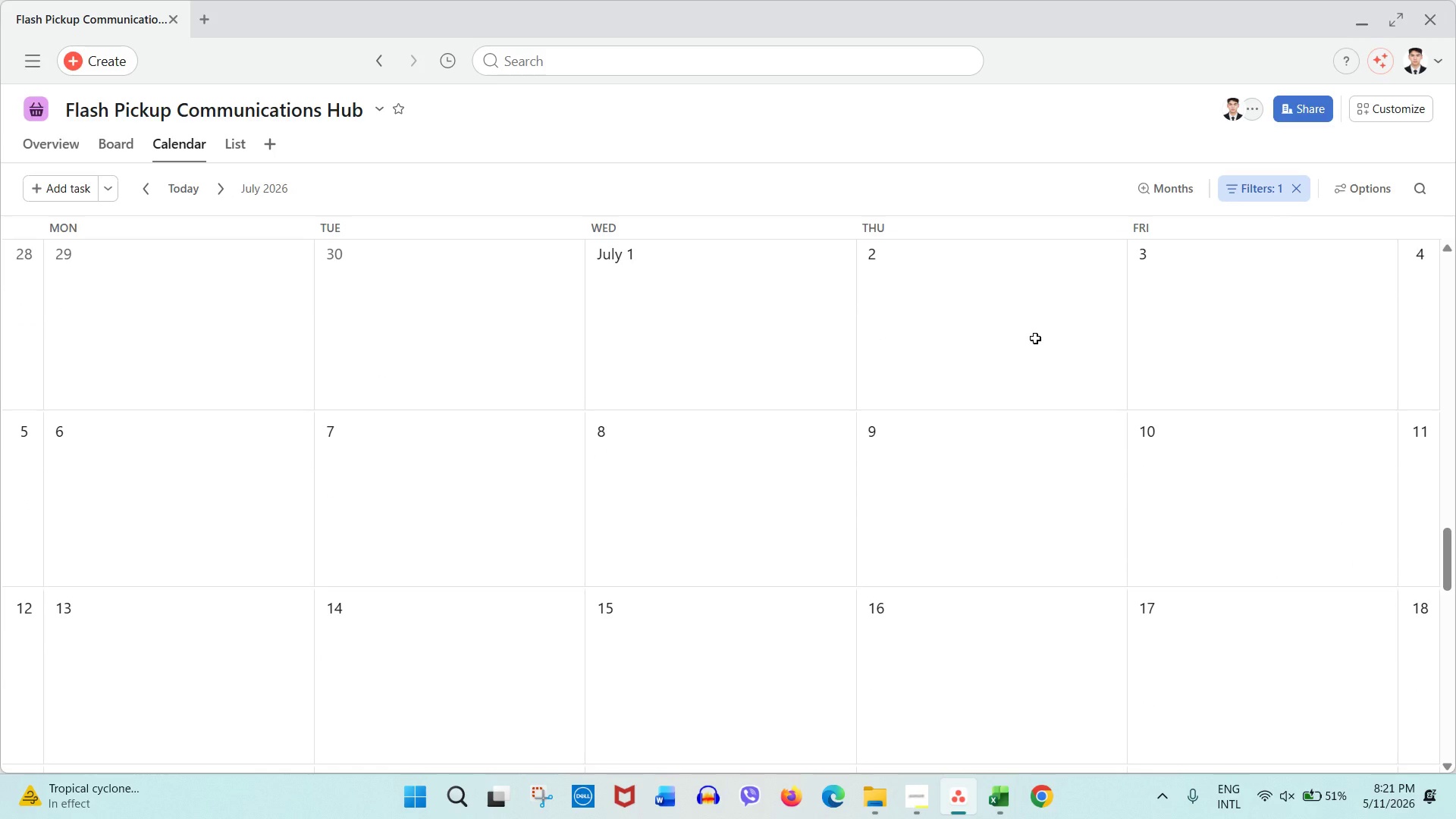 
scroll: coordinate [1054, 322], scroll_direction: down, amount: 7.0
 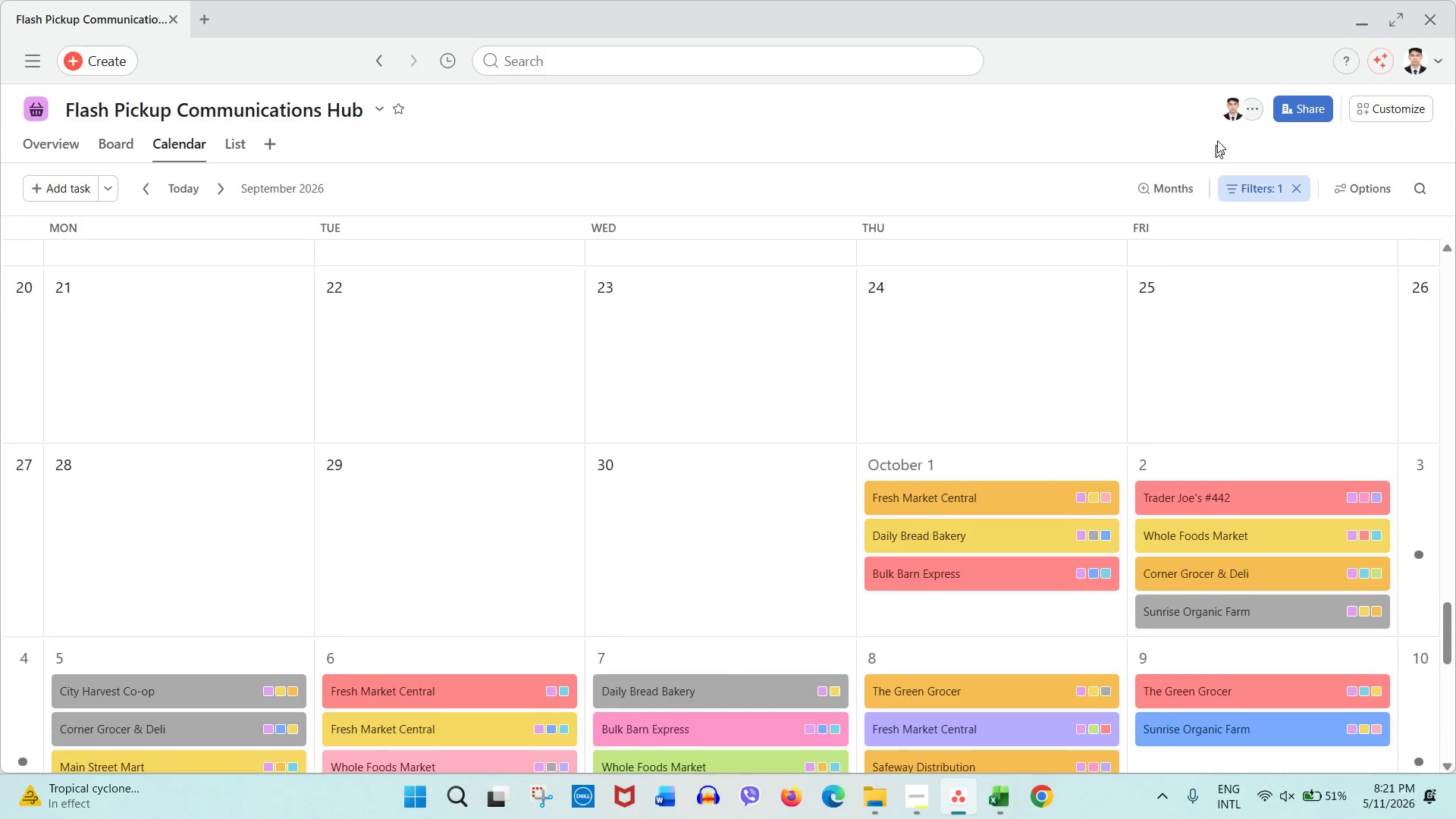 
left_click([1161, 178])
 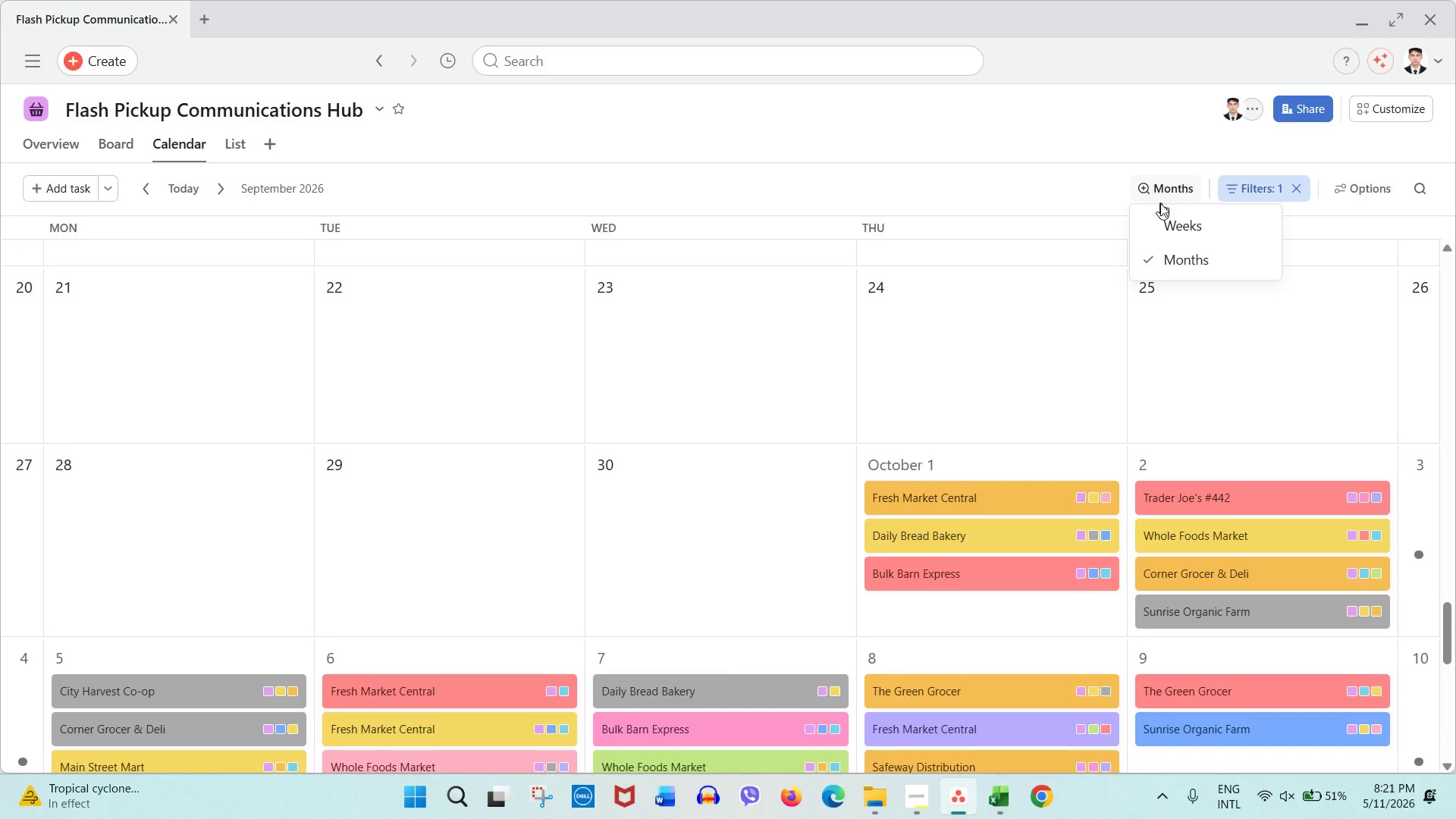 
left_click([1161, 215])
 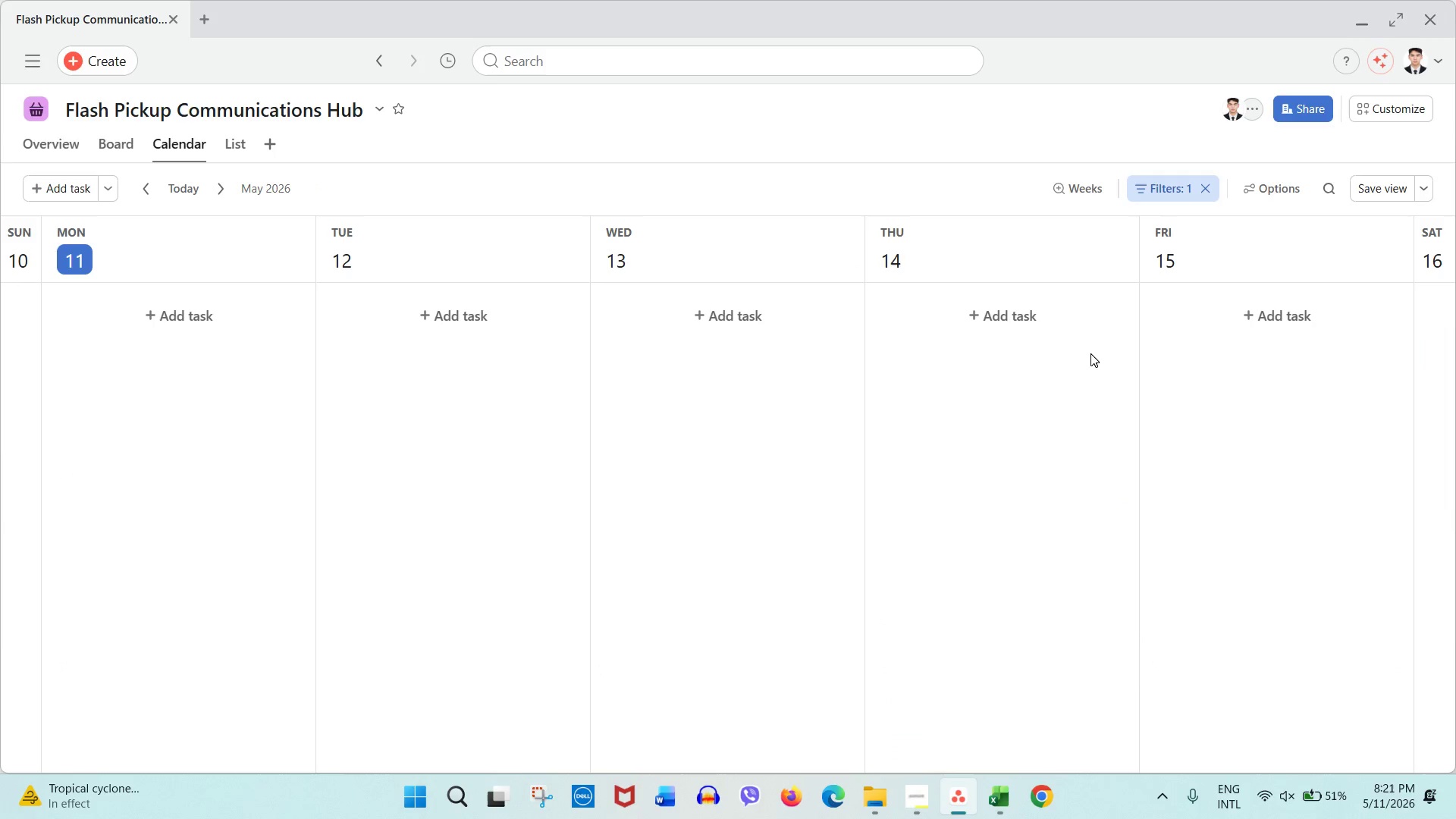 
scroll: coordinate [1062, 416], scroll_direction: down, amount: 6.0
 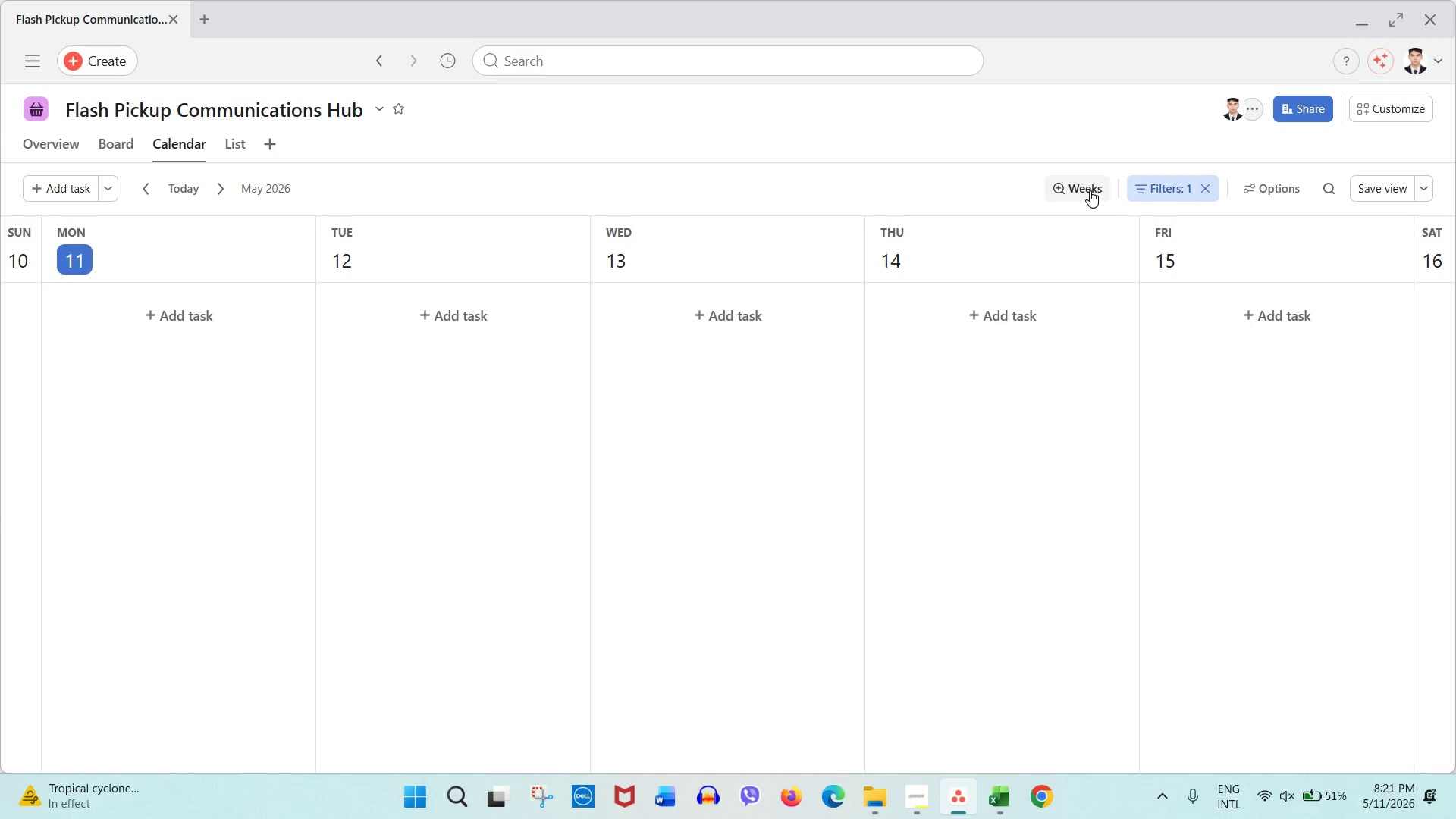 
left_click([1088, 268])
 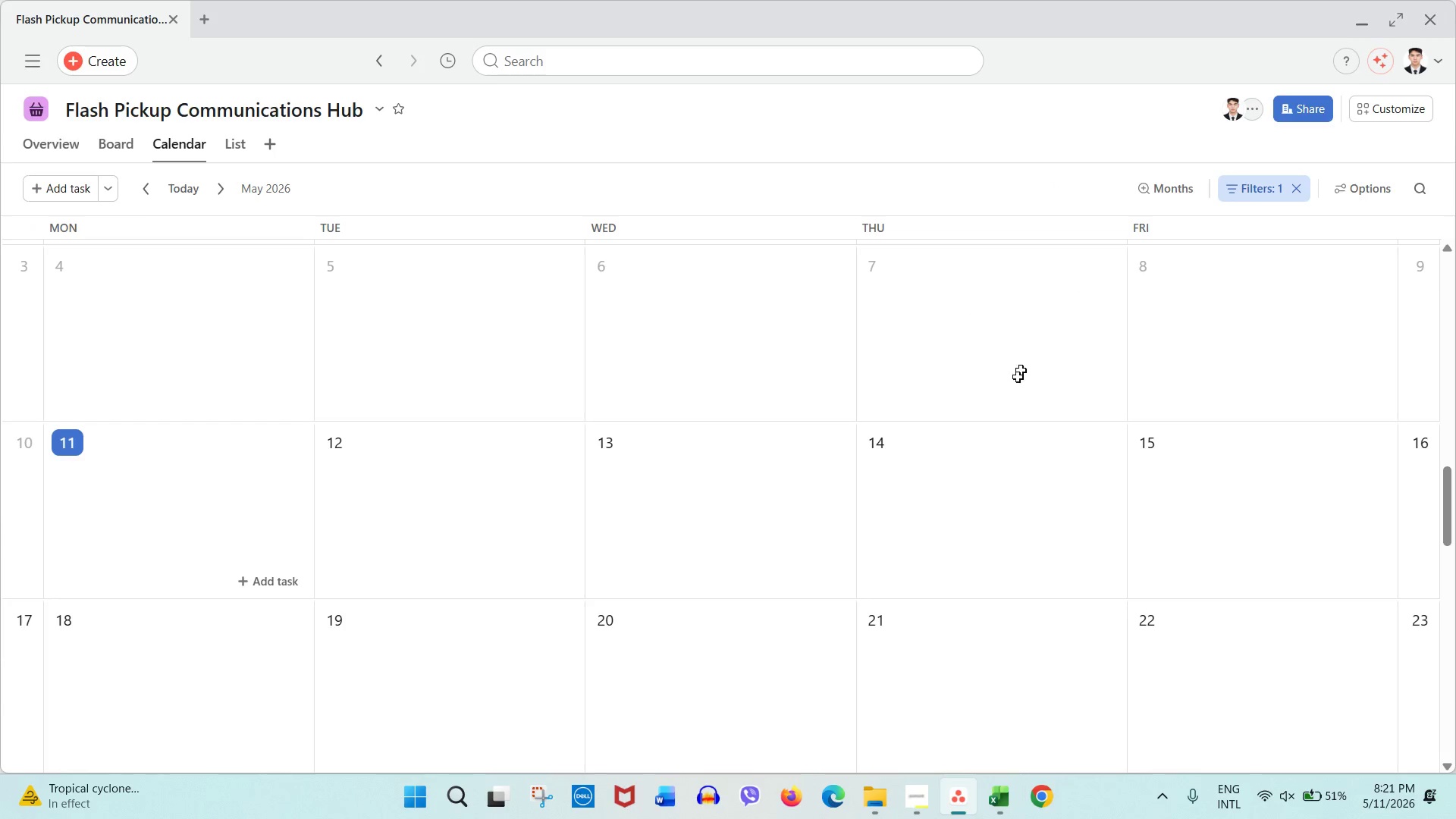 
scroll: coordinate [1219, 495], scroll_direction: down, amount: 56.0
 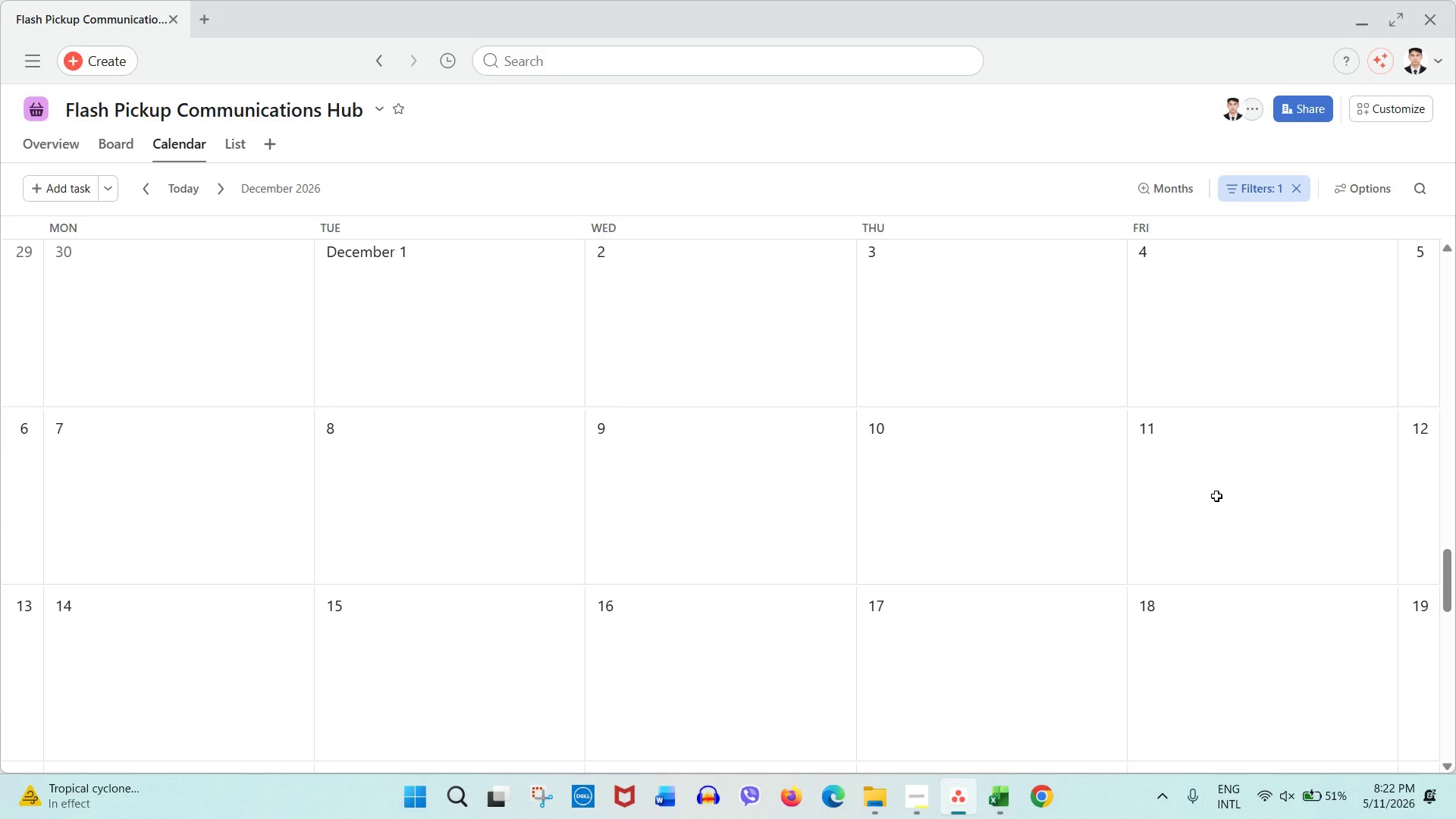 
scroll: coordinate [1213, 497], scroll_direction: up, amount: 24.0
 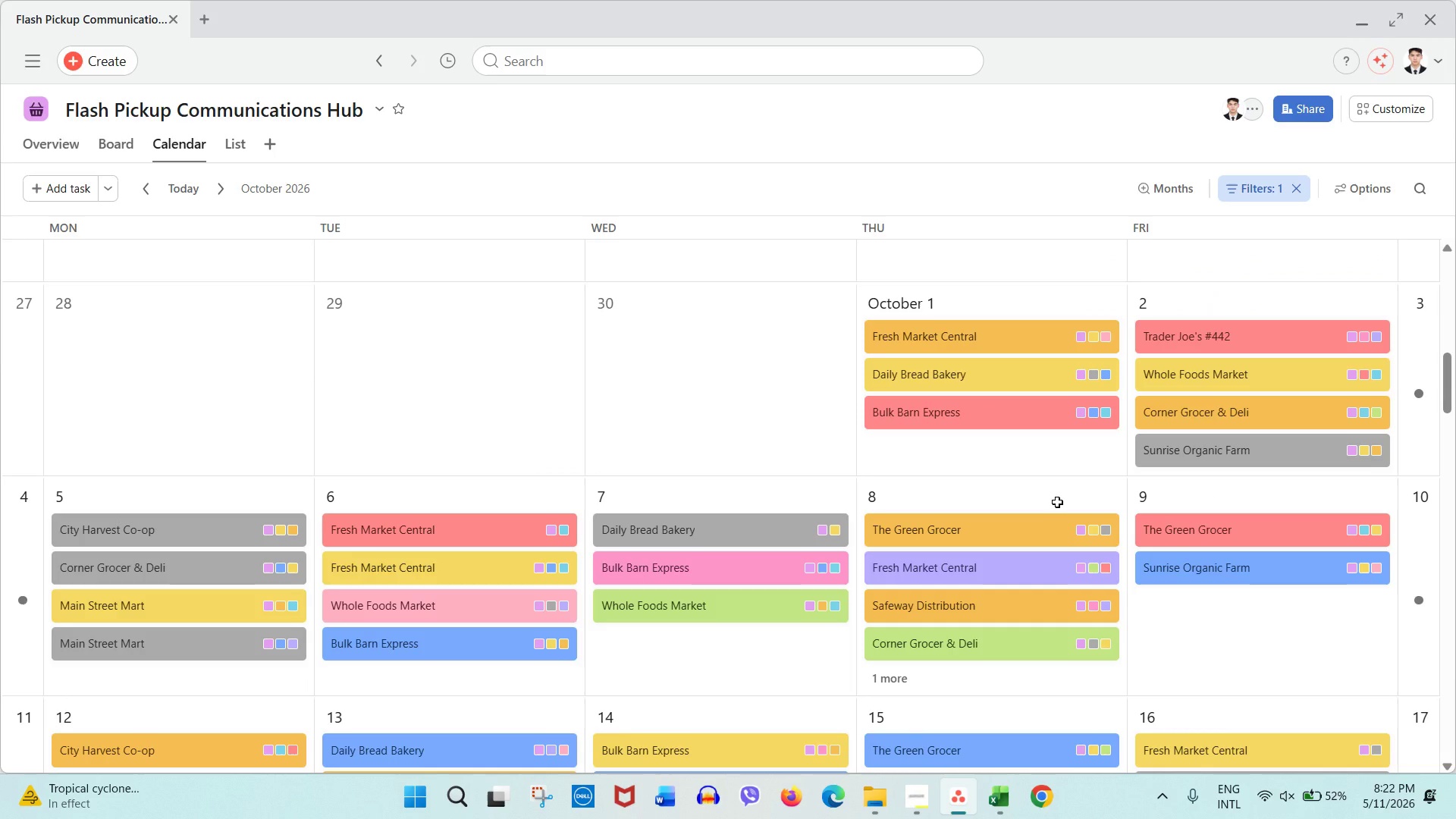 
wait(10.55)
 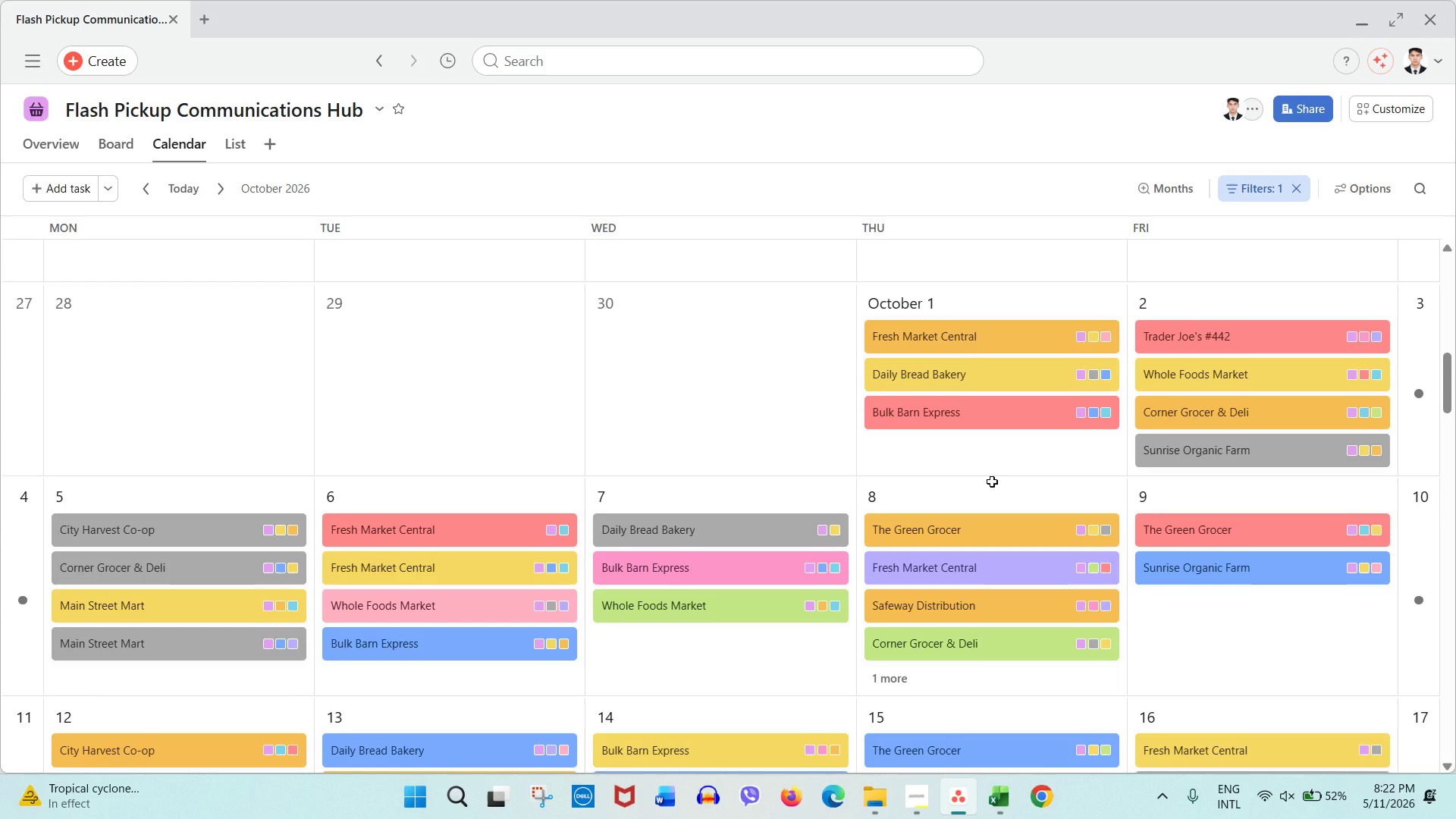 
key(Meta+Shift+S)
 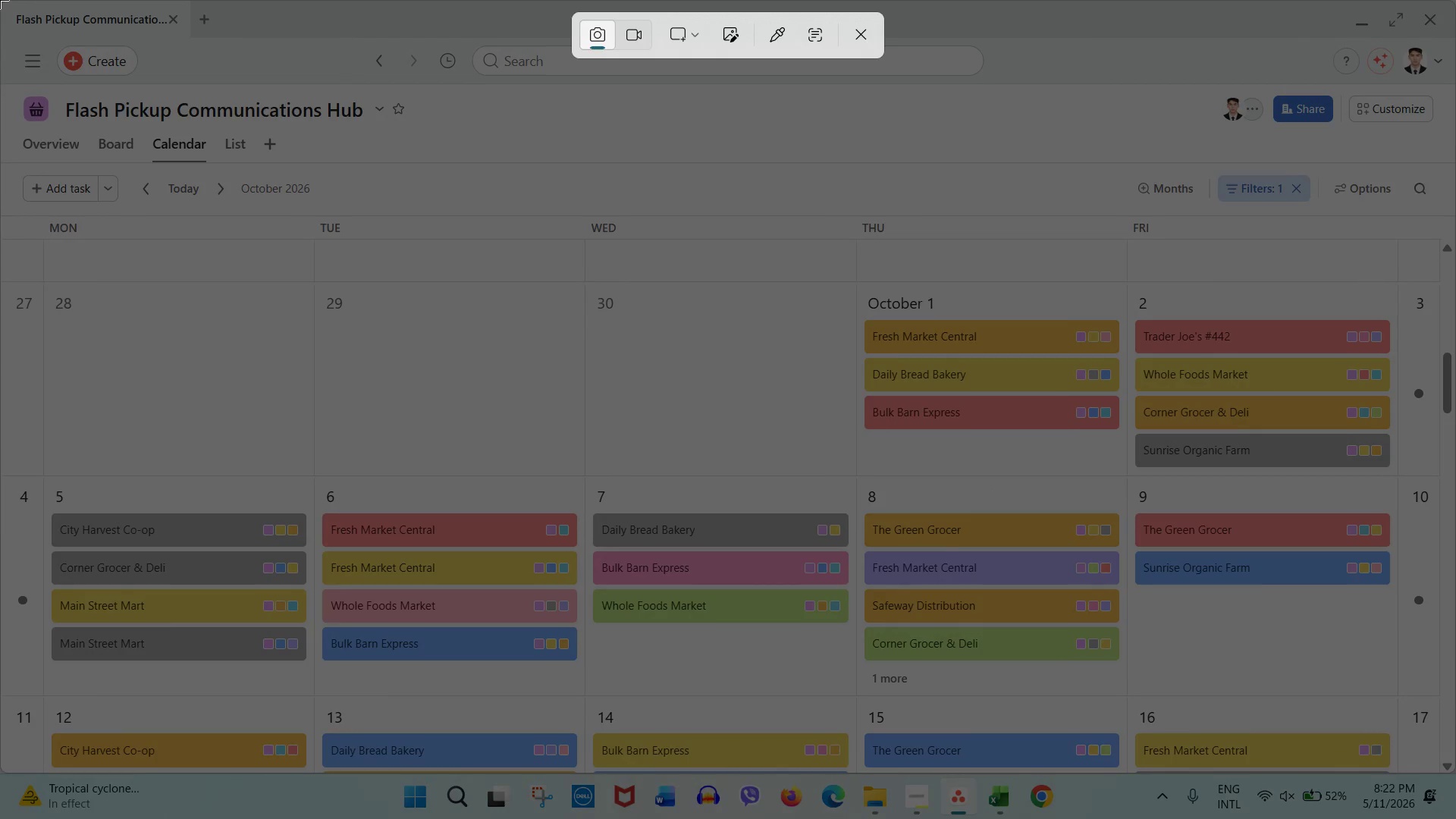 
left_click_drag(start_coordinate=[0, 0], to_coordinate=[1455, 773])
 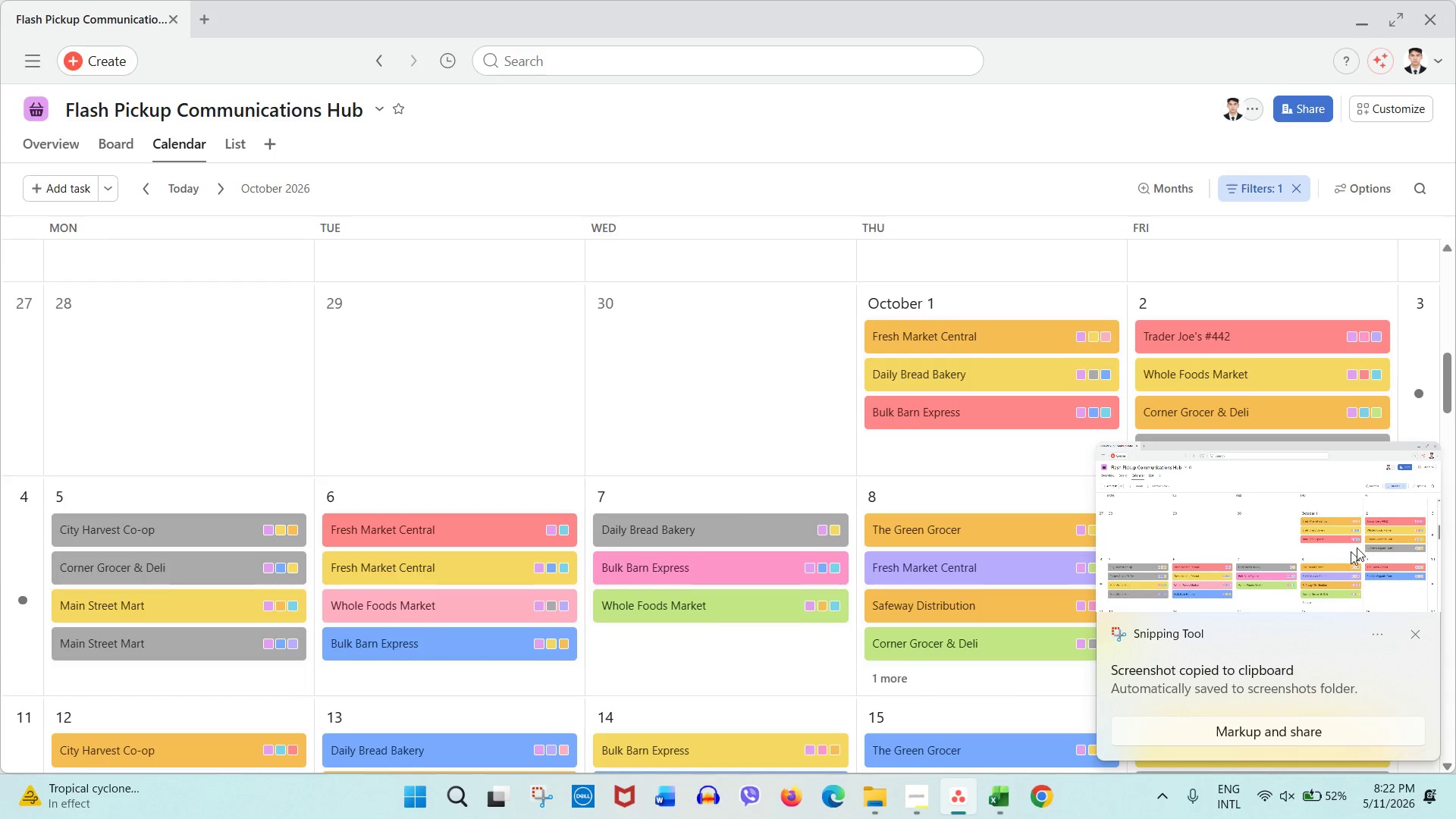 
wait(6.27)
 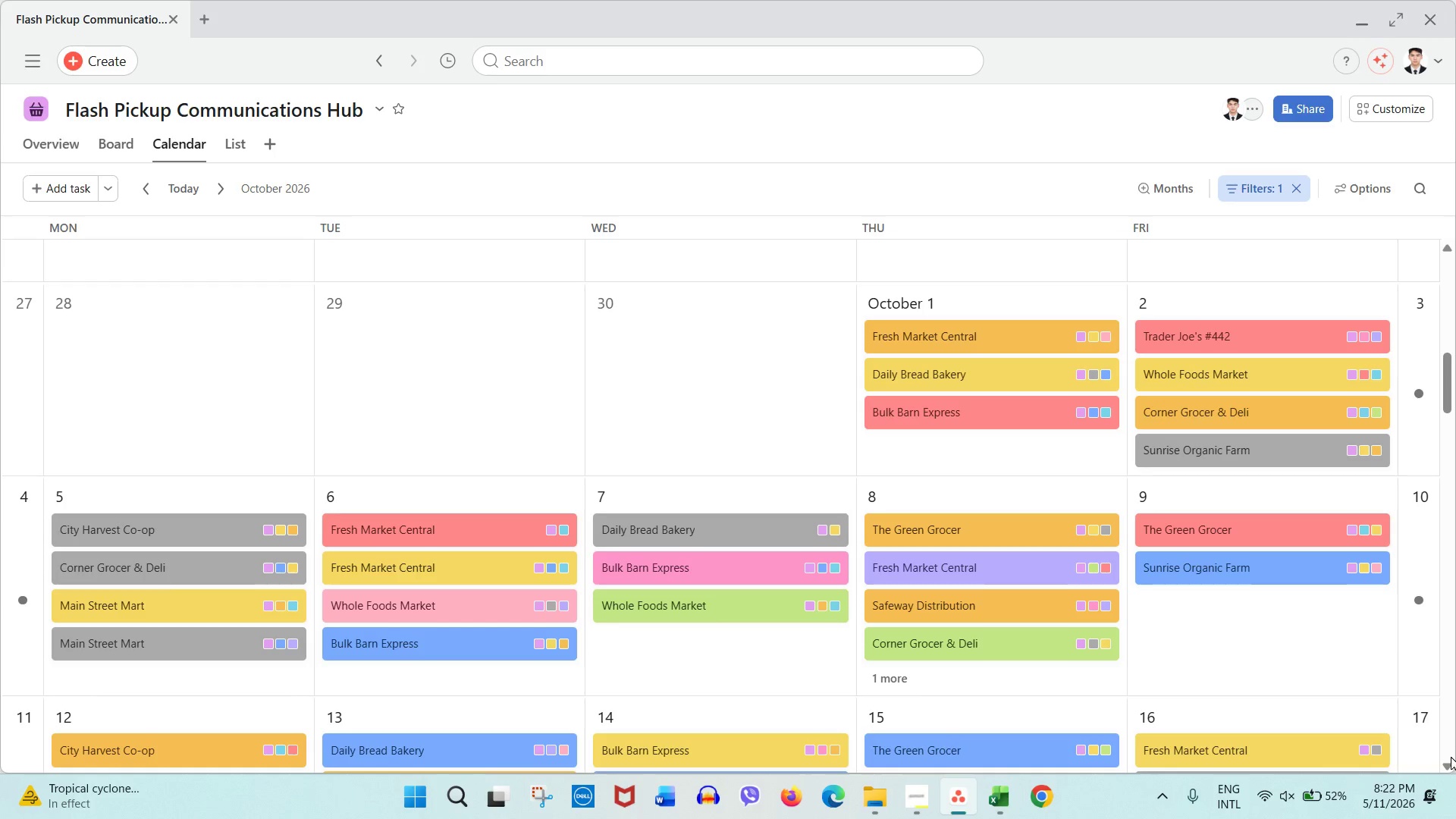 
left_click([1389, 103])
 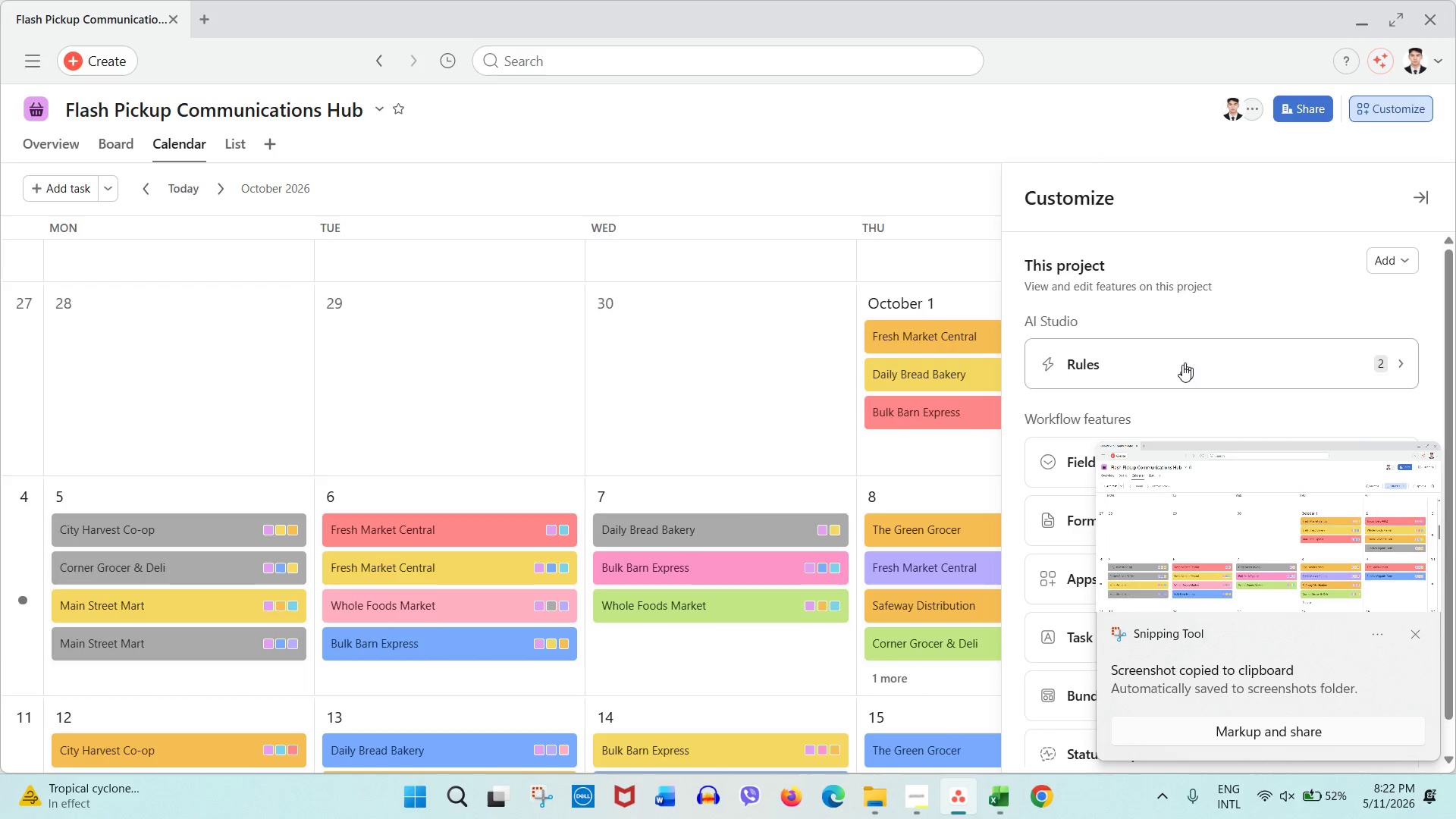 
left_click([1181, 370])
 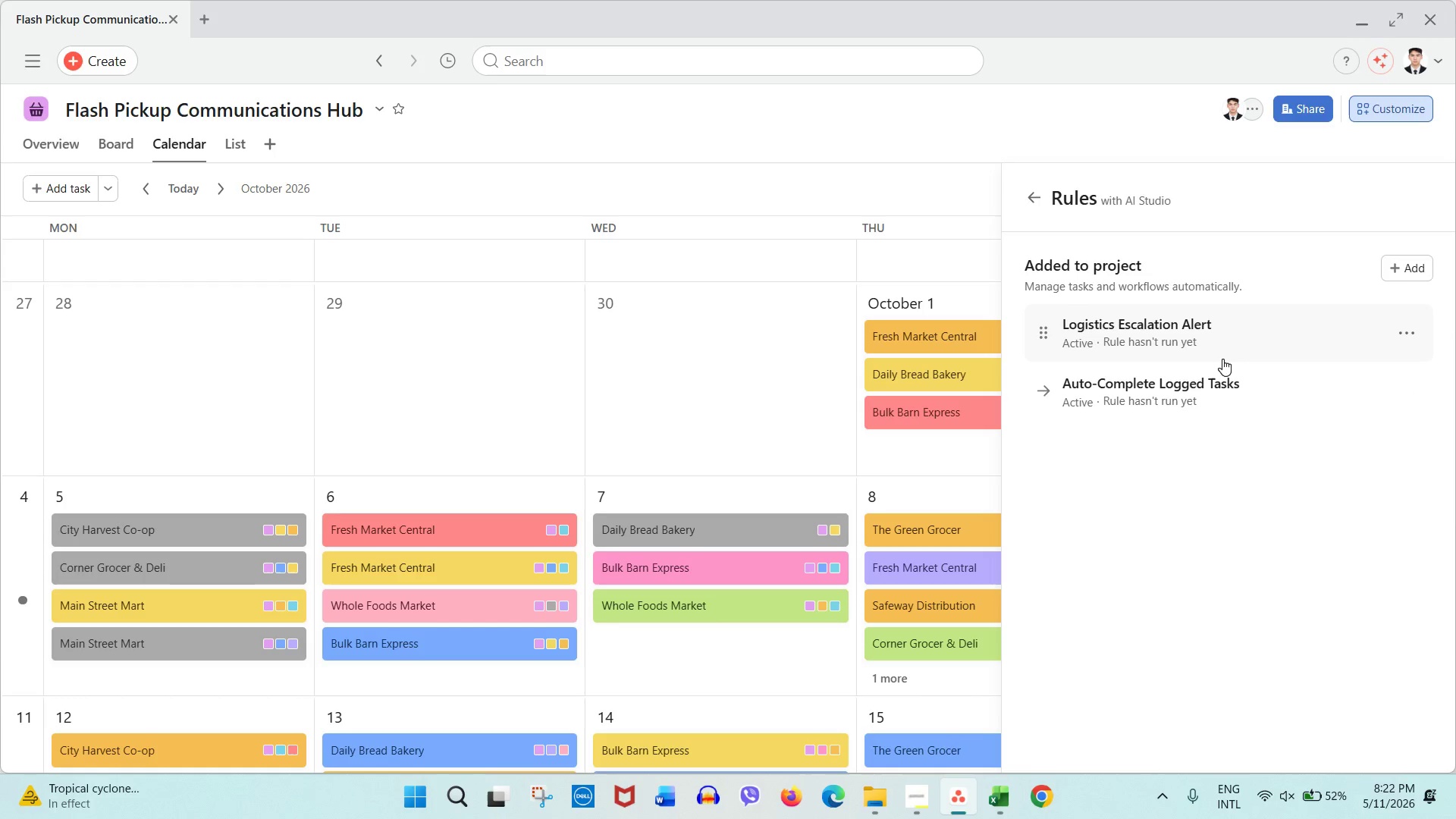 
wait(6.03)
 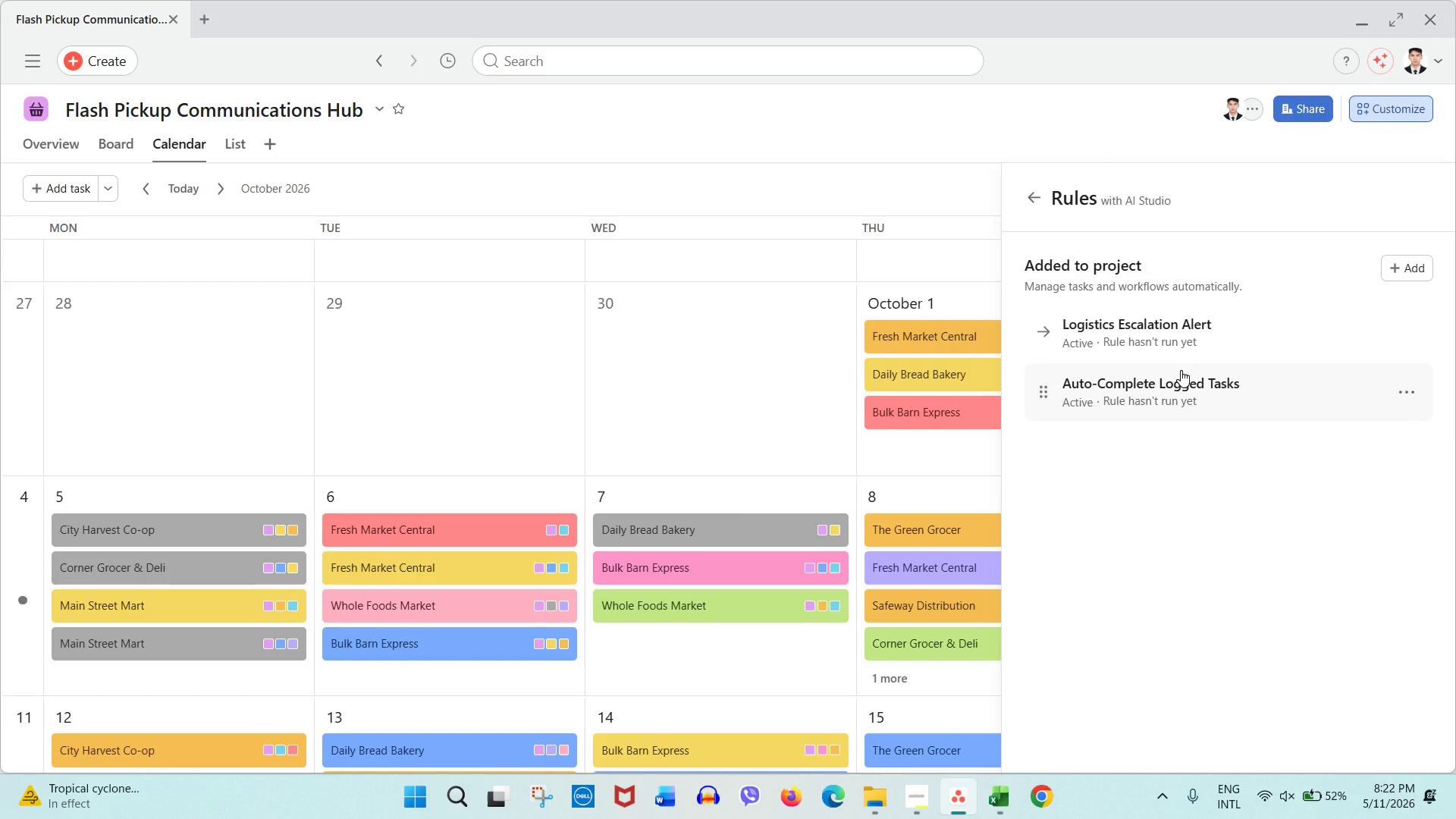 
left_click([1223, 350])
 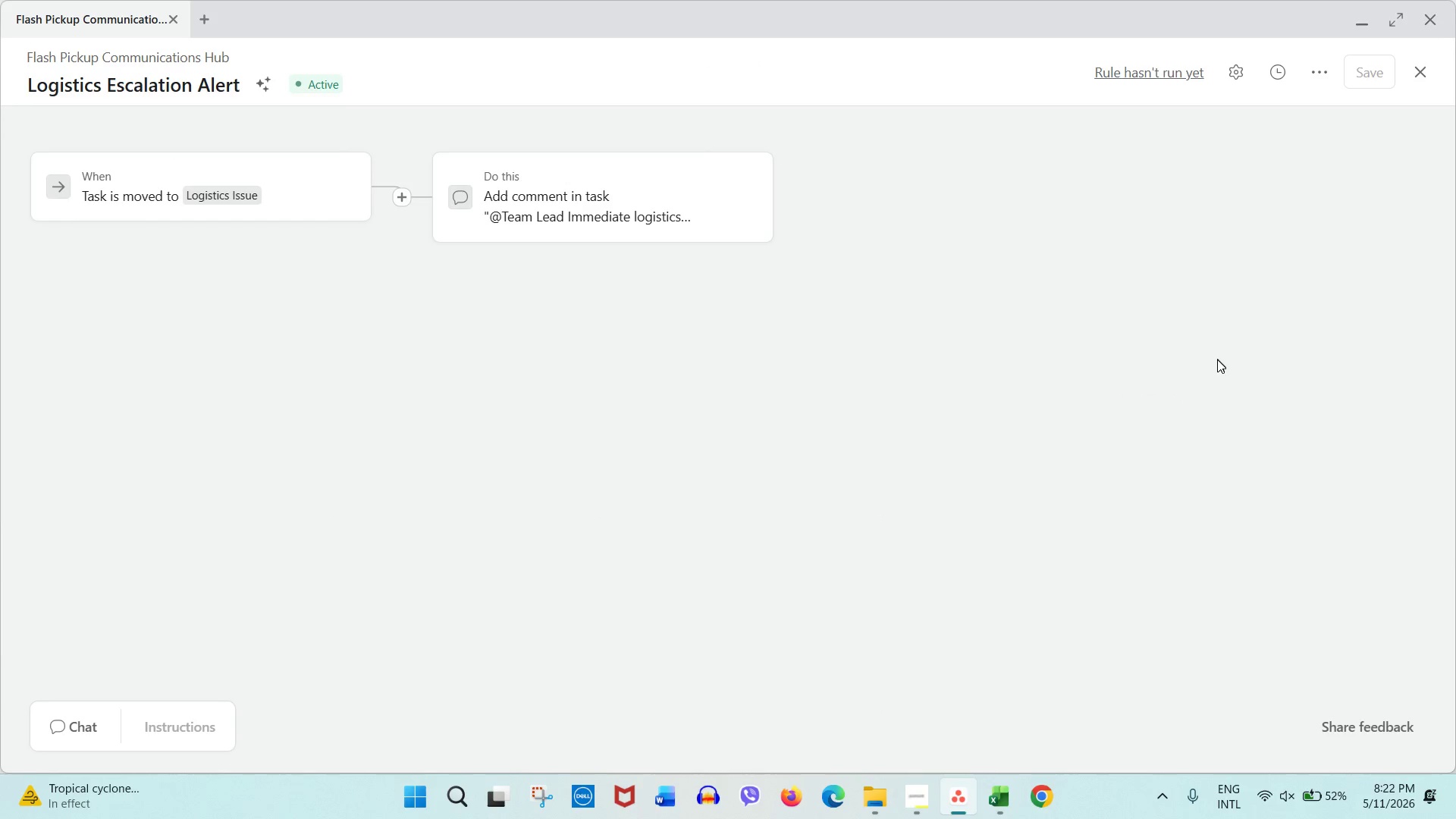 
key(Meta+Shift+ShiftLeft)
 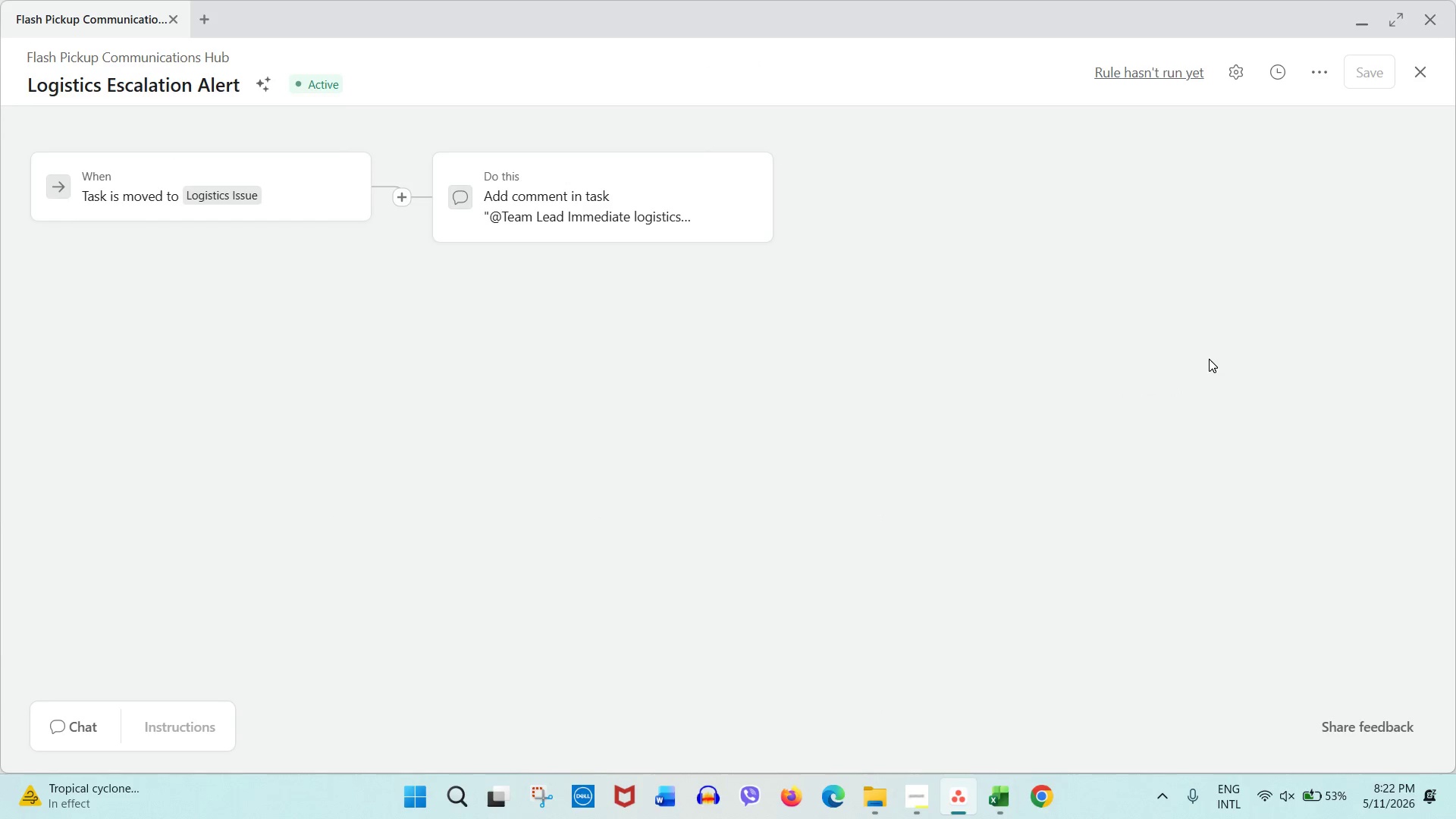 
key(Meta+Shift+S)
 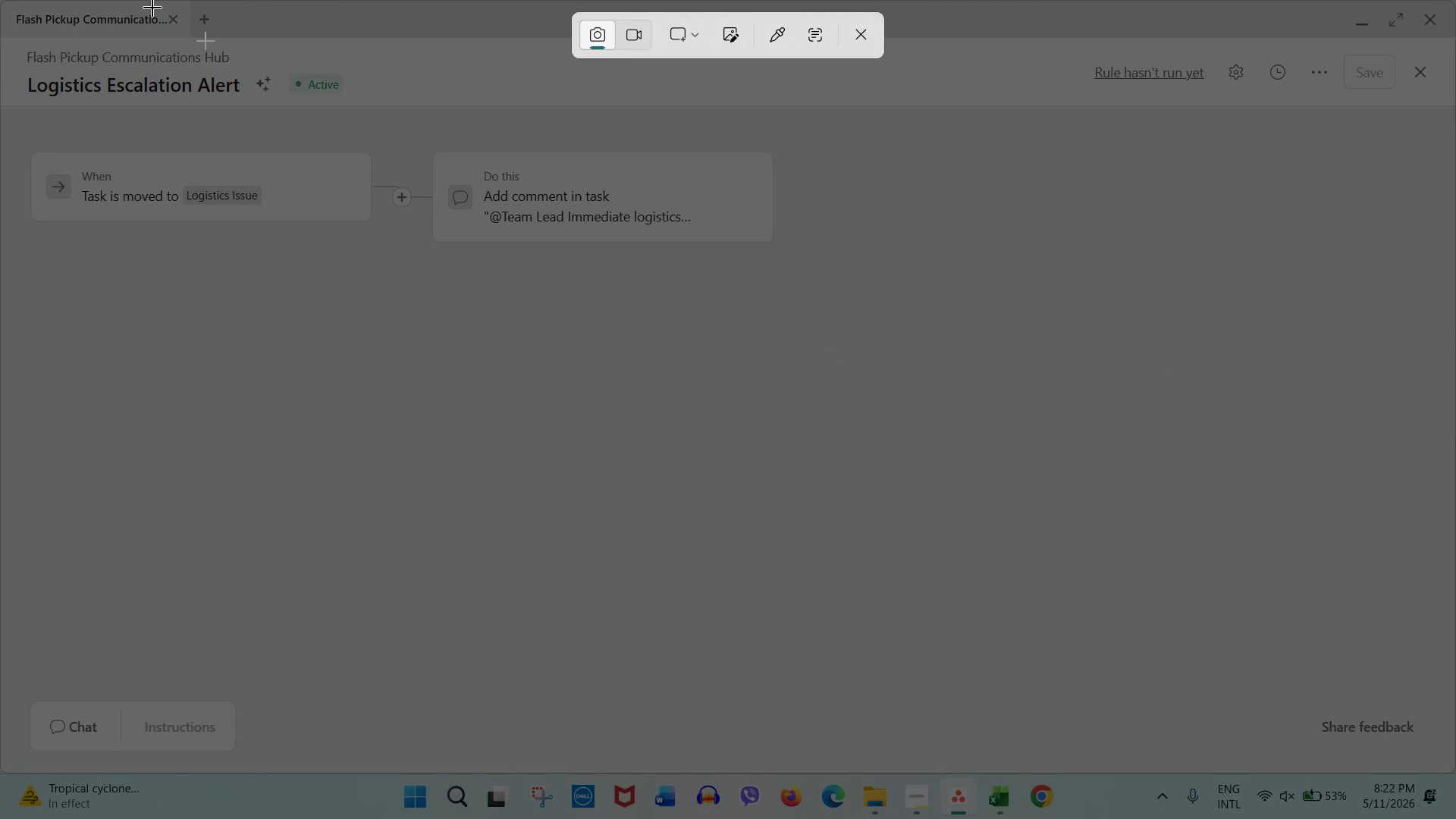 
left_click_drag(start_coordinate=[0, 0], to_coordinate=[1455, 767])
 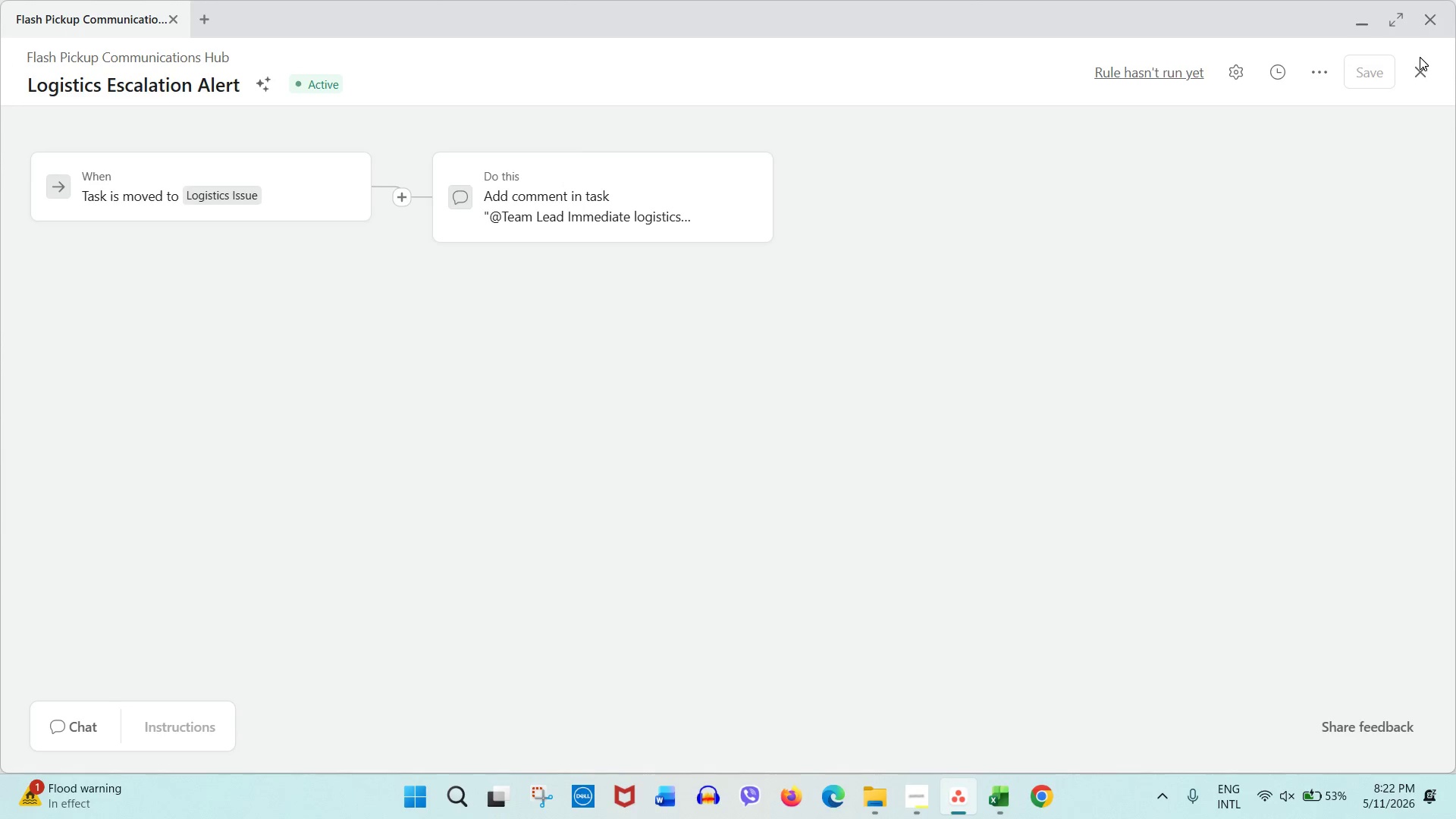 
left_click([1428, 21])
 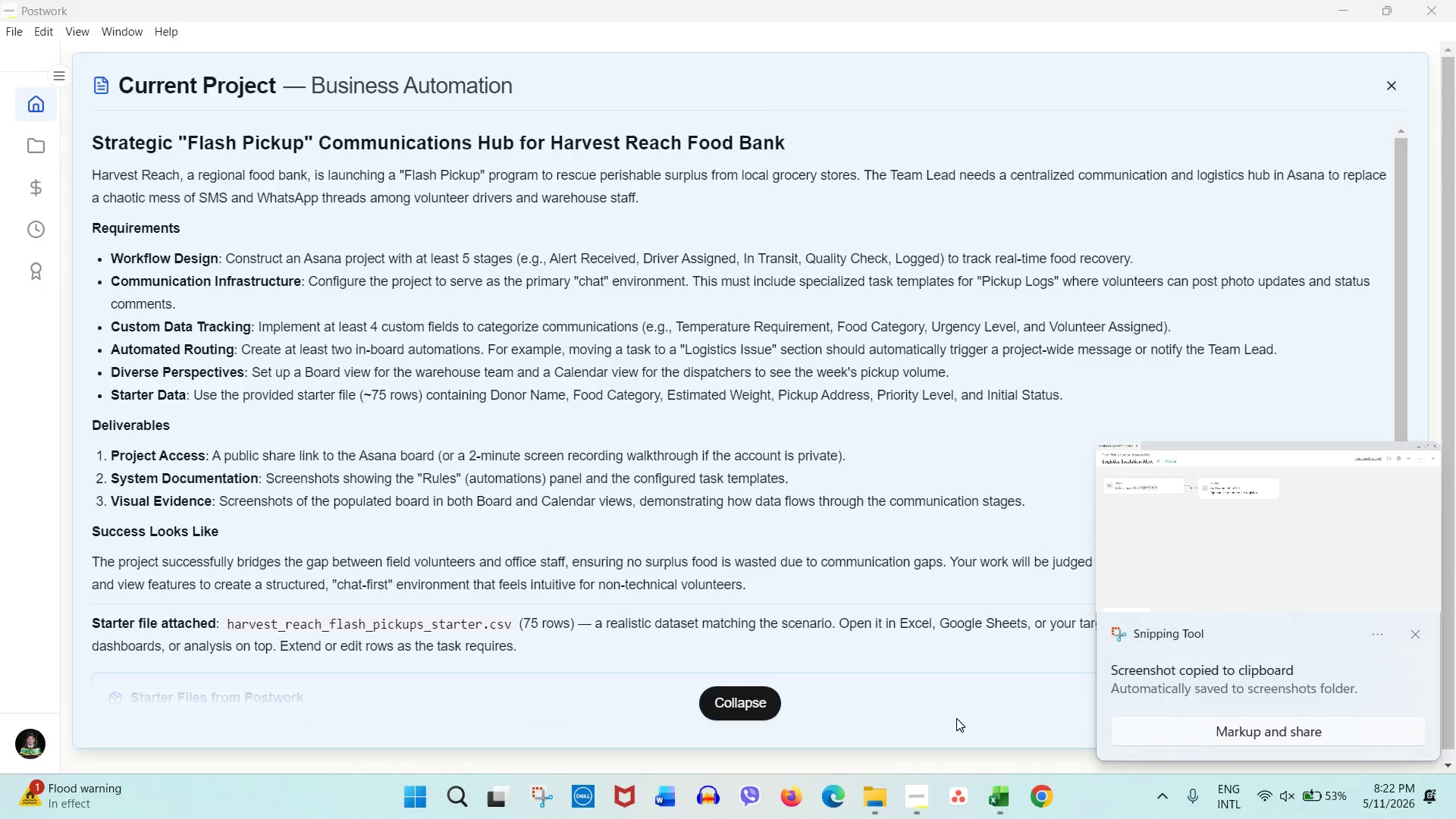 
wait(5.81)
 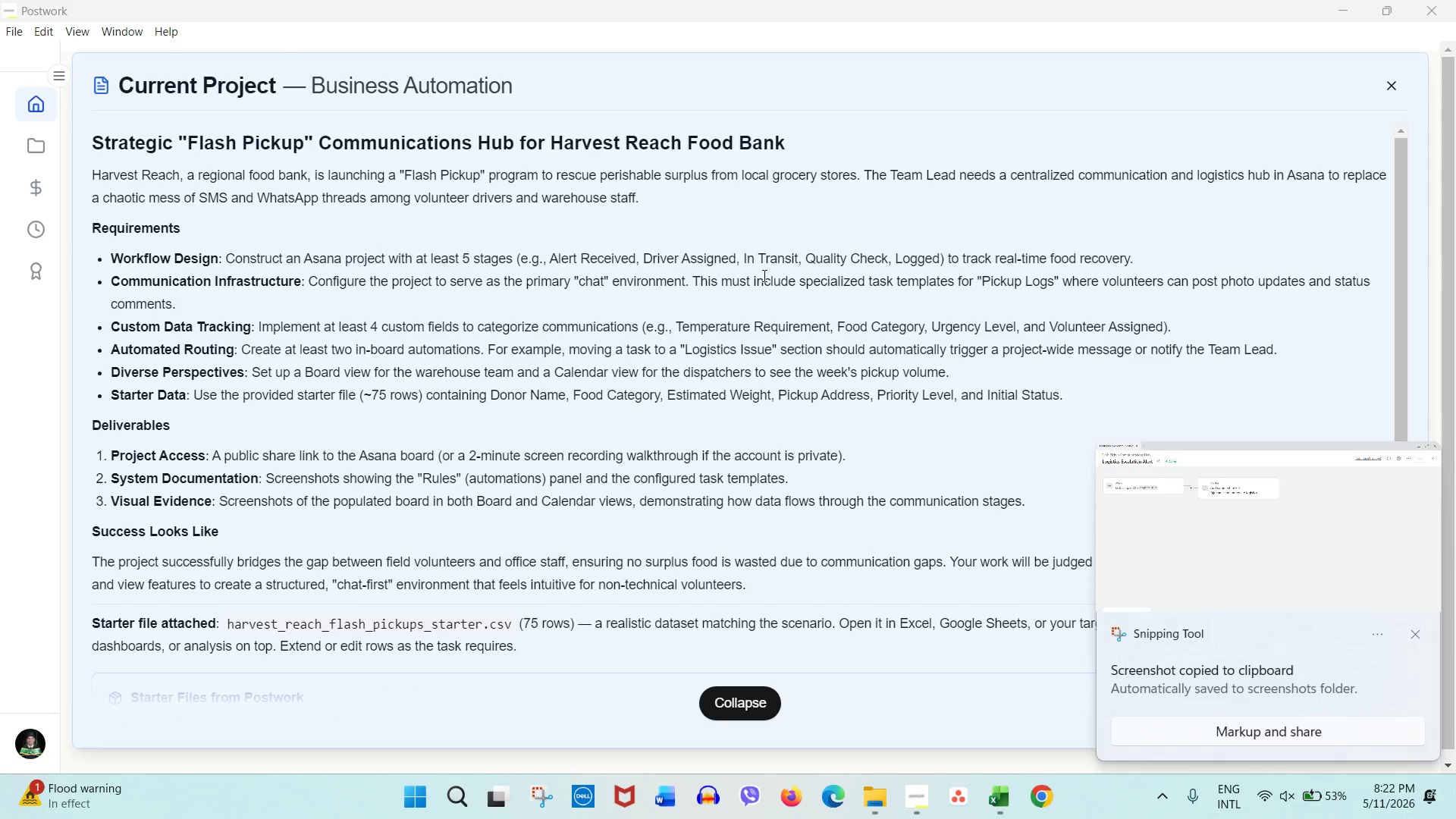 
left_click([1421, 69])
 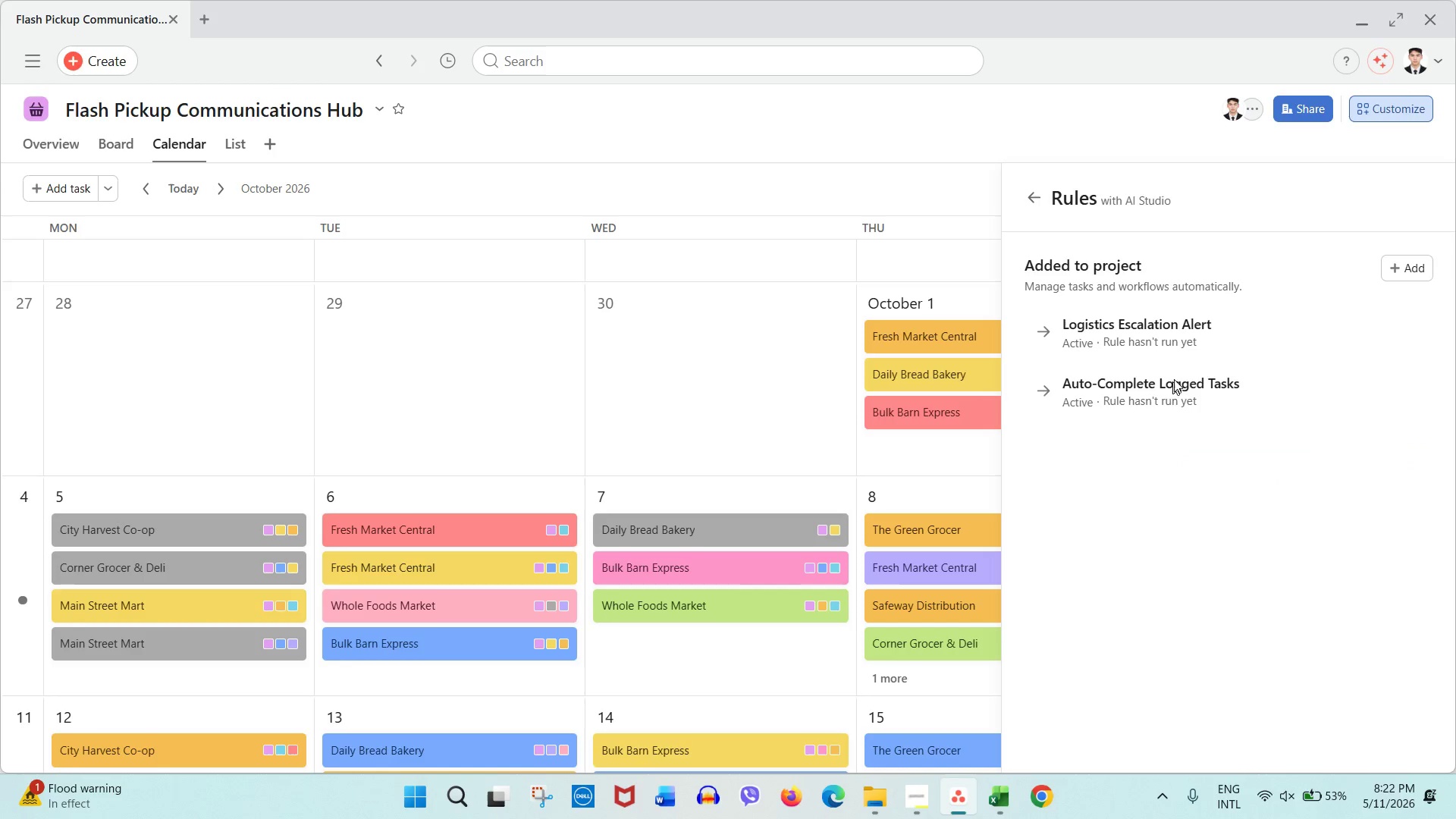 
left_click([1170, 395])
 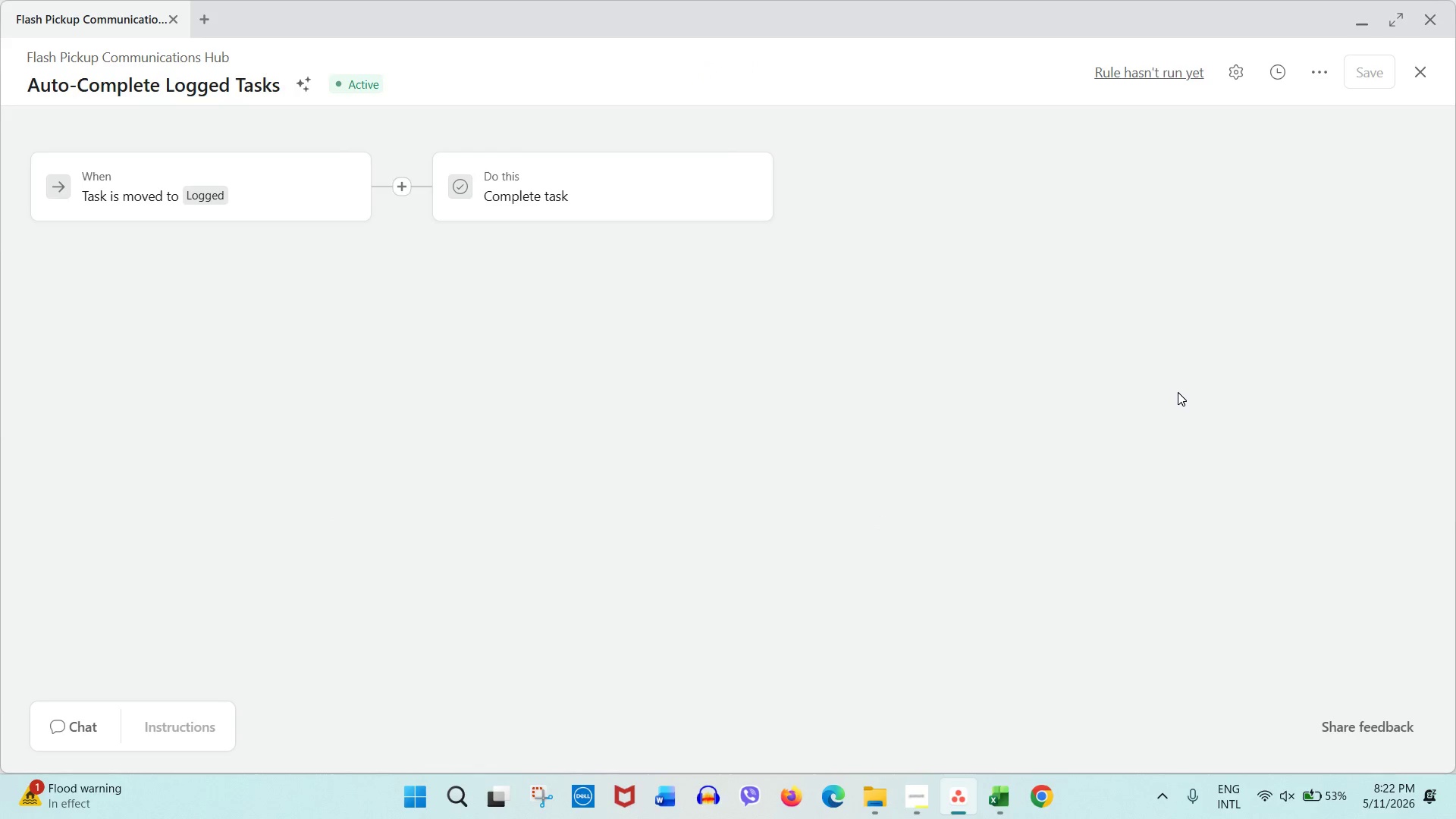 
key(Meta+Shift+S)
 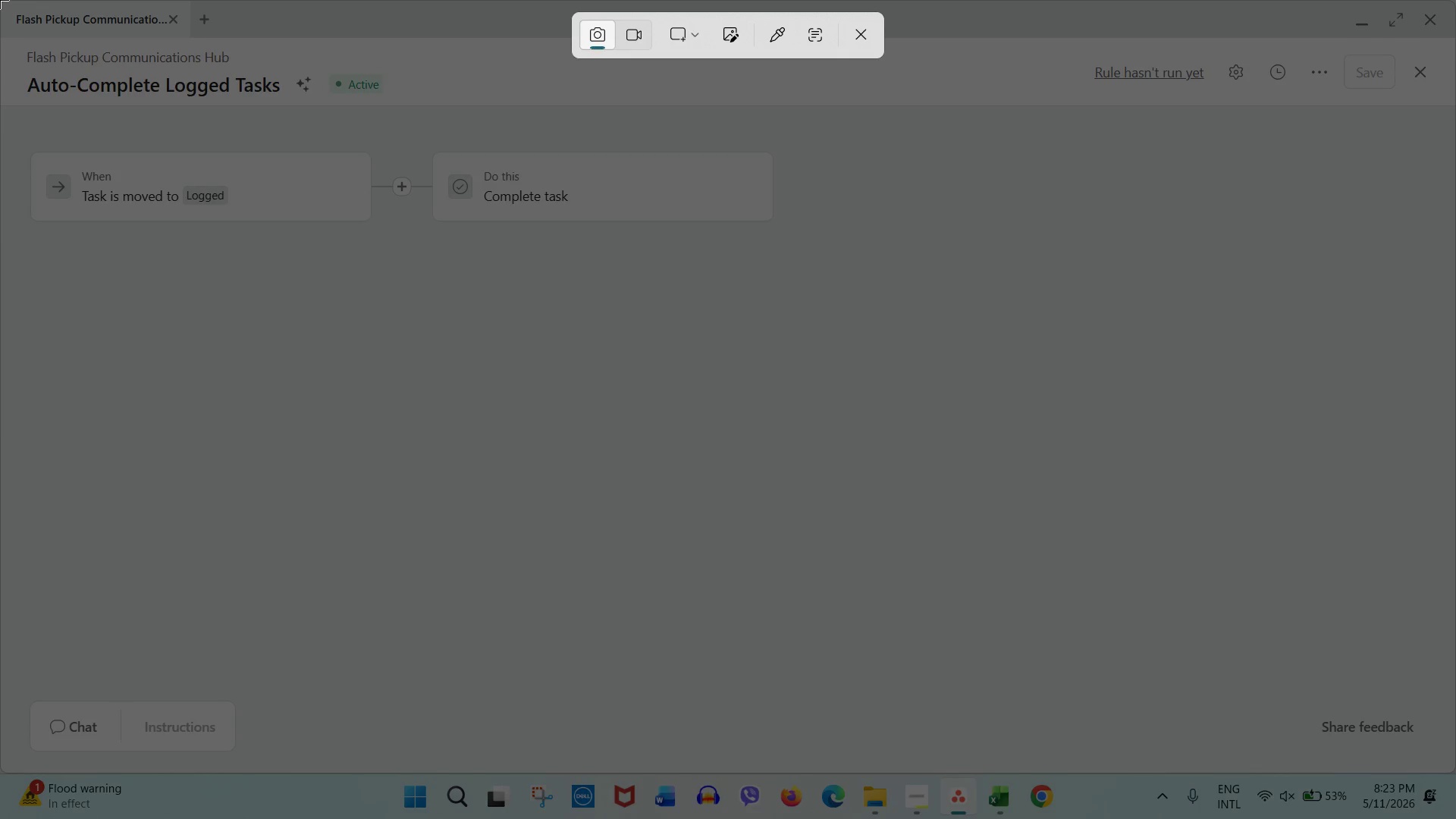 
left_click_drag(start_coordinate=[0, 0], to_coordinate=[1455, 764])
 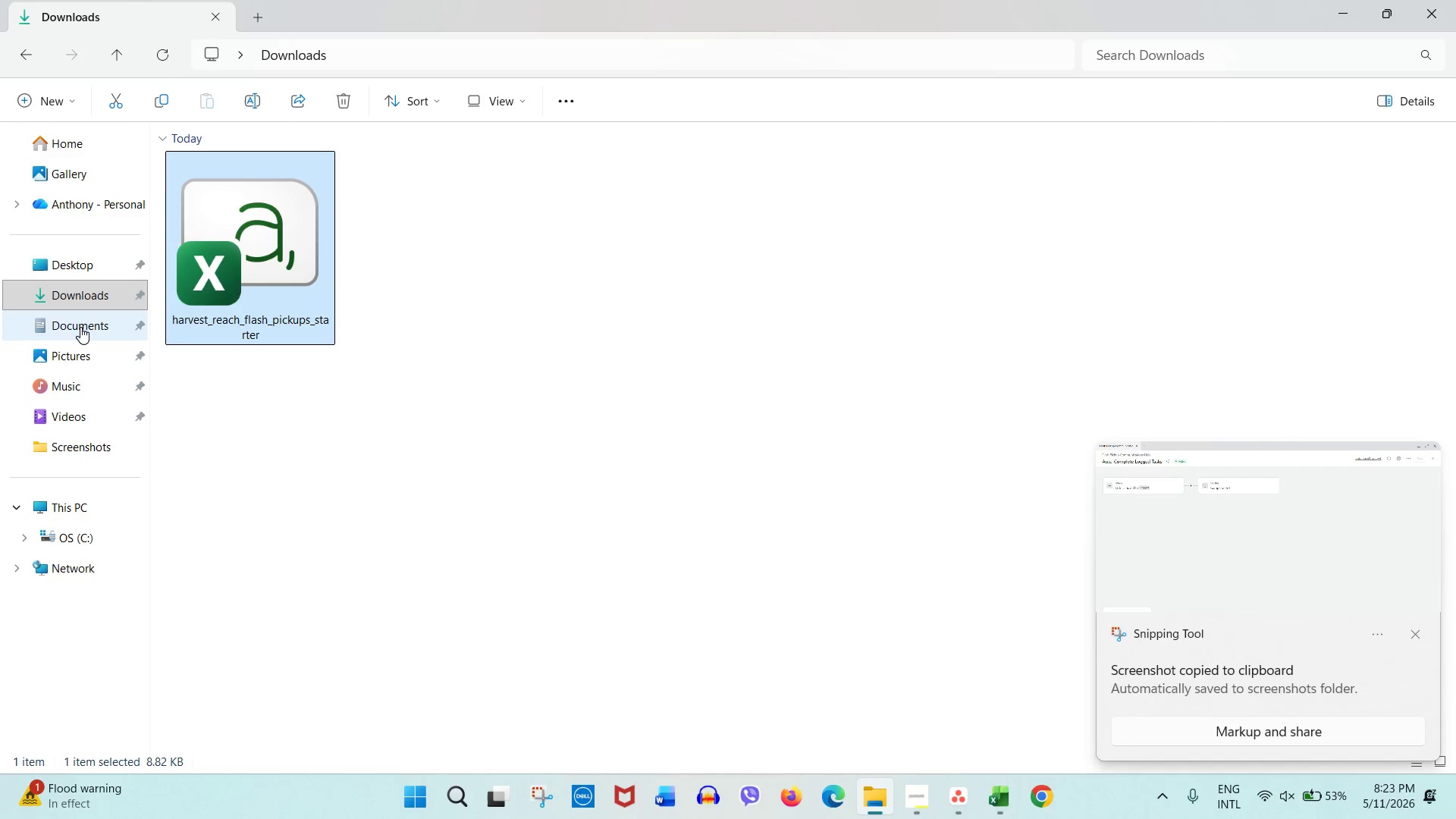 
left_click([82, 366])
 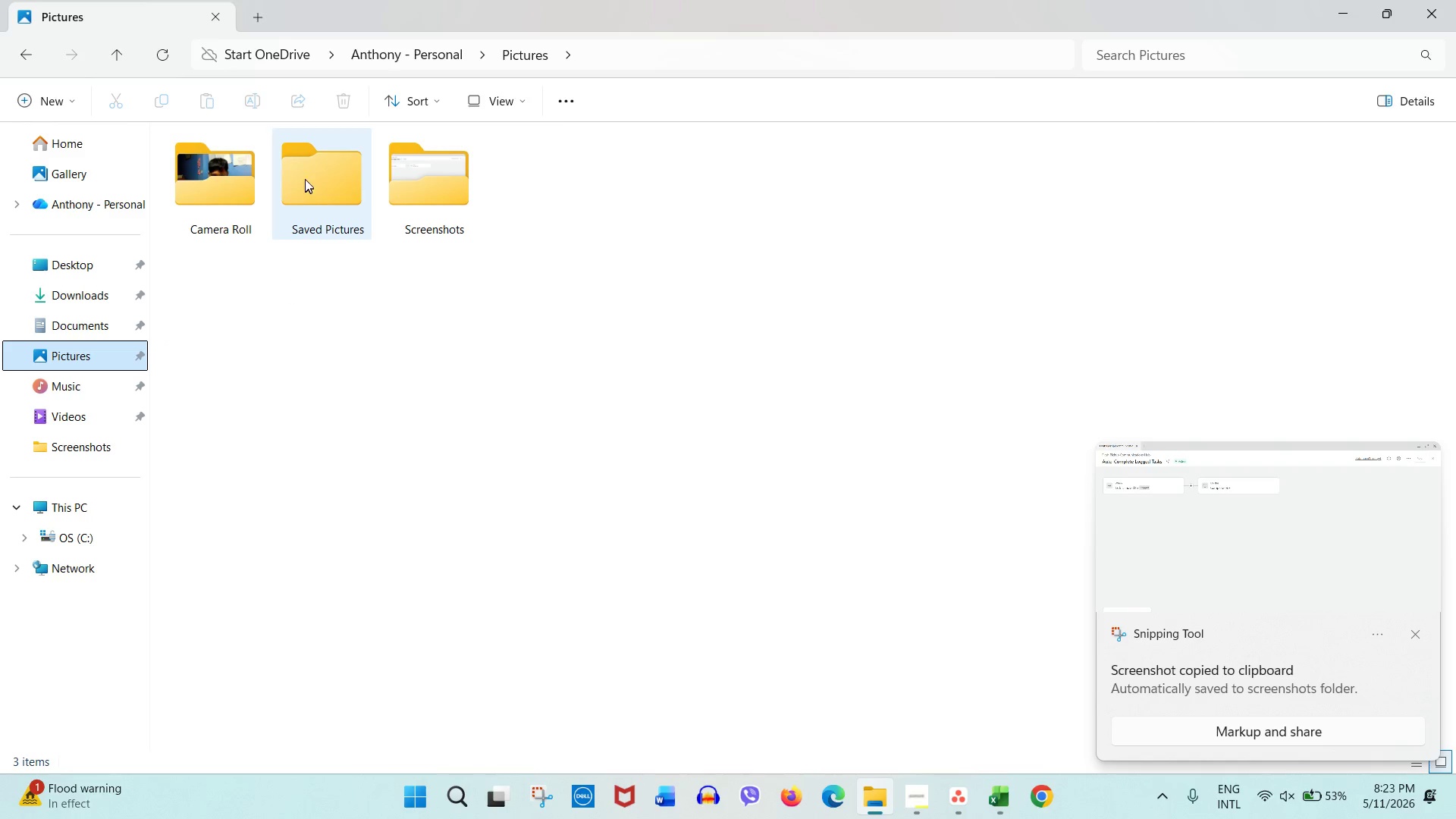 
double_click([399, 155])
 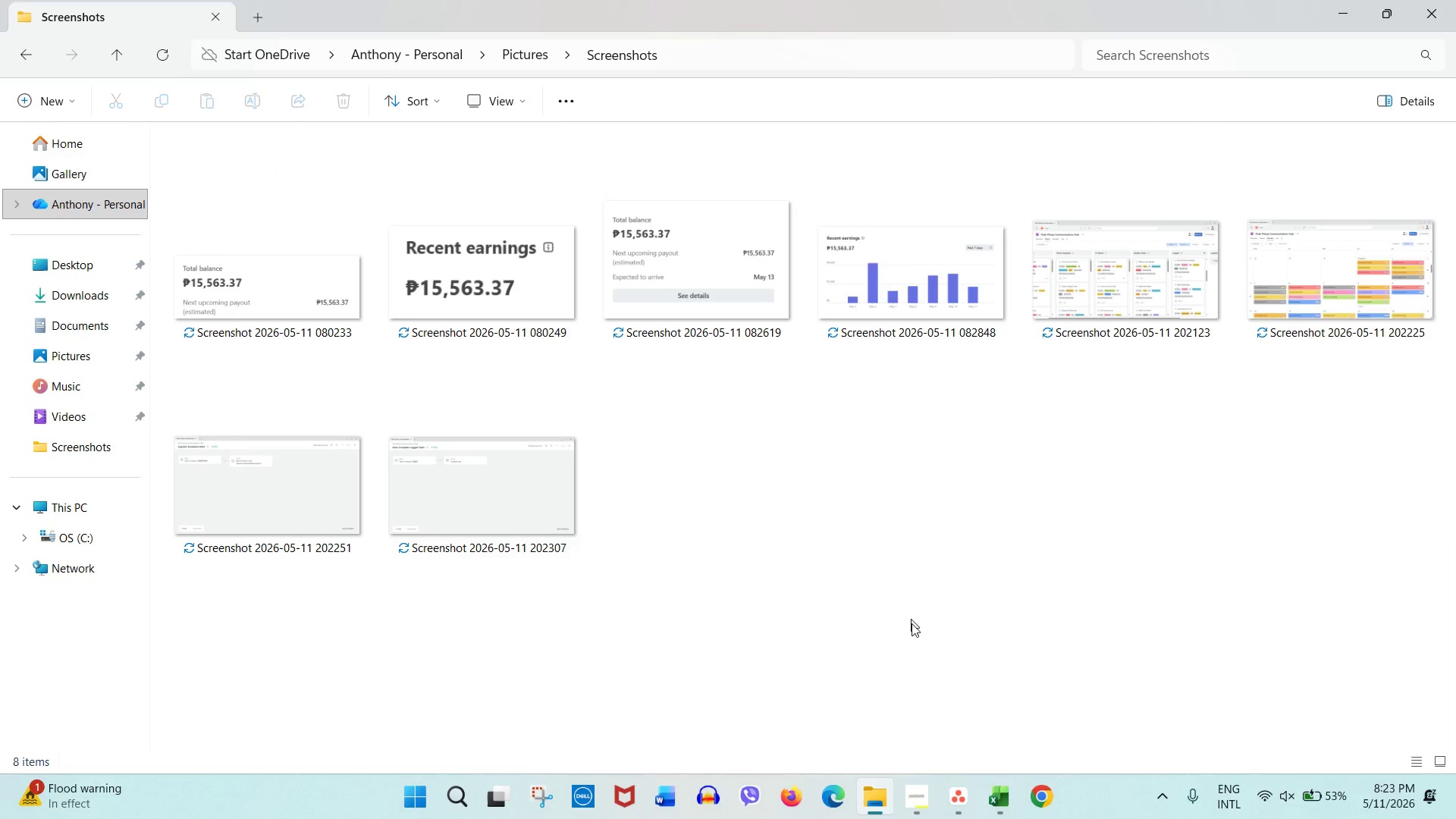 
left_click([956, 326])
 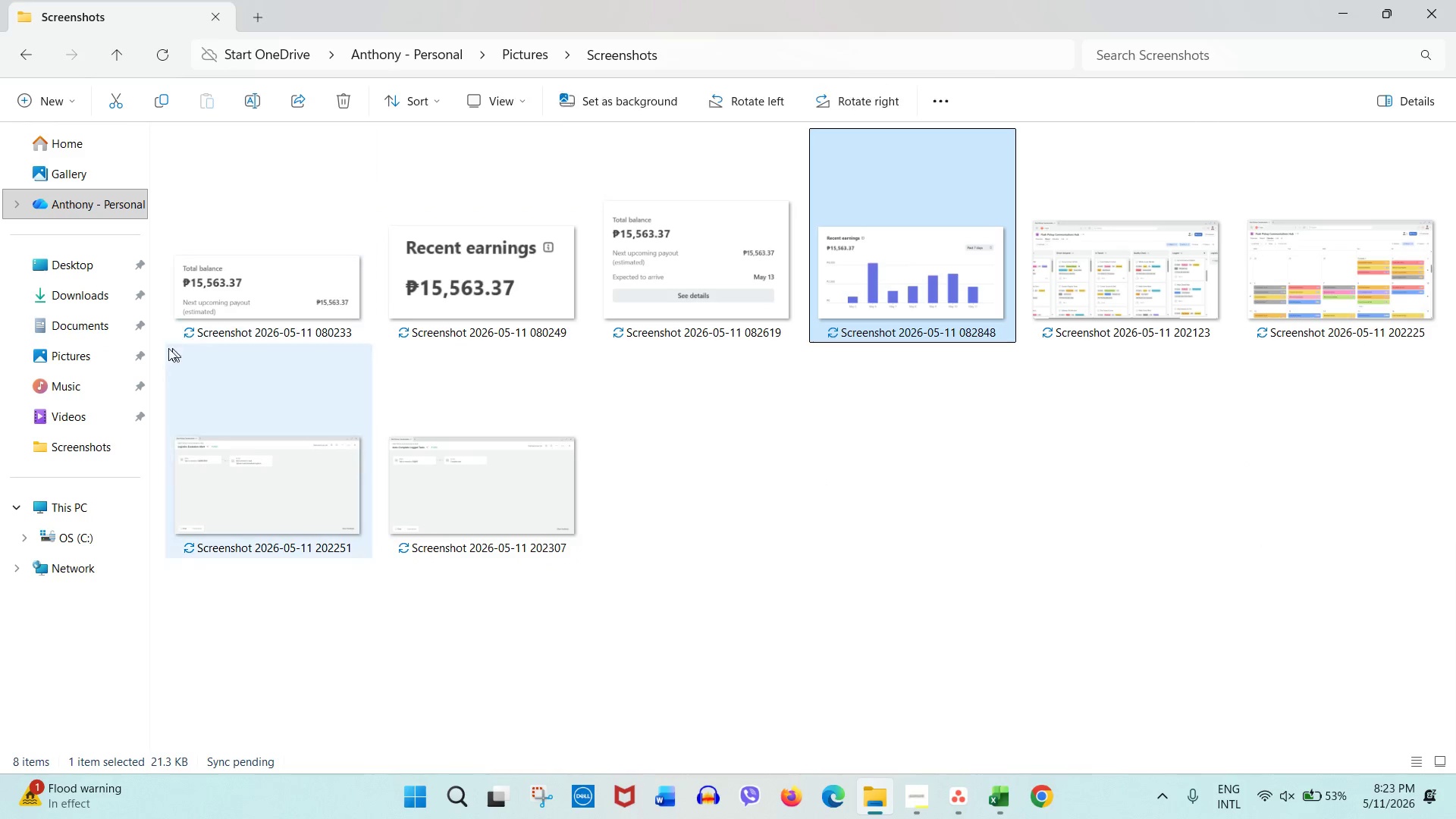 
hold_key(key=ShiftLeft, duration=0.67)
left_click([251, 322])
 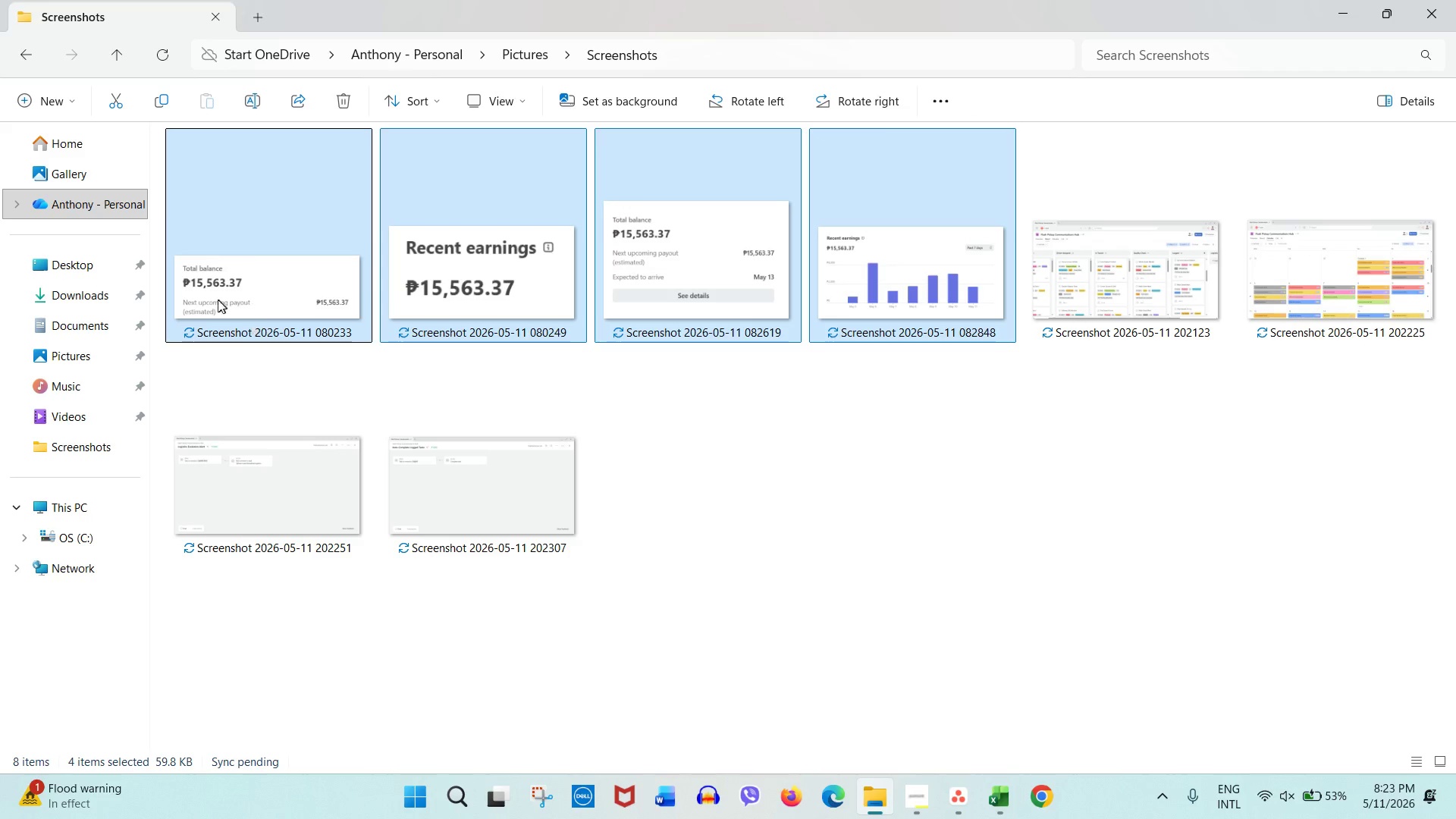 
left_click_drag(start_coordinate=[221, 300], to_coordinate=[111, 333])
 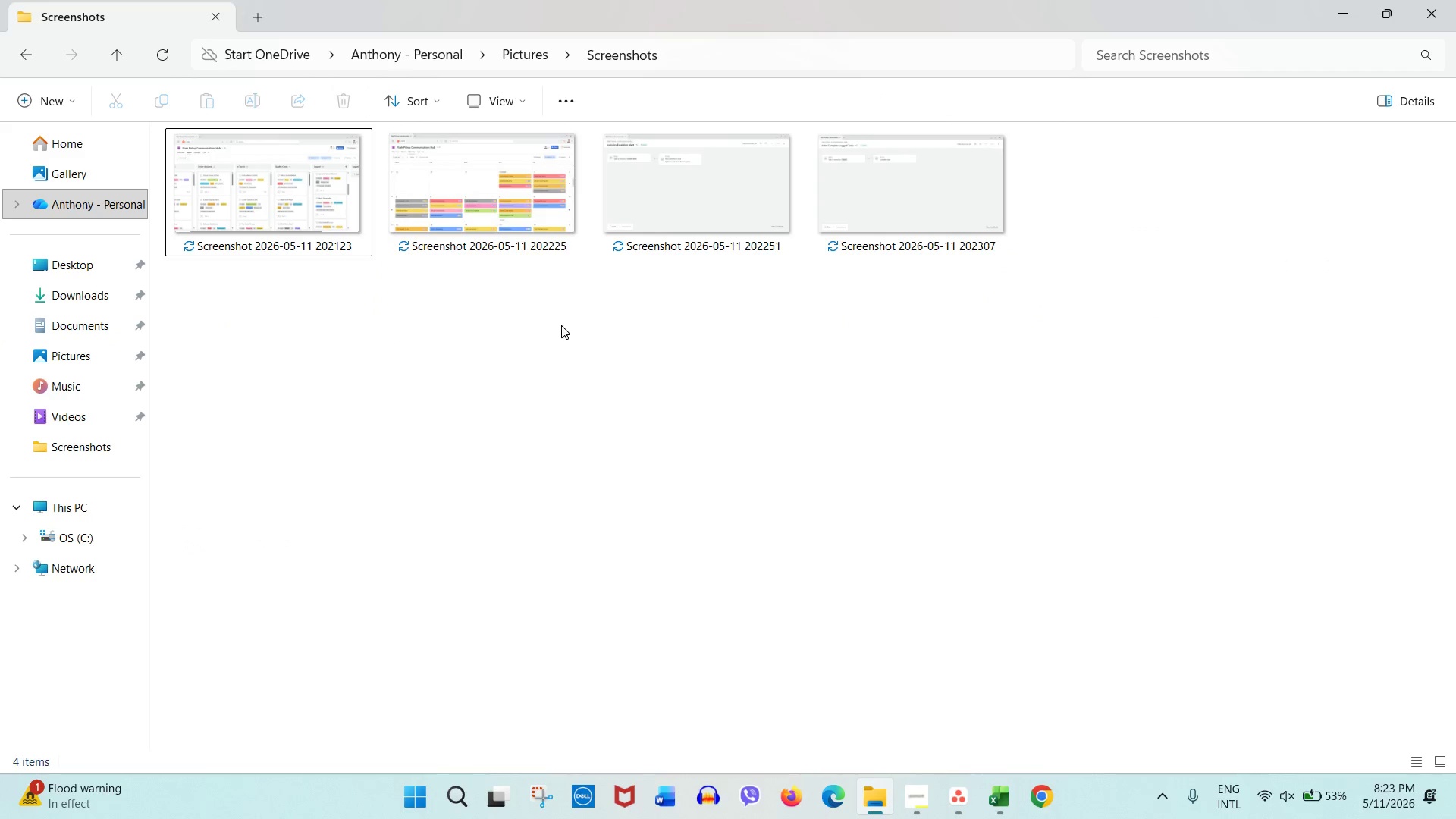 
left_click([633, 337])
 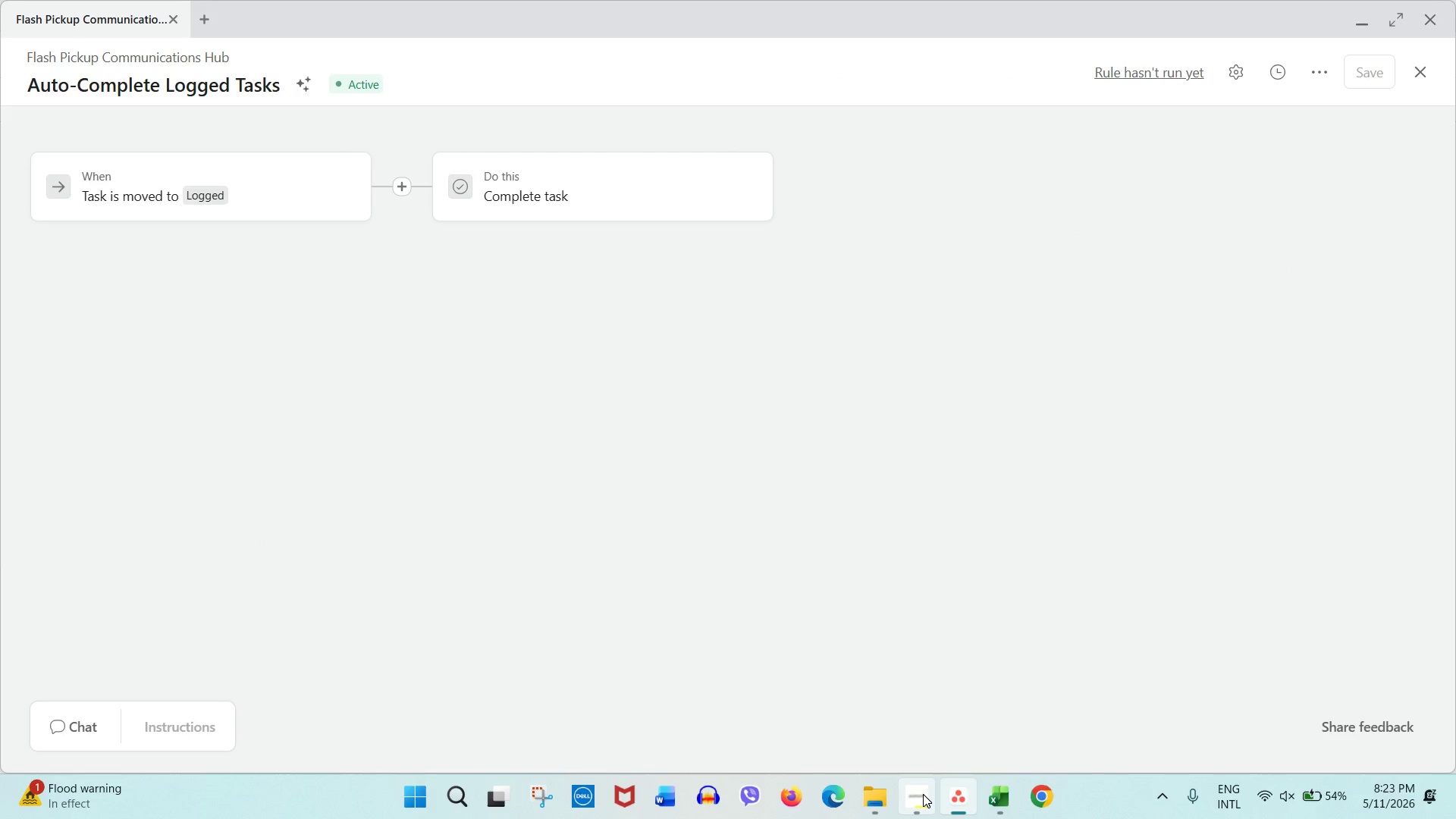 
wait(5.66)
 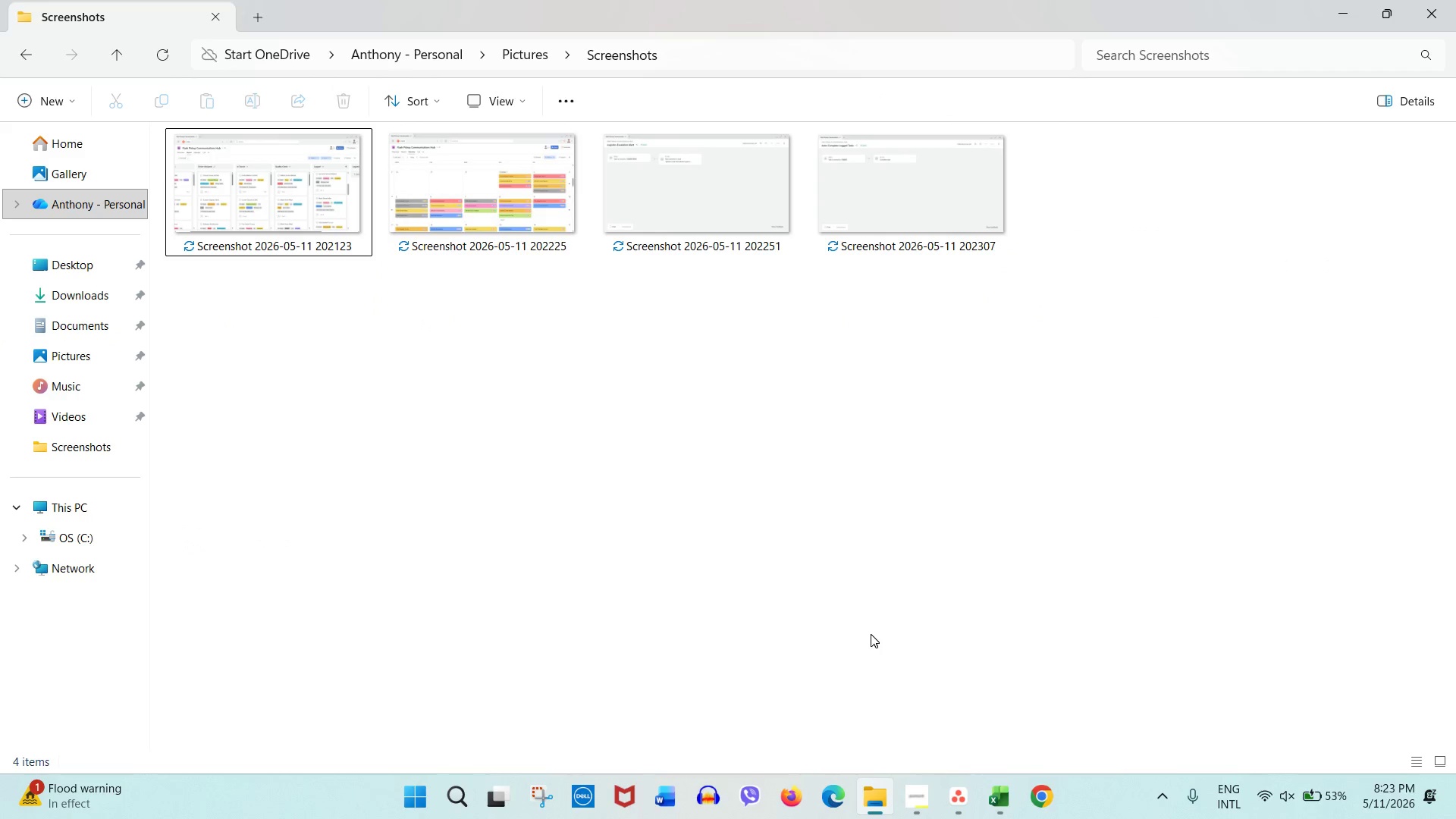 
left_click([1419, 71])
 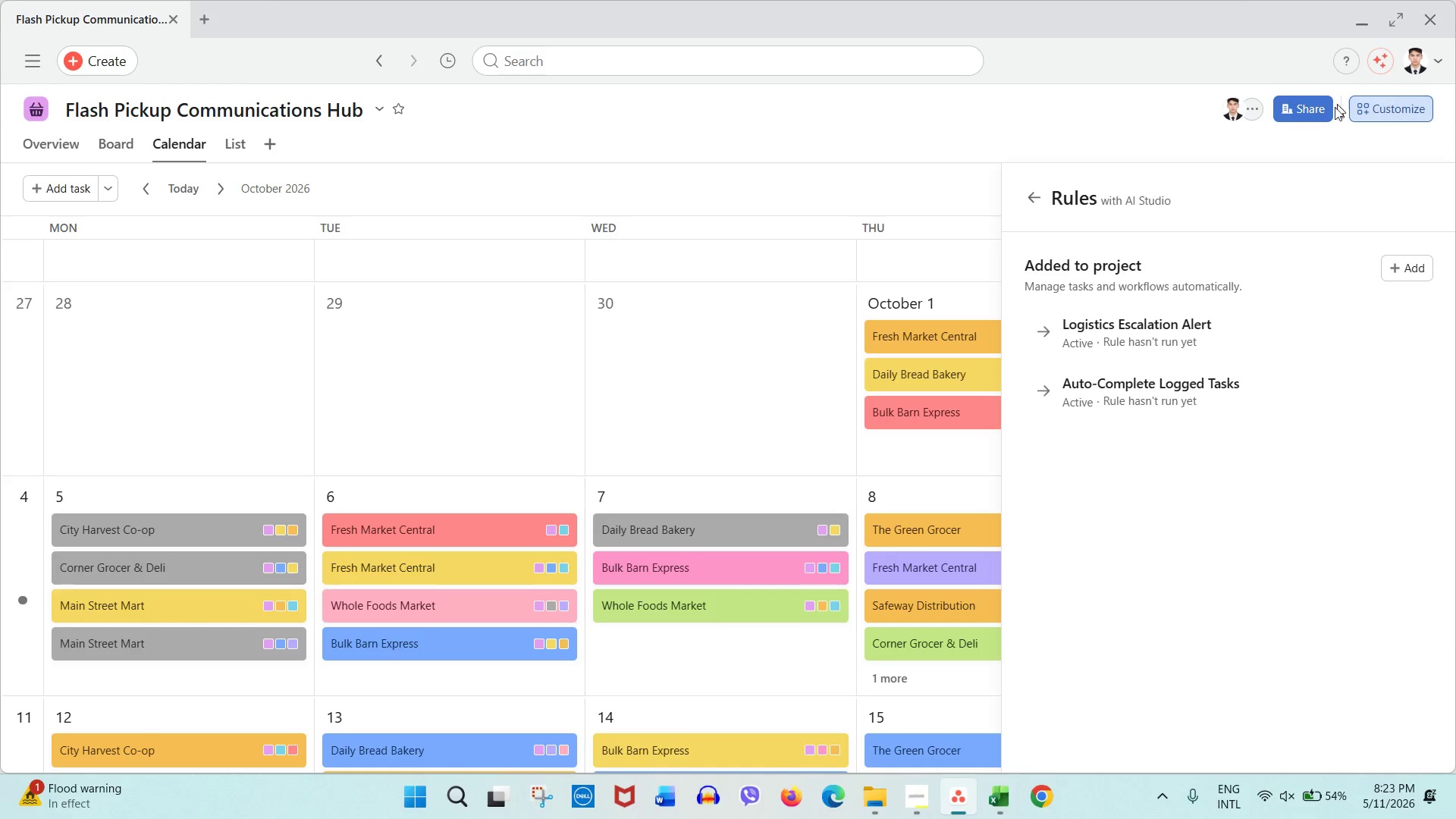 
left_click([1038, 206])
 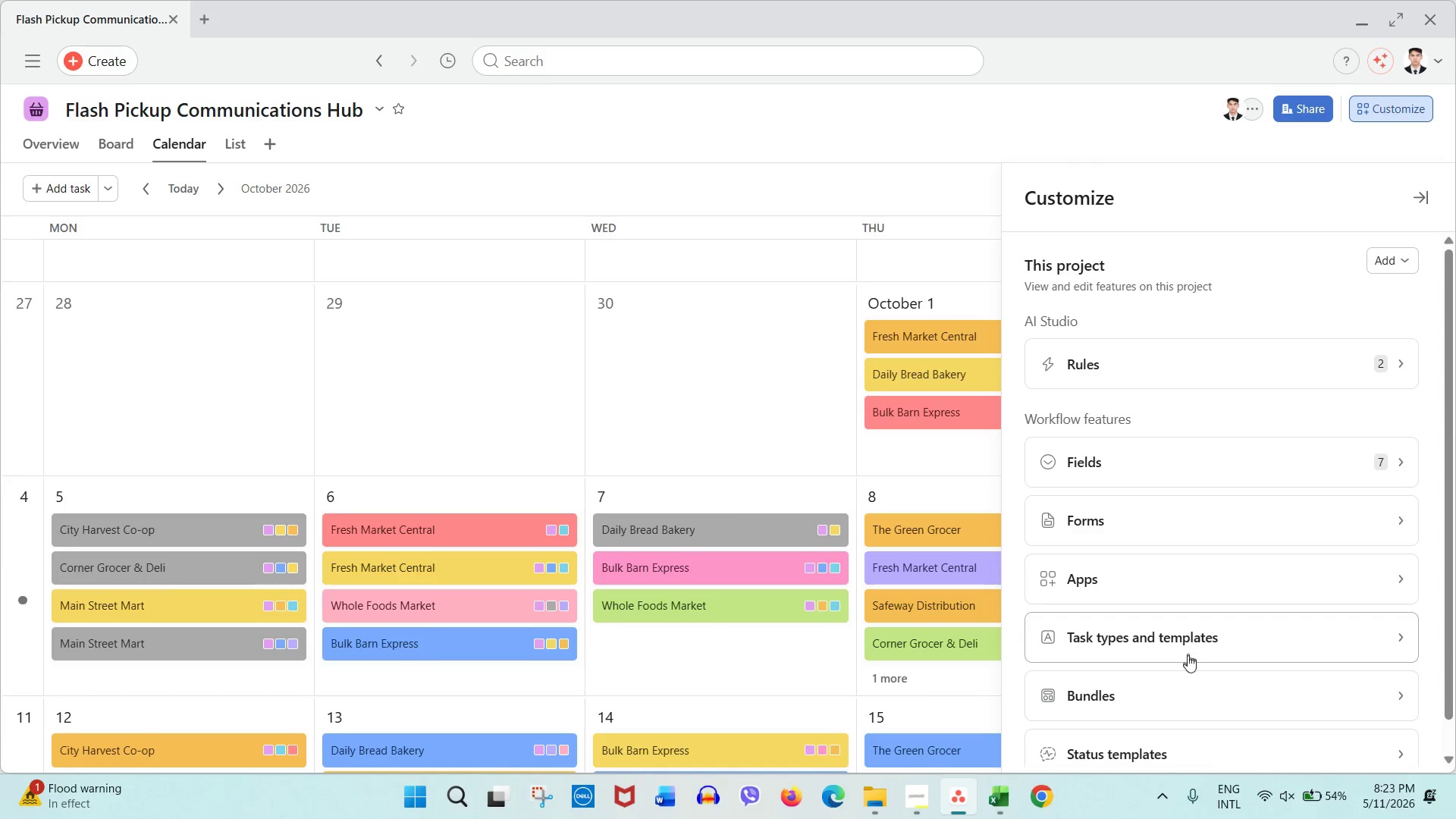 
left_click([1185, 645])
 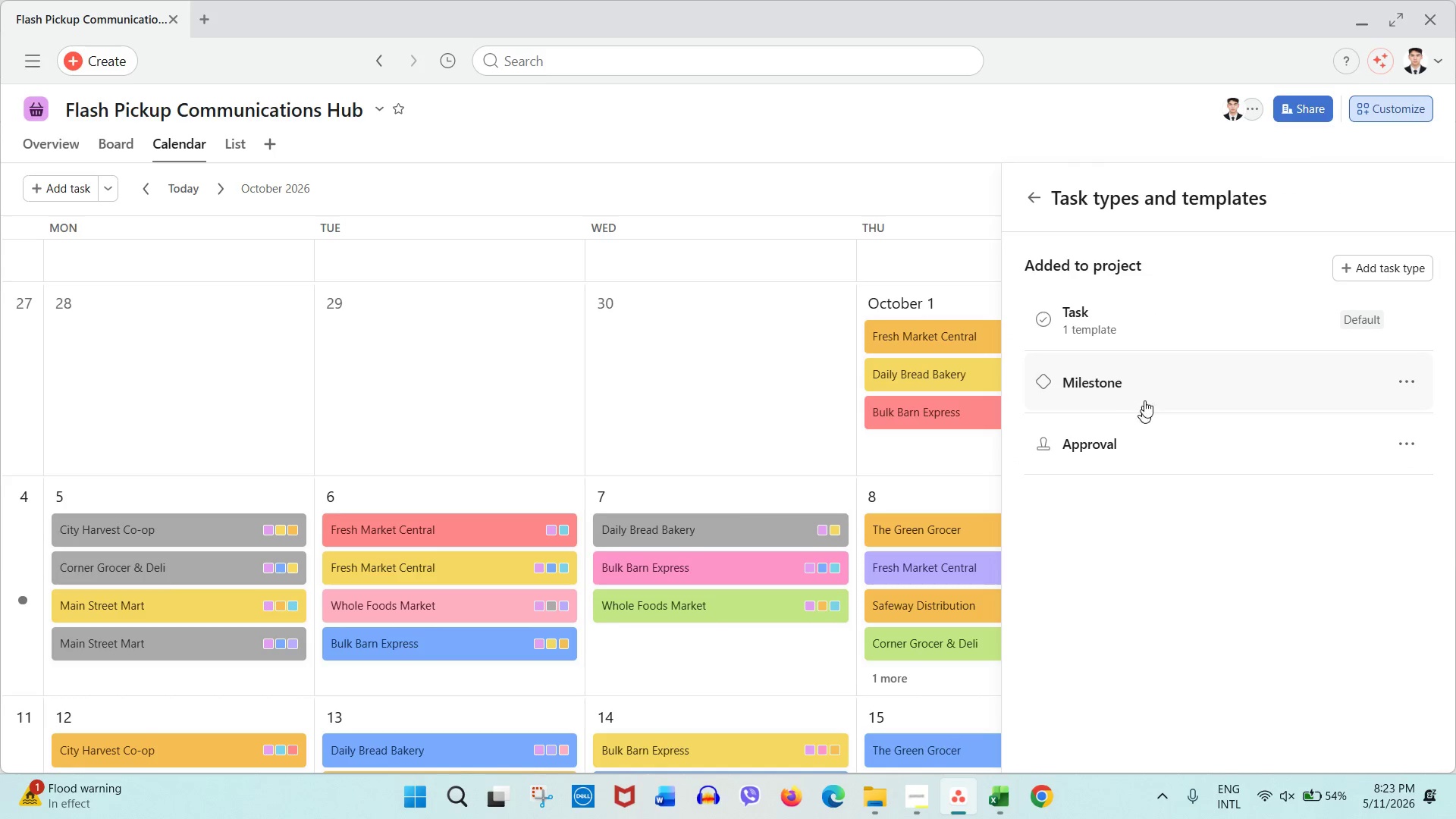 
left_click([1166, 325])
 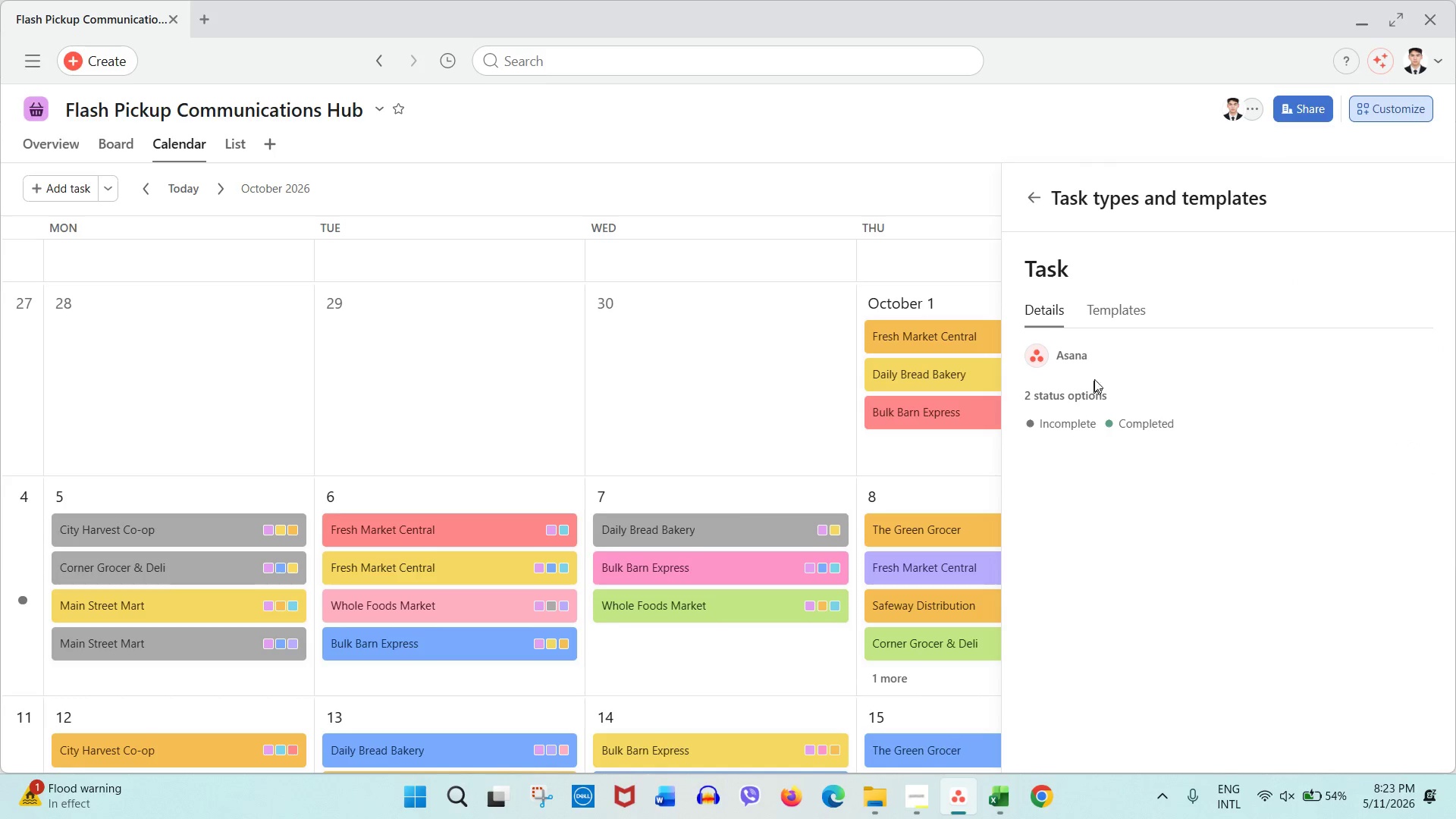 
left_click([1099, 367])
 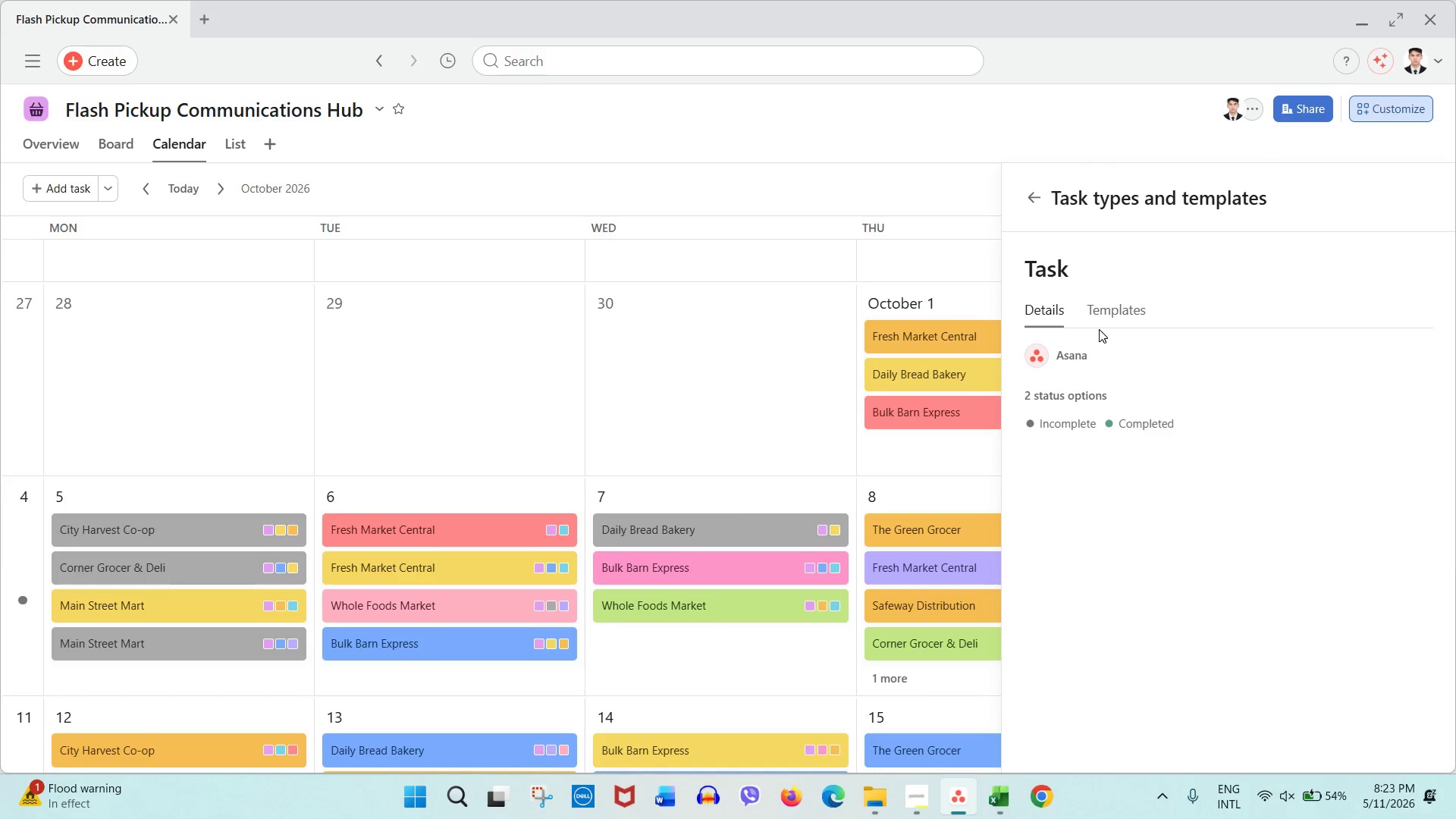 
left_click([1125, 313])
 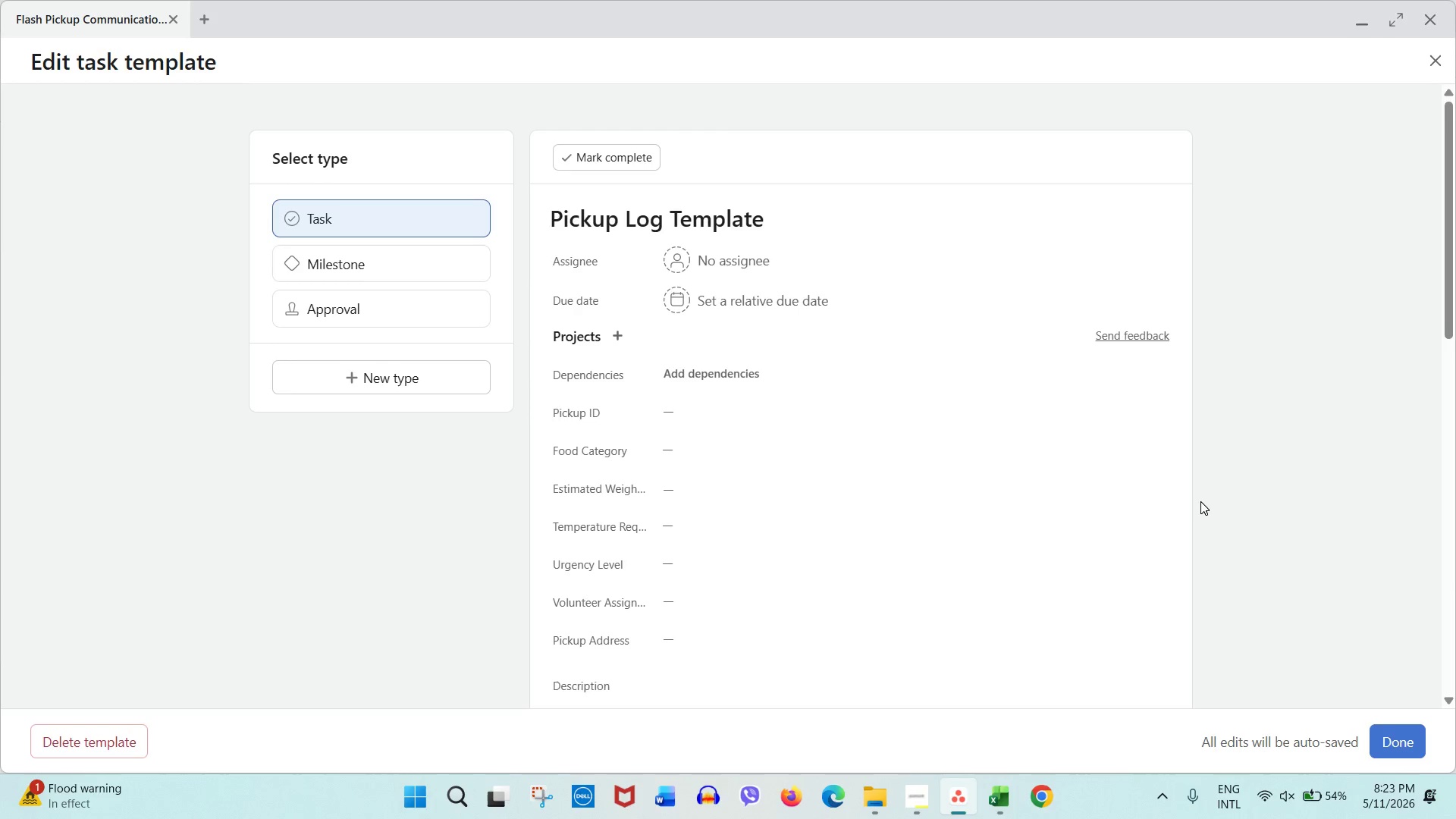 
wait(7.45)
 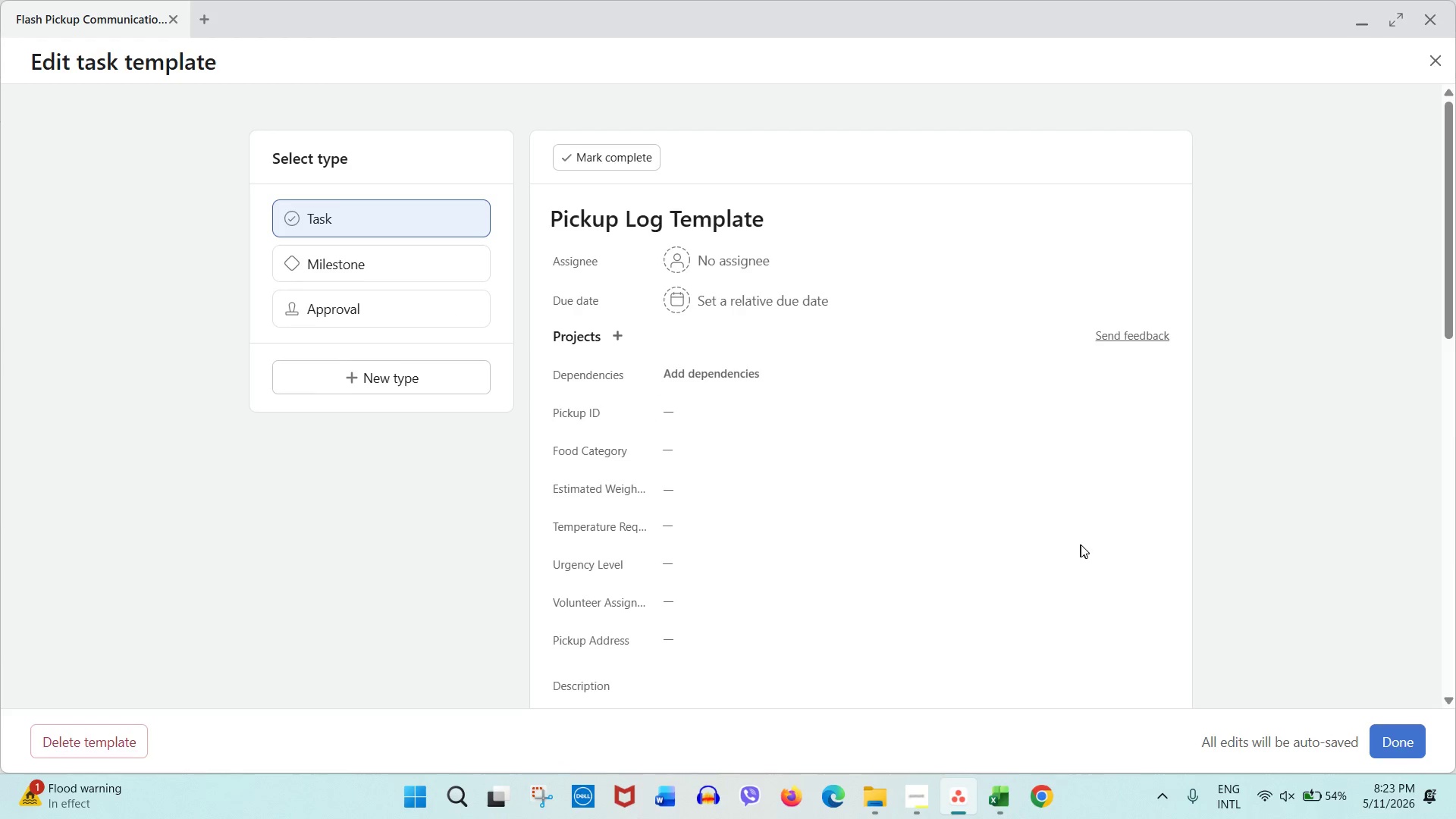 
scroll: coordinate [1298, 626], scroll_direction: down, amount: 4.0
 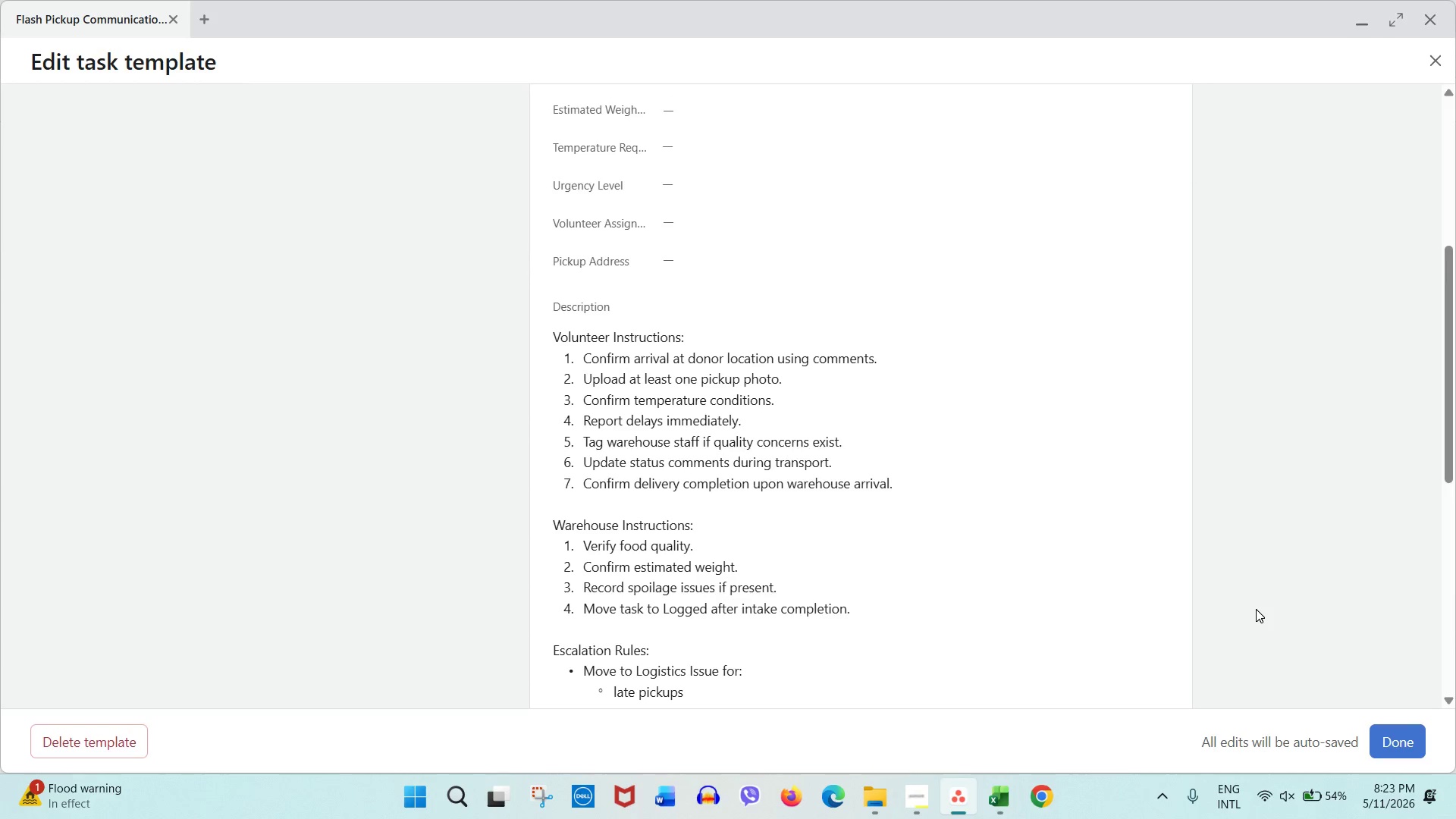 
scroll: coordinate [1256, 609], scroll_direction: up, amount: 2.0
 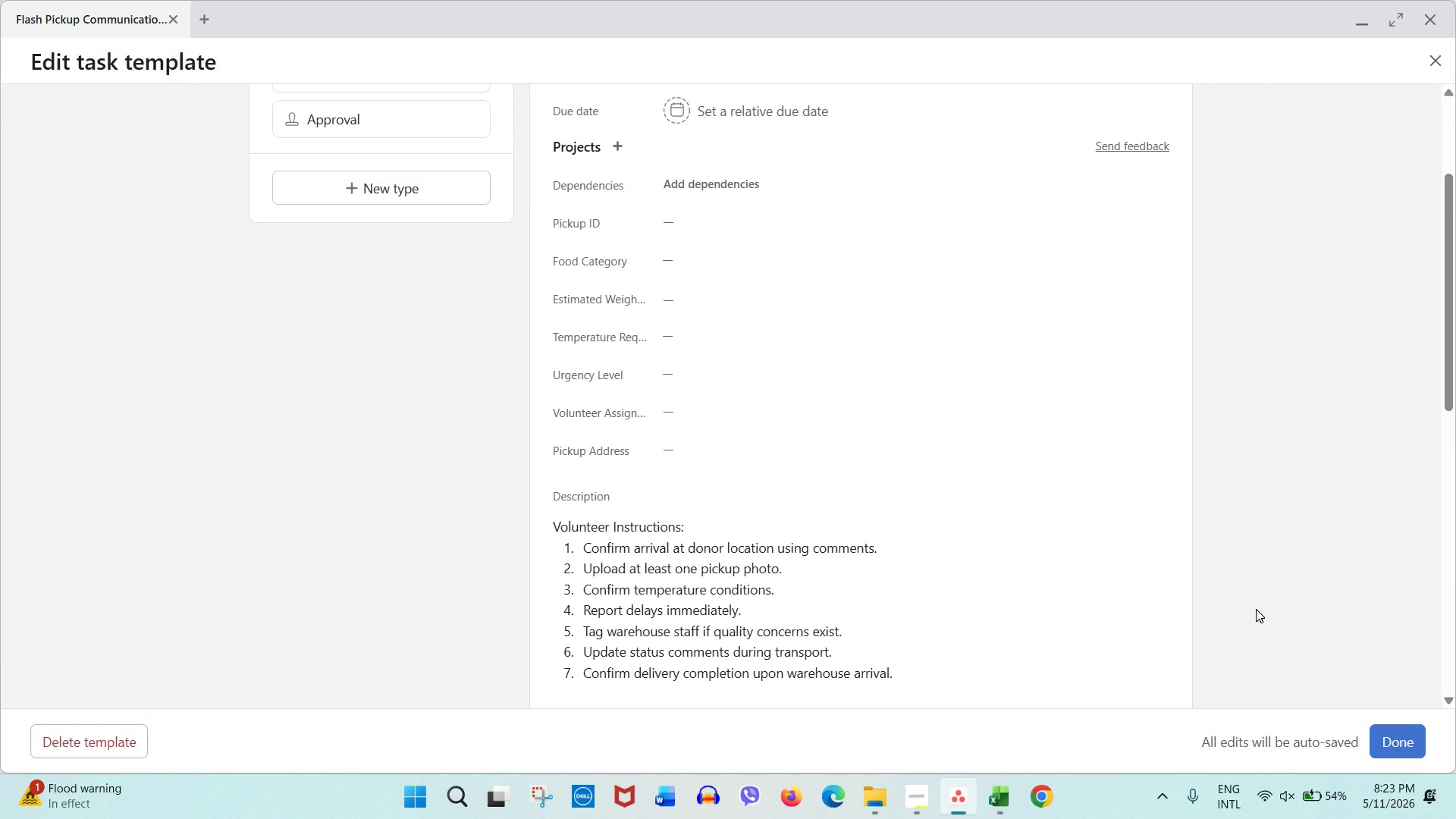 
scroll: coordinate [1250, 610], scroll_direction: down, amount: 7.0
 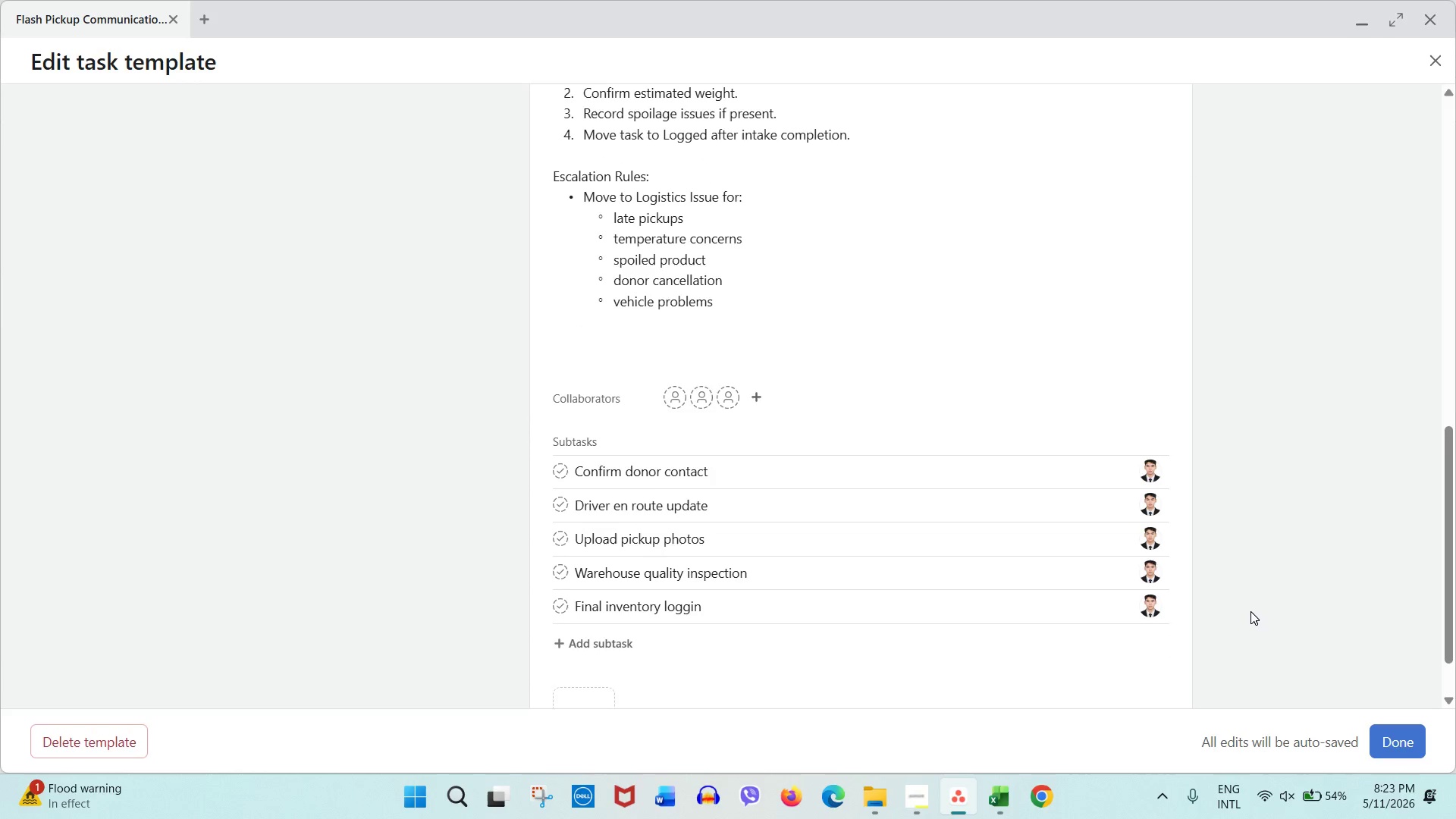 
scroll: coordinate [1250, 611], scroll_direction: up, amount: 11.0
 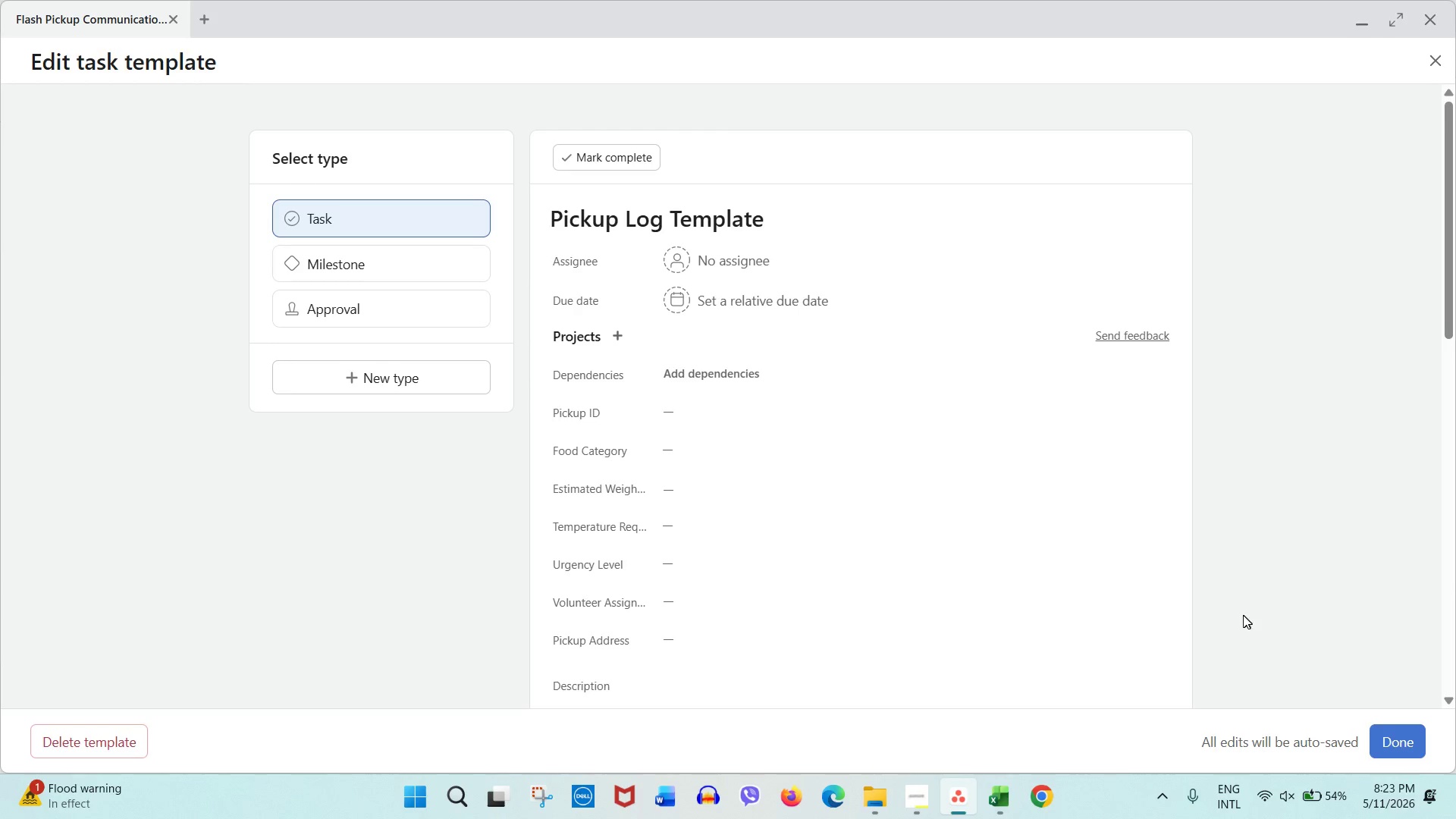 
wait(6.0)
 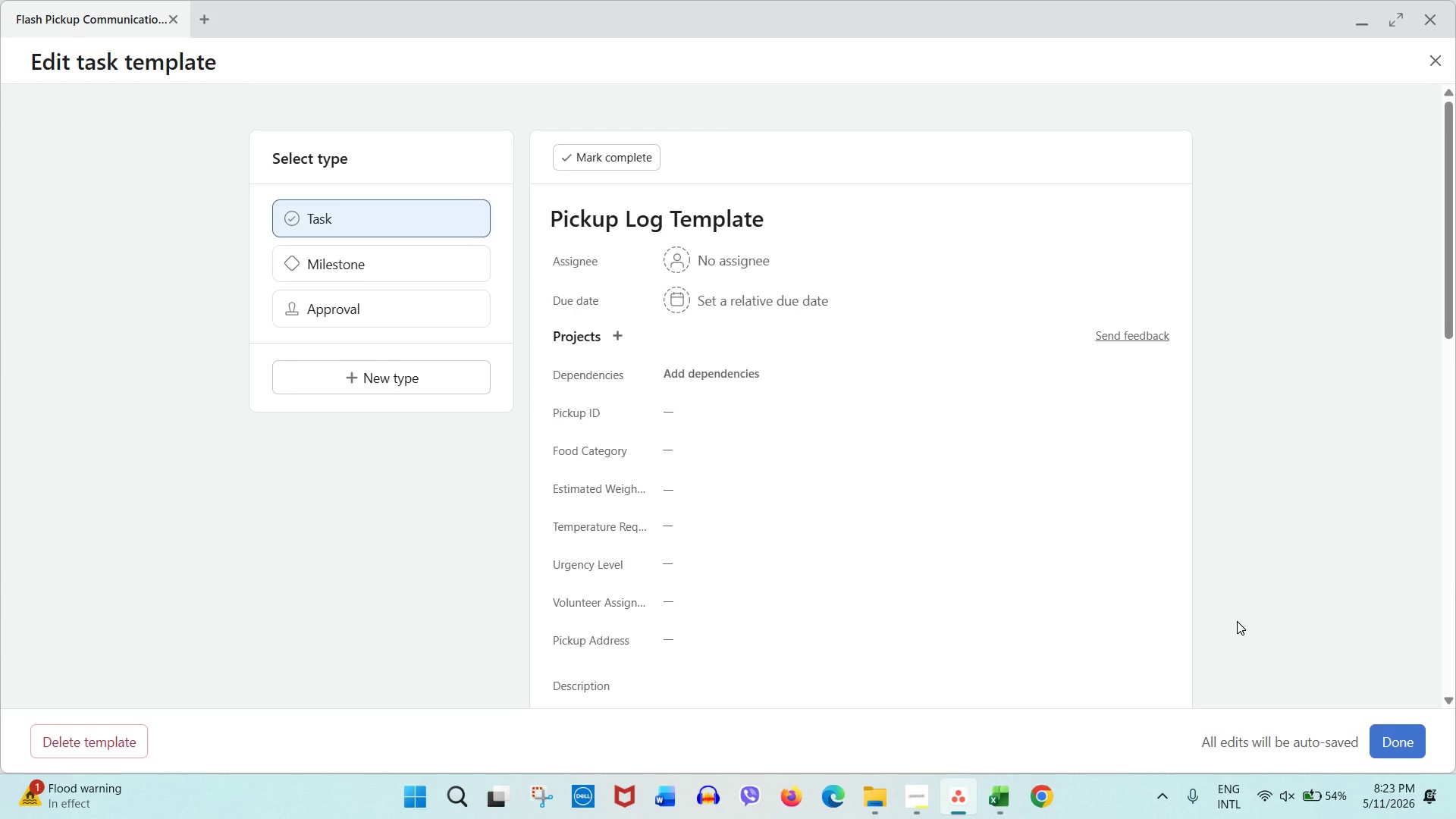 
key(Meta+Shift+S)
 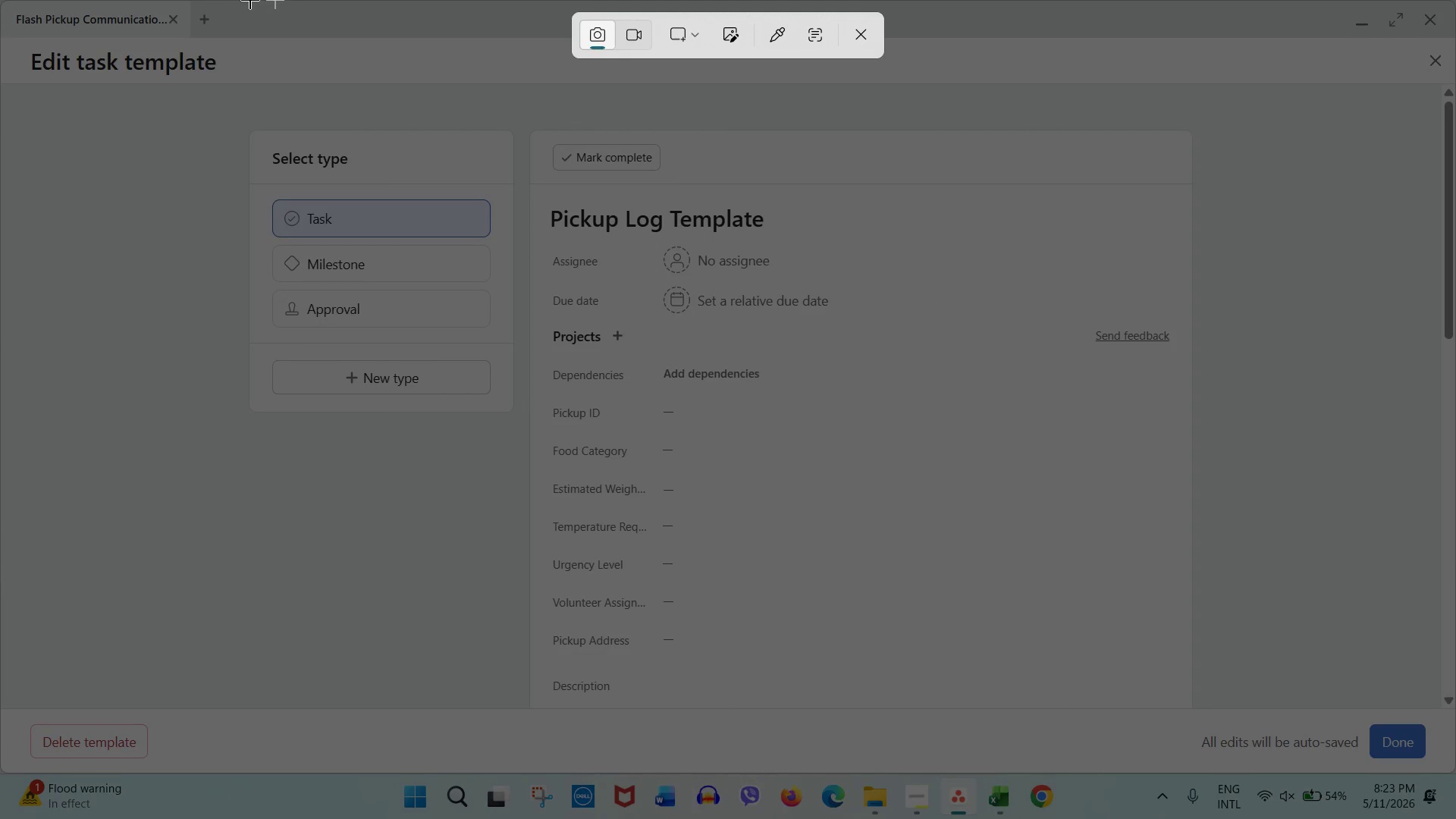 
left_click_drag(start_coordinate=[0, 0], to_coordinate=[1455, 768])
 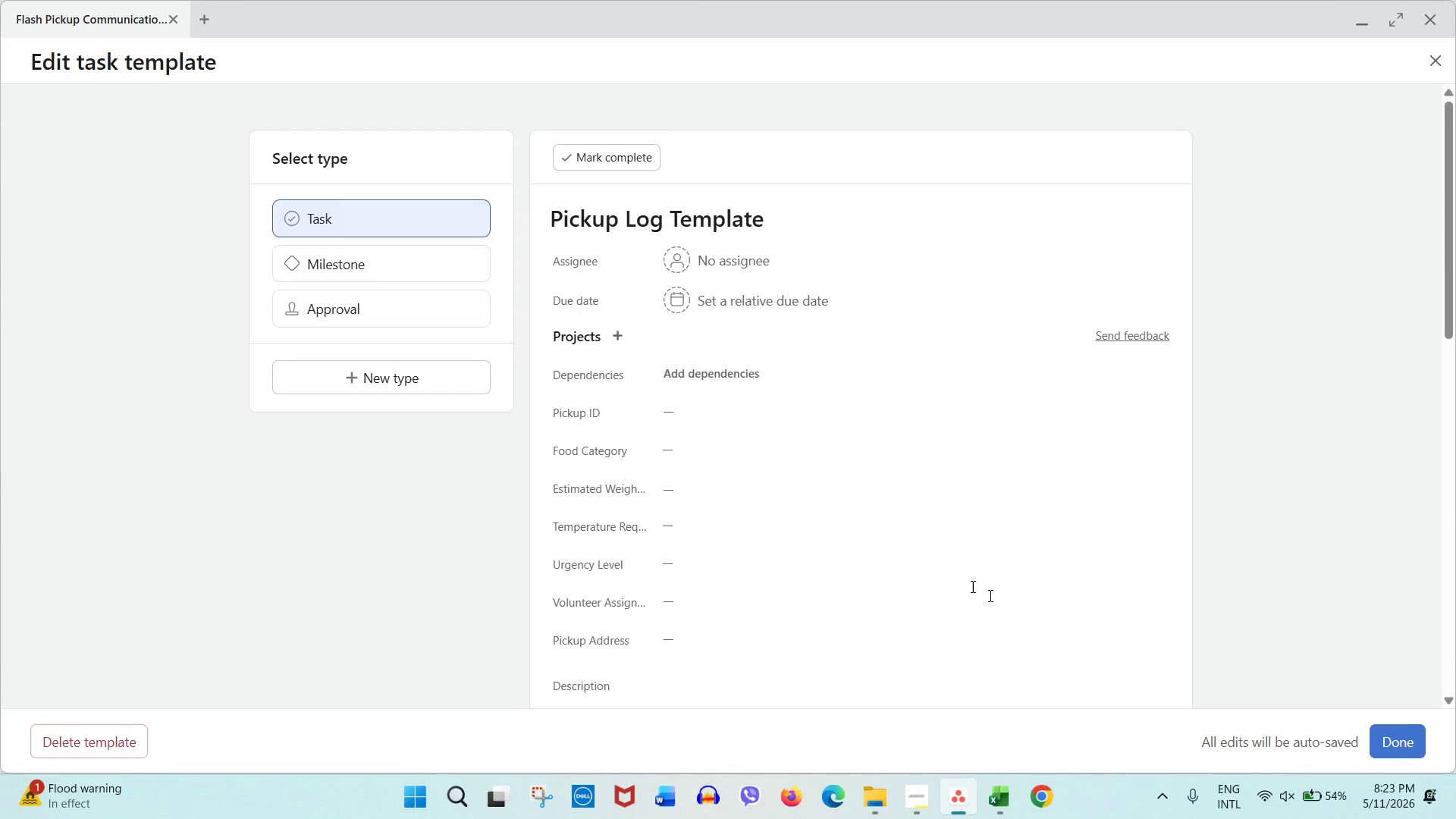 
scroll: coordinate [961, 580], scroll_direction: down, amount: 7.0
 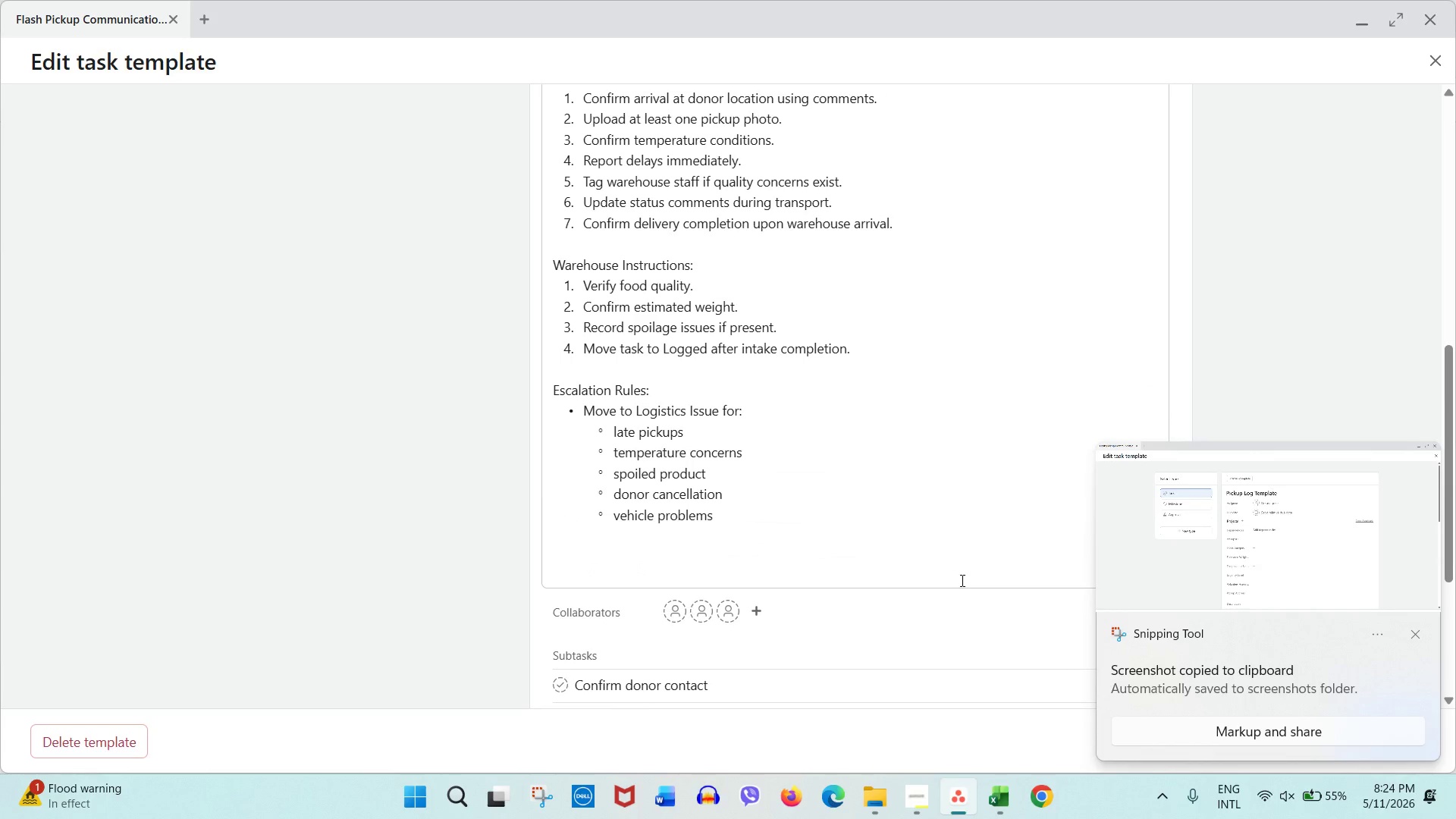 
scroll: coordinate [961, 580], scroll_direction: up, amount: 1.0
 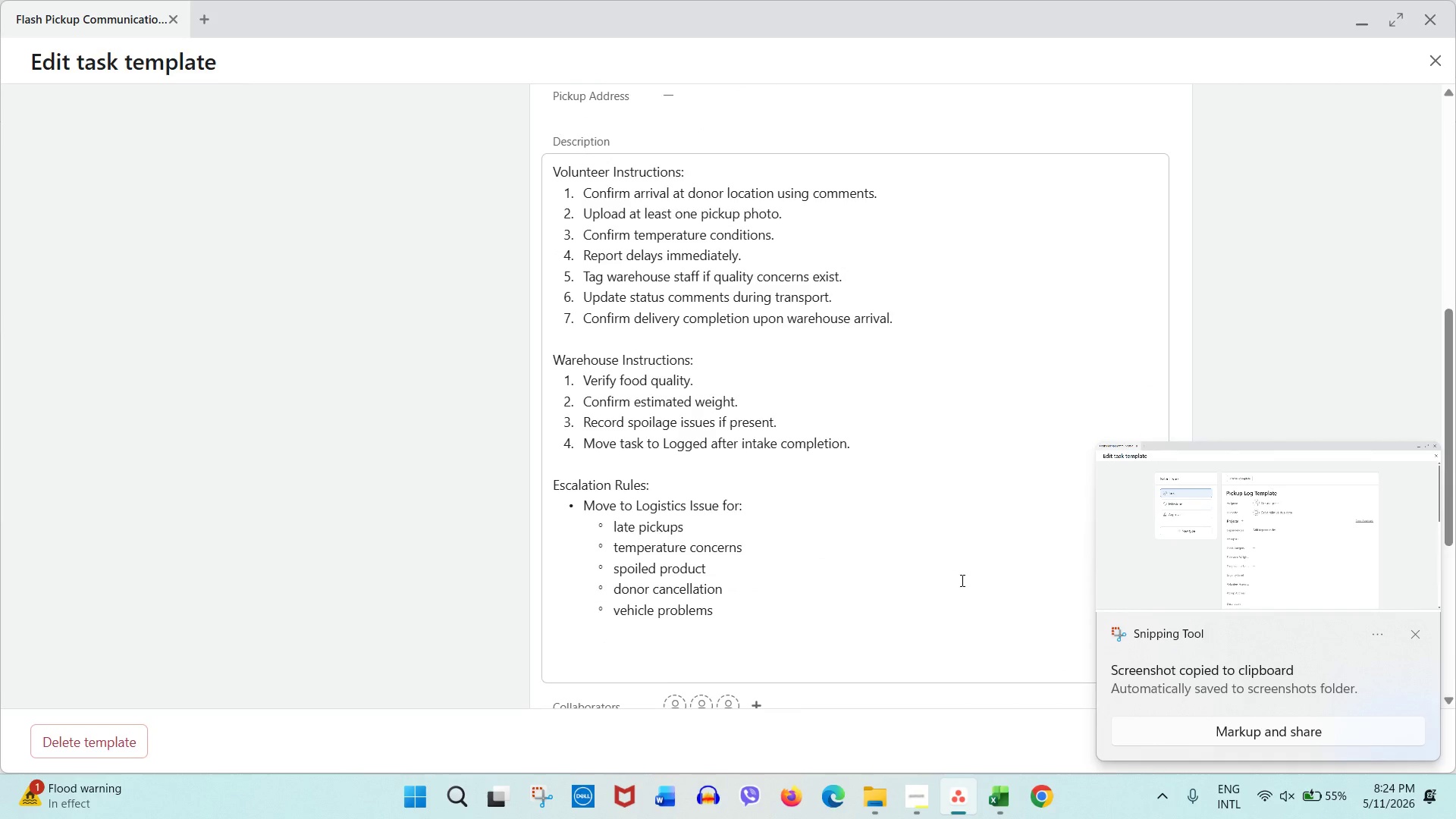 
scroll: coordinate [961, 580], scroll_direction: down, amount: 1.0
 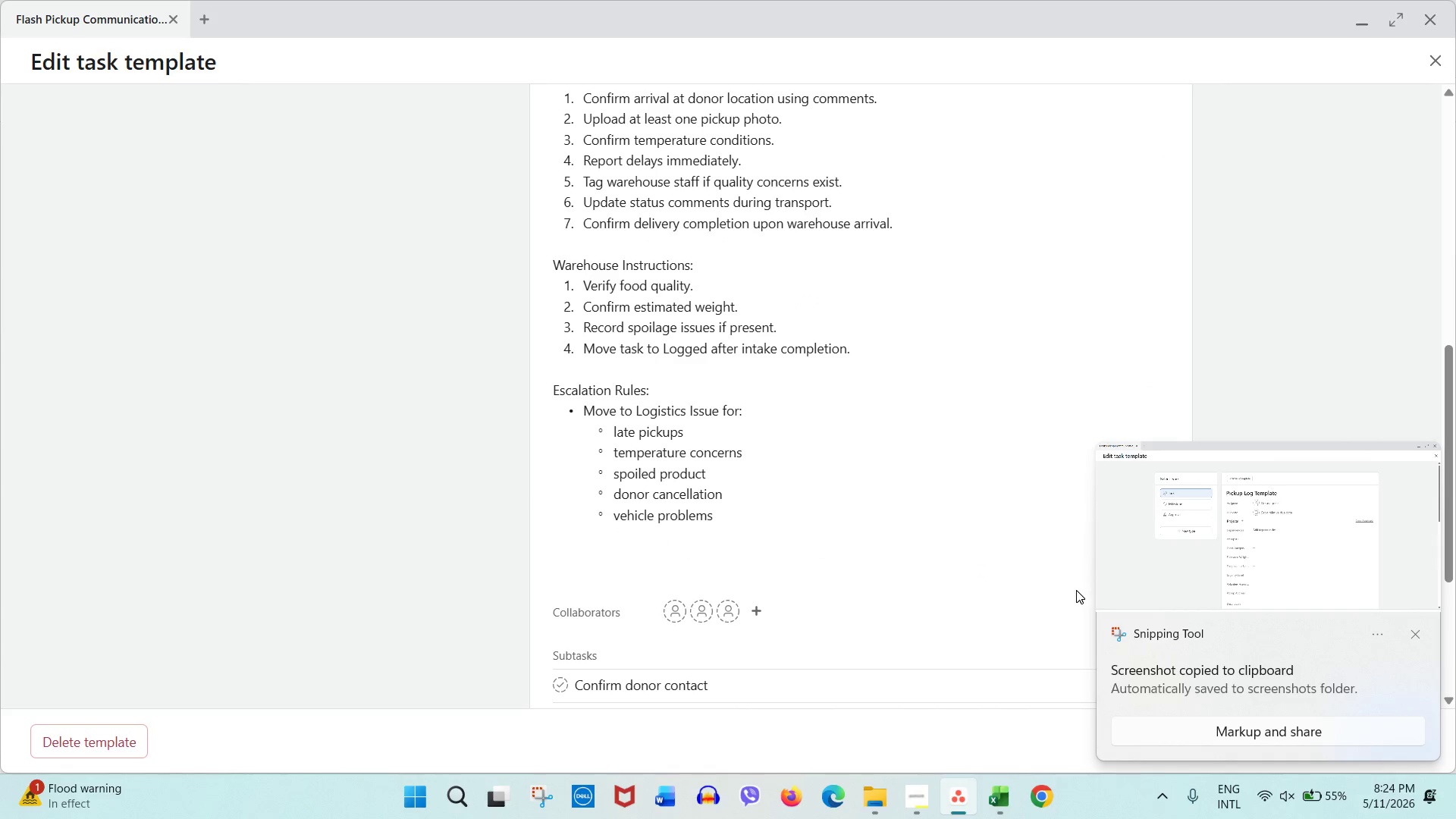 
scroll: coordinate [832, 522], scroll_direction: up, amount: 1.0
 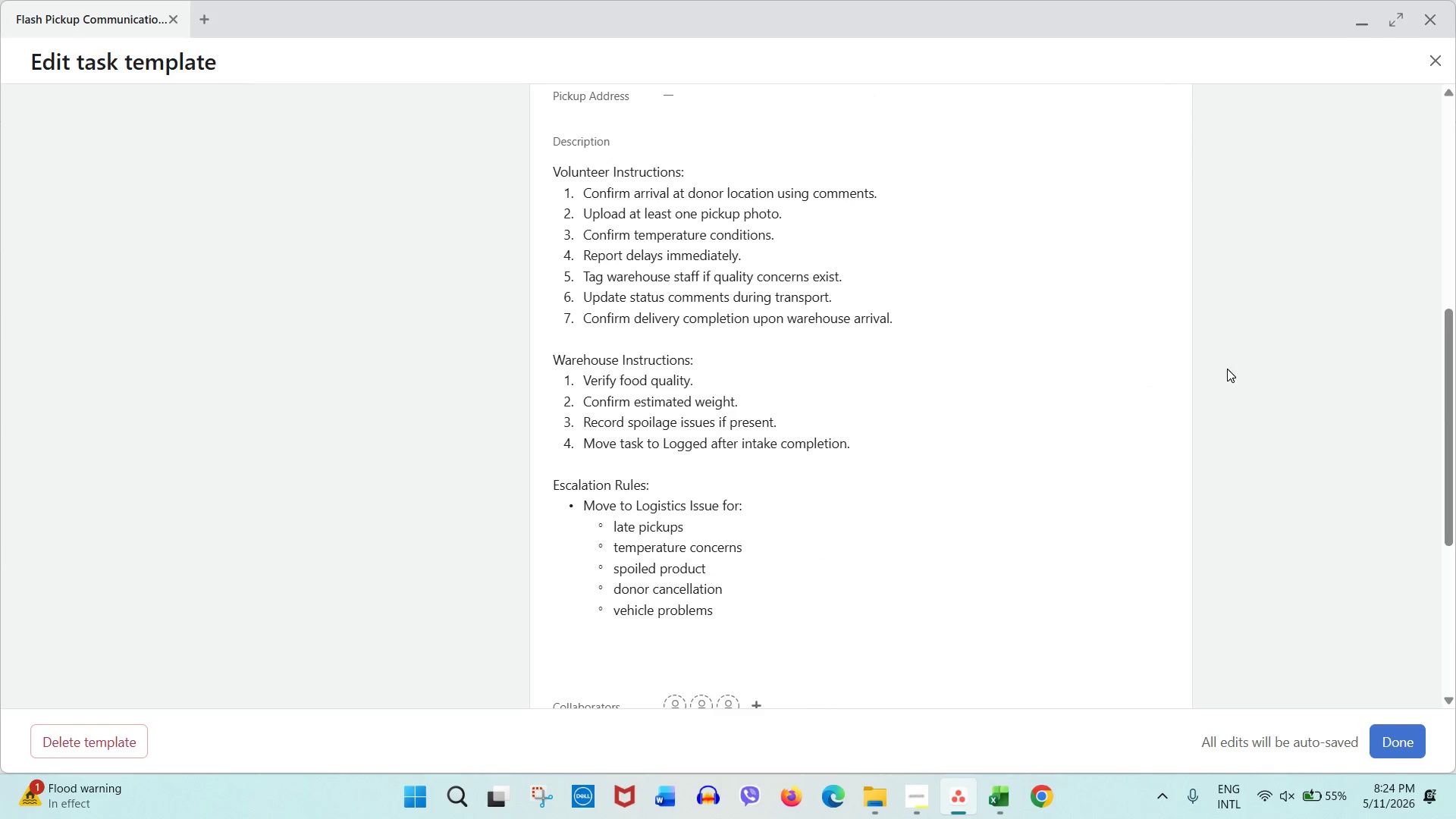 
left_click([1227, 369])
 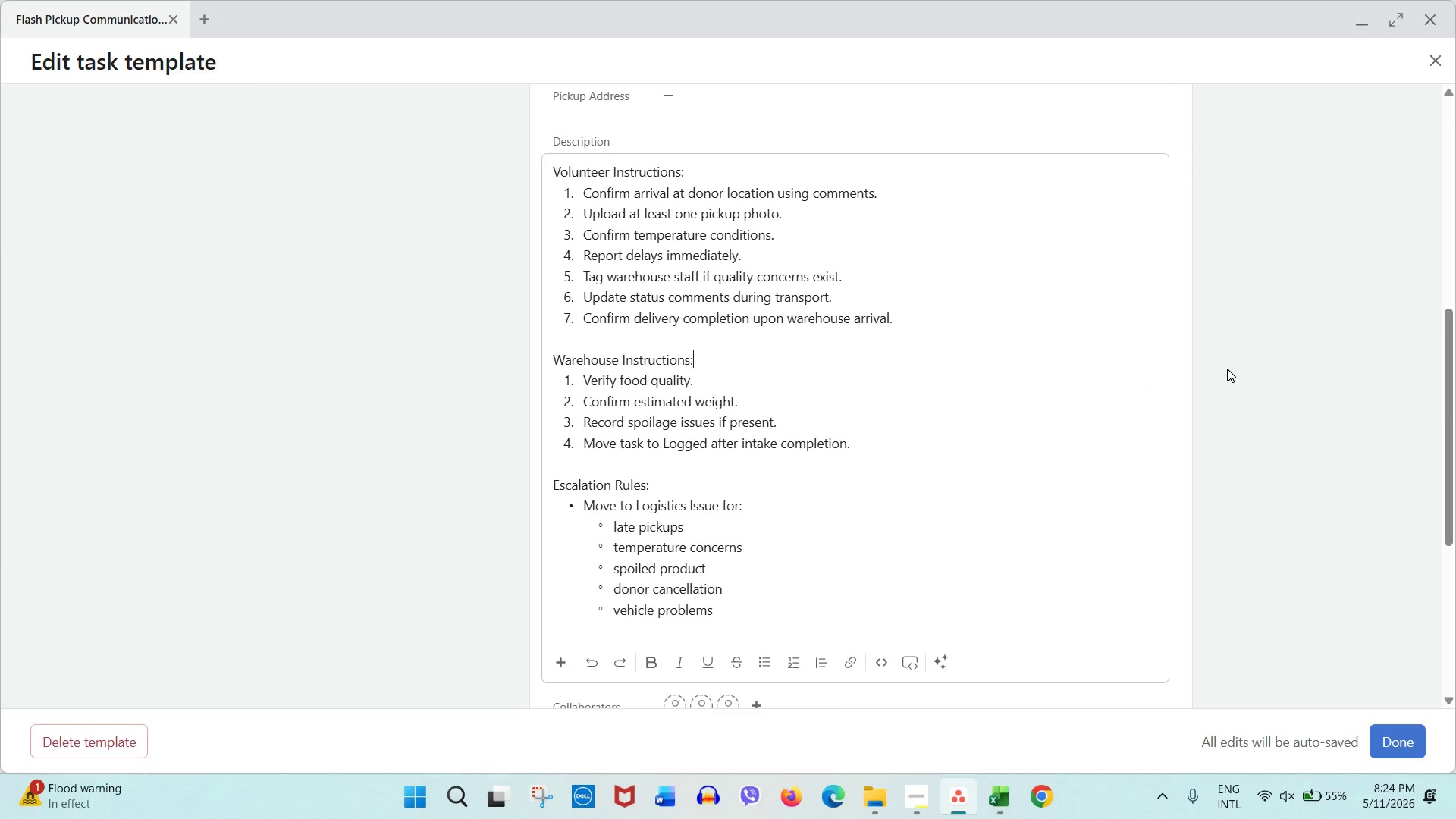 
key(Meta+Shift+S)
 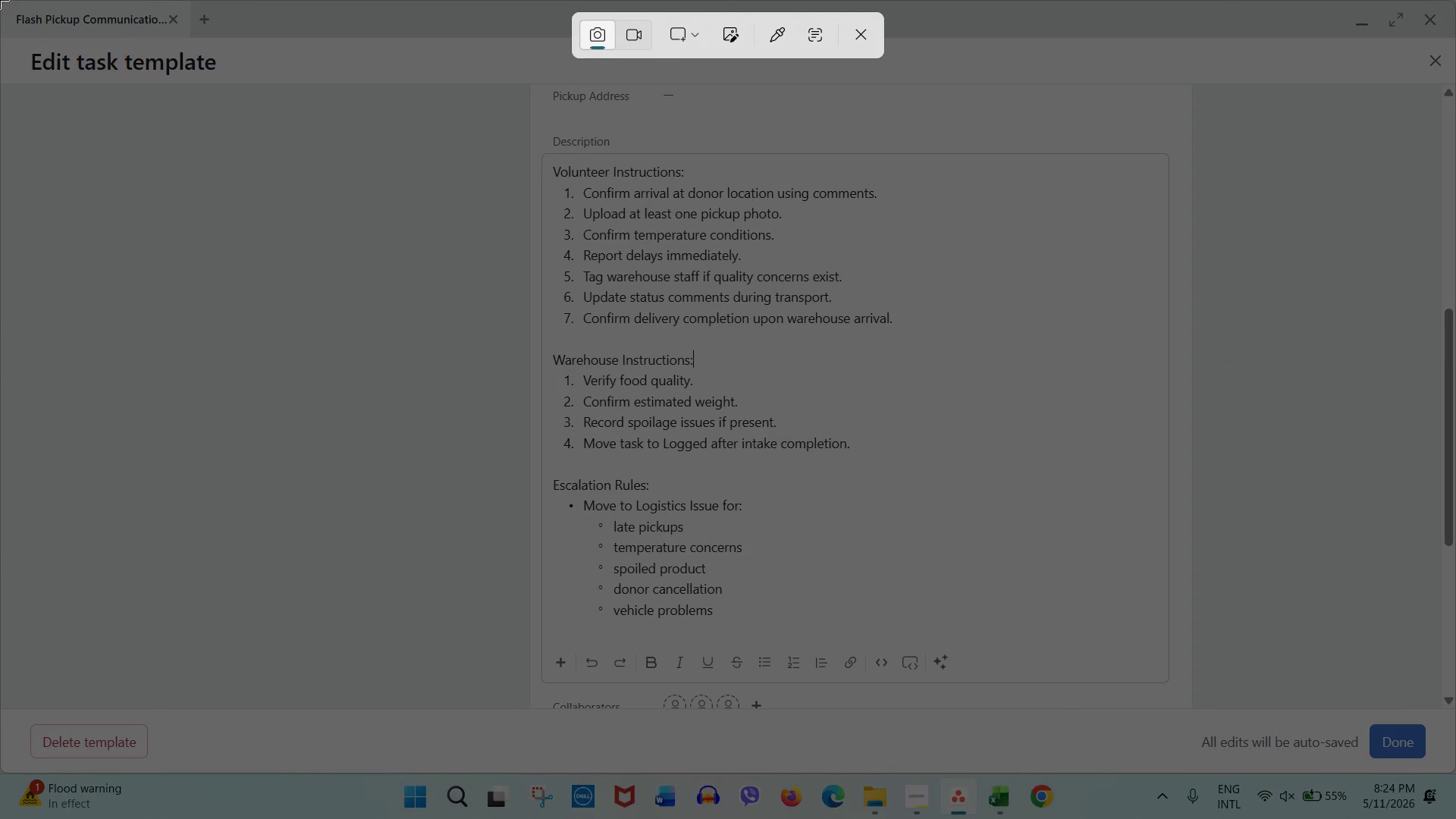 
left_click_drag(start_coordinate=[0, 0], to_coordinate=[1455, 770])
 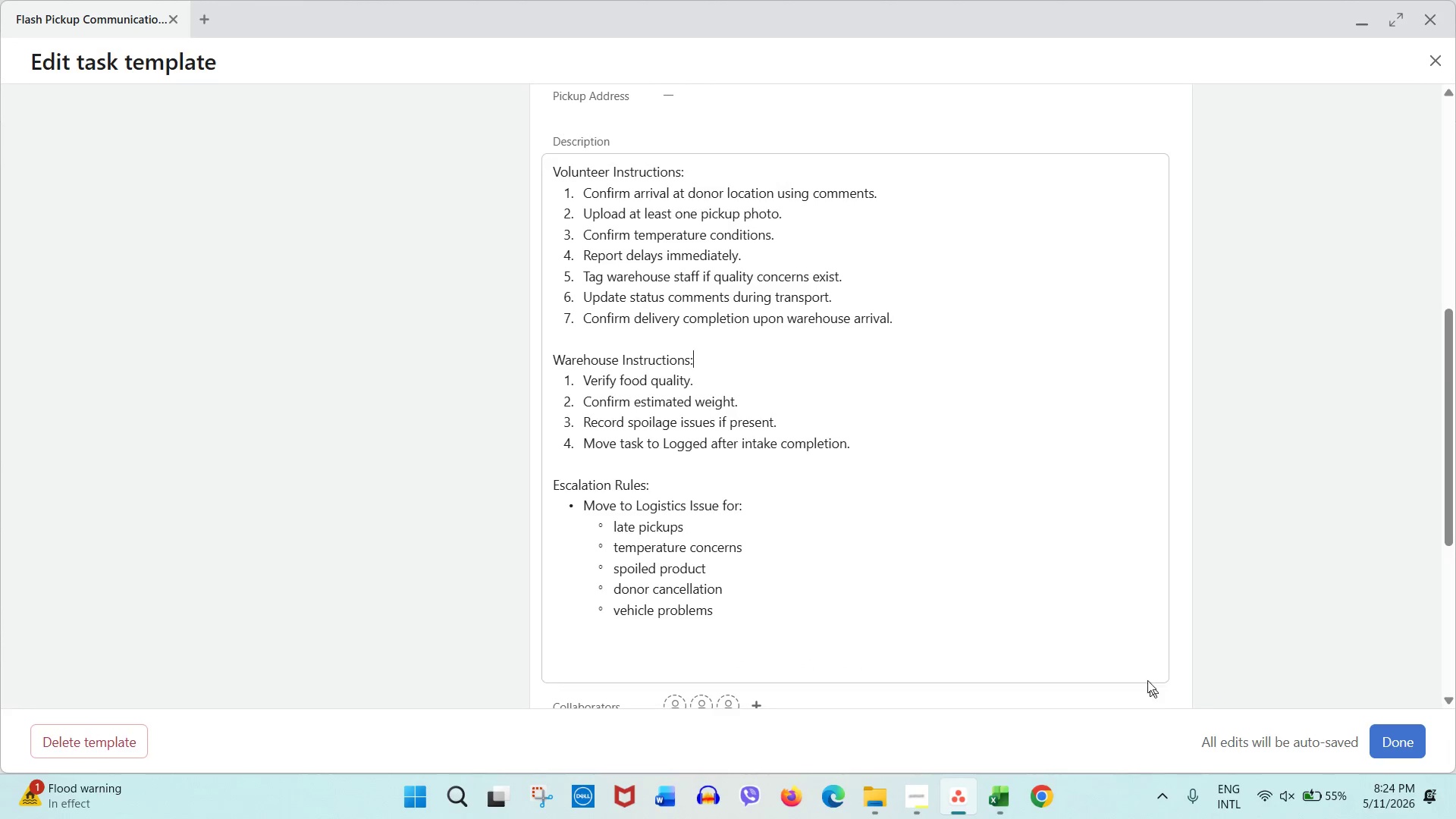 
scroll: coordinate [1124, 639], scroll_direction: down, amount: 6.0
 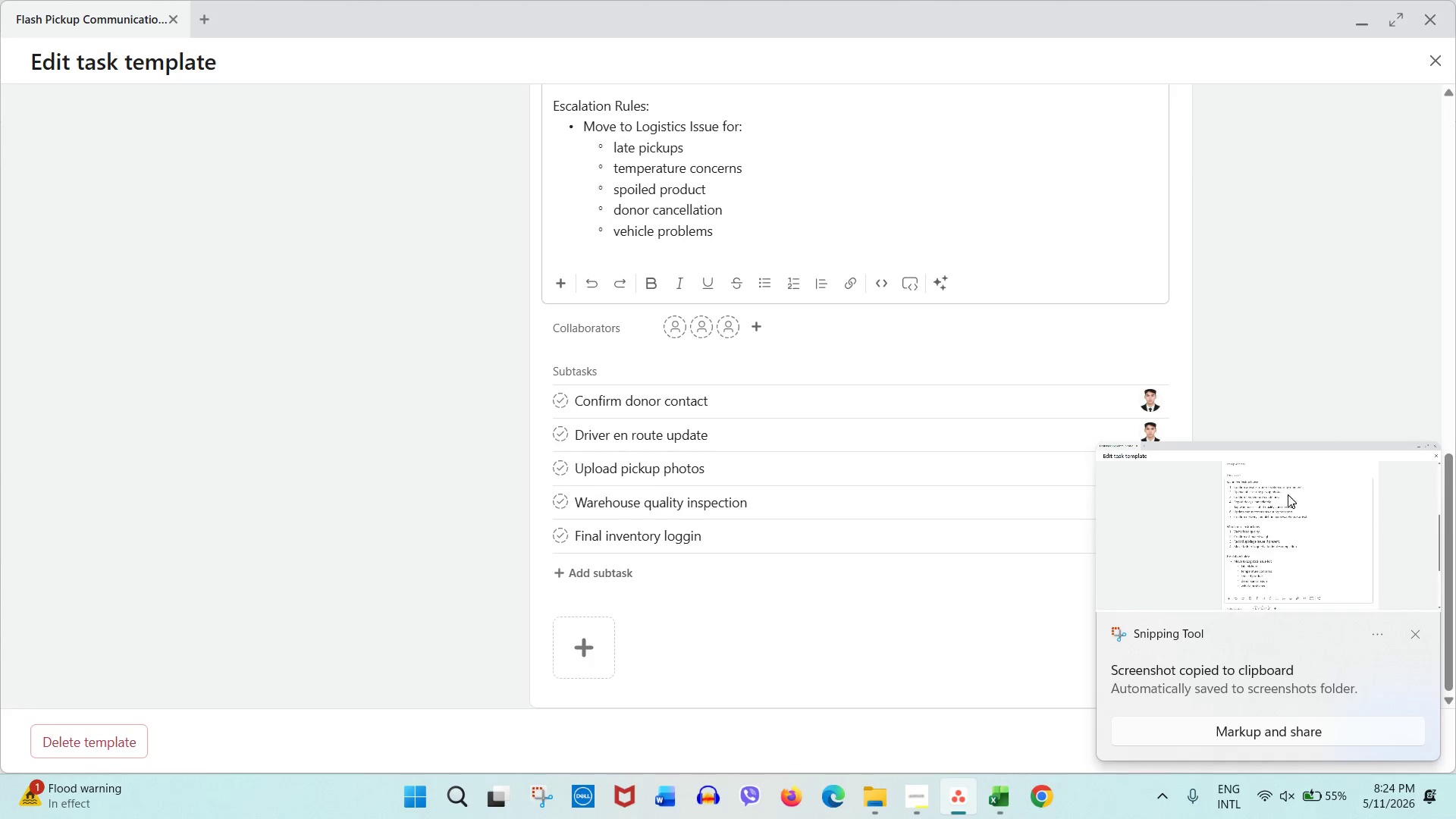 
left_click([1308, 399])
 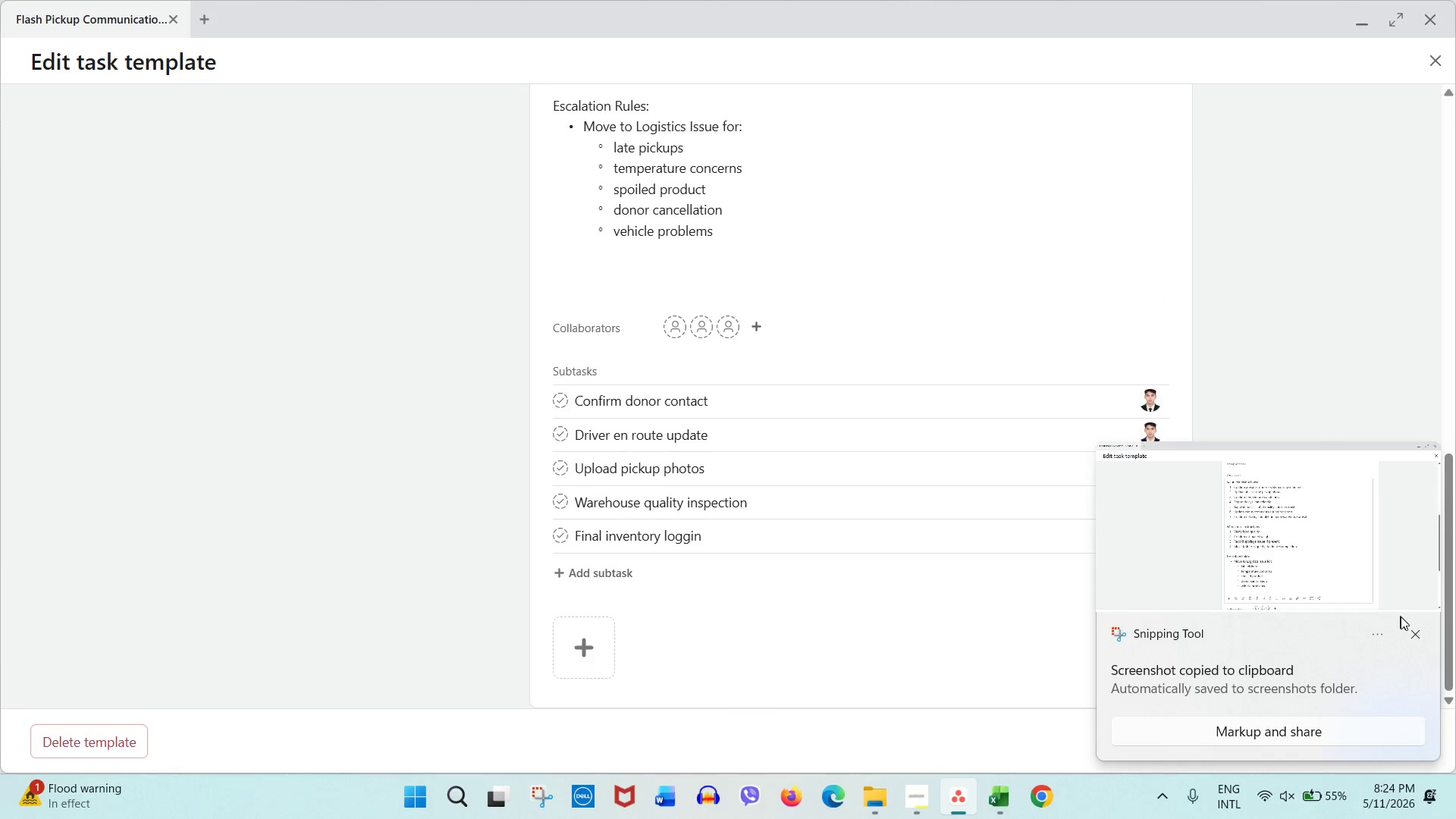 
left_click([1416, 633])
 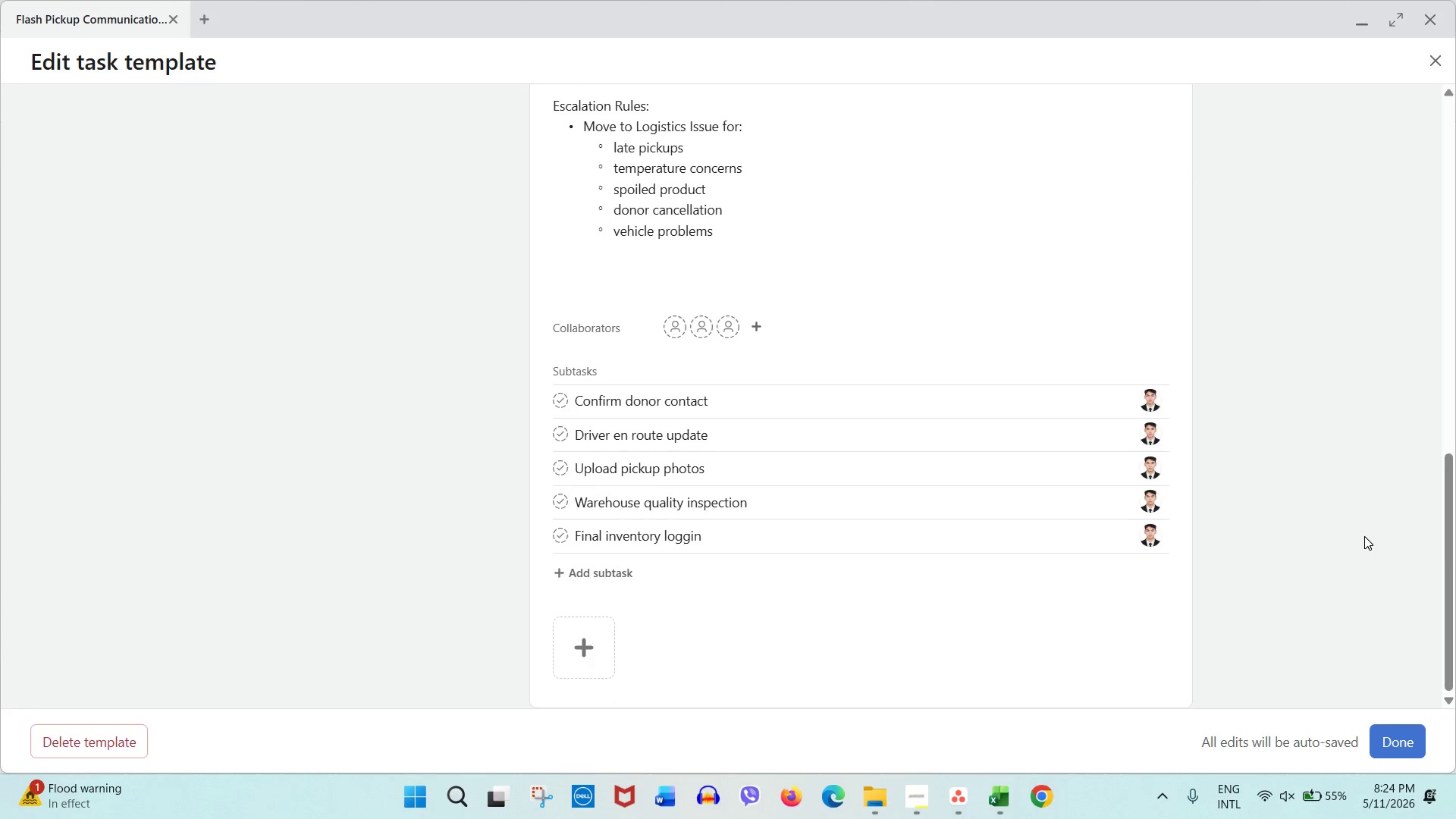 
key(Meta+Shift+ShiftLeft)
 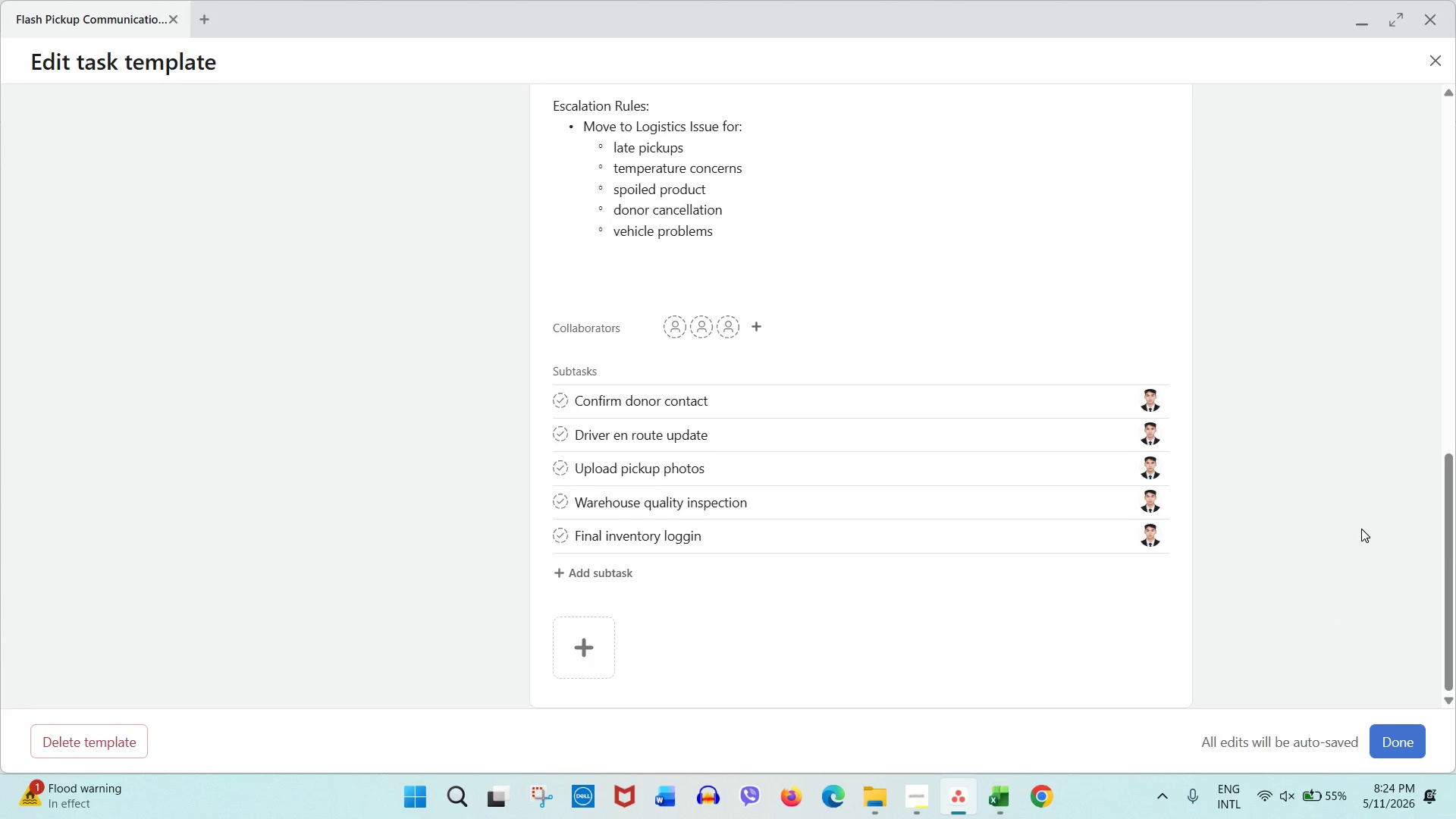 
key(Meta+Shift+S)
 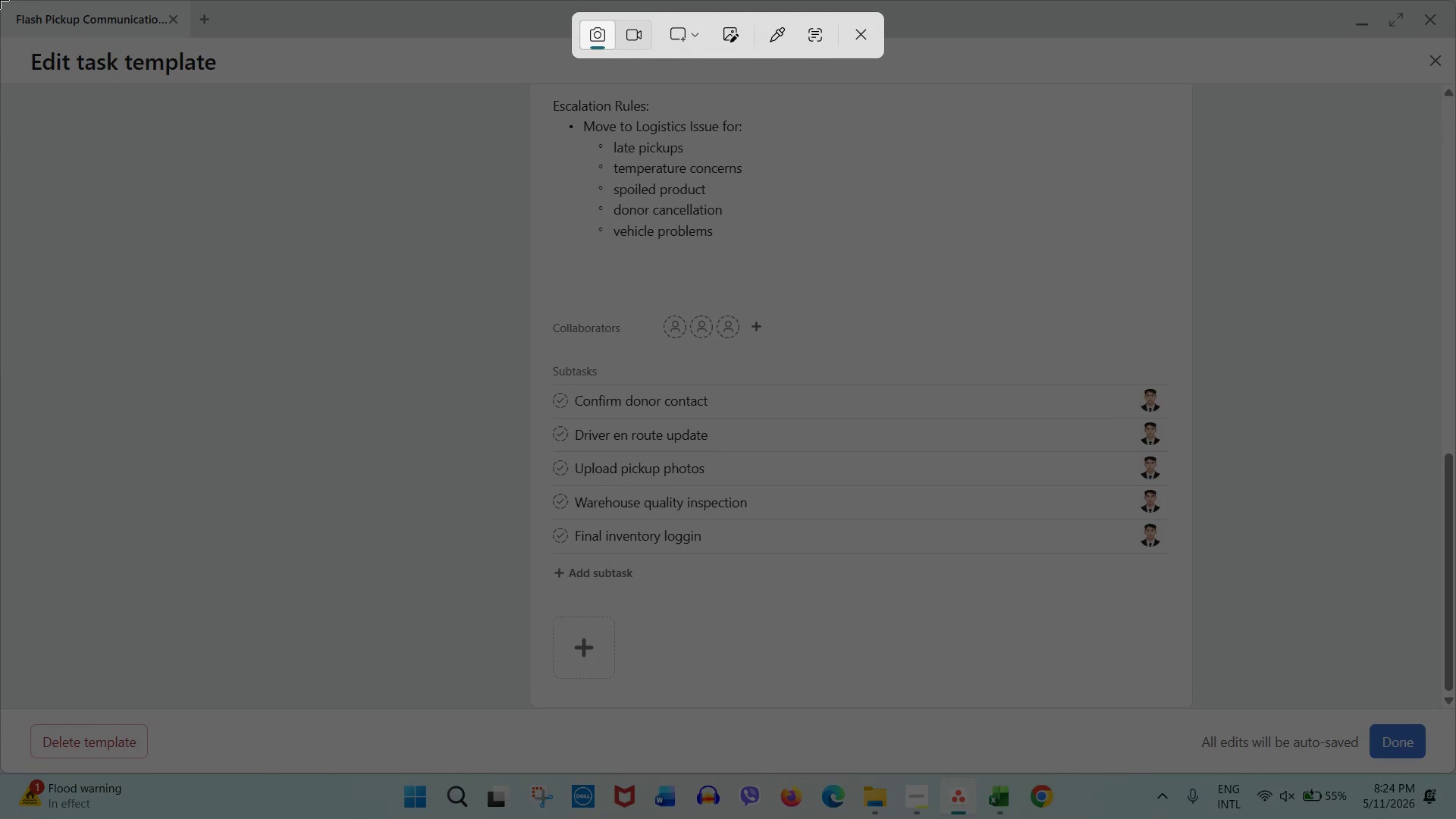 
left_click_drag(start_coordinate=[0, 0], to_coordinate=[1455, 770])
 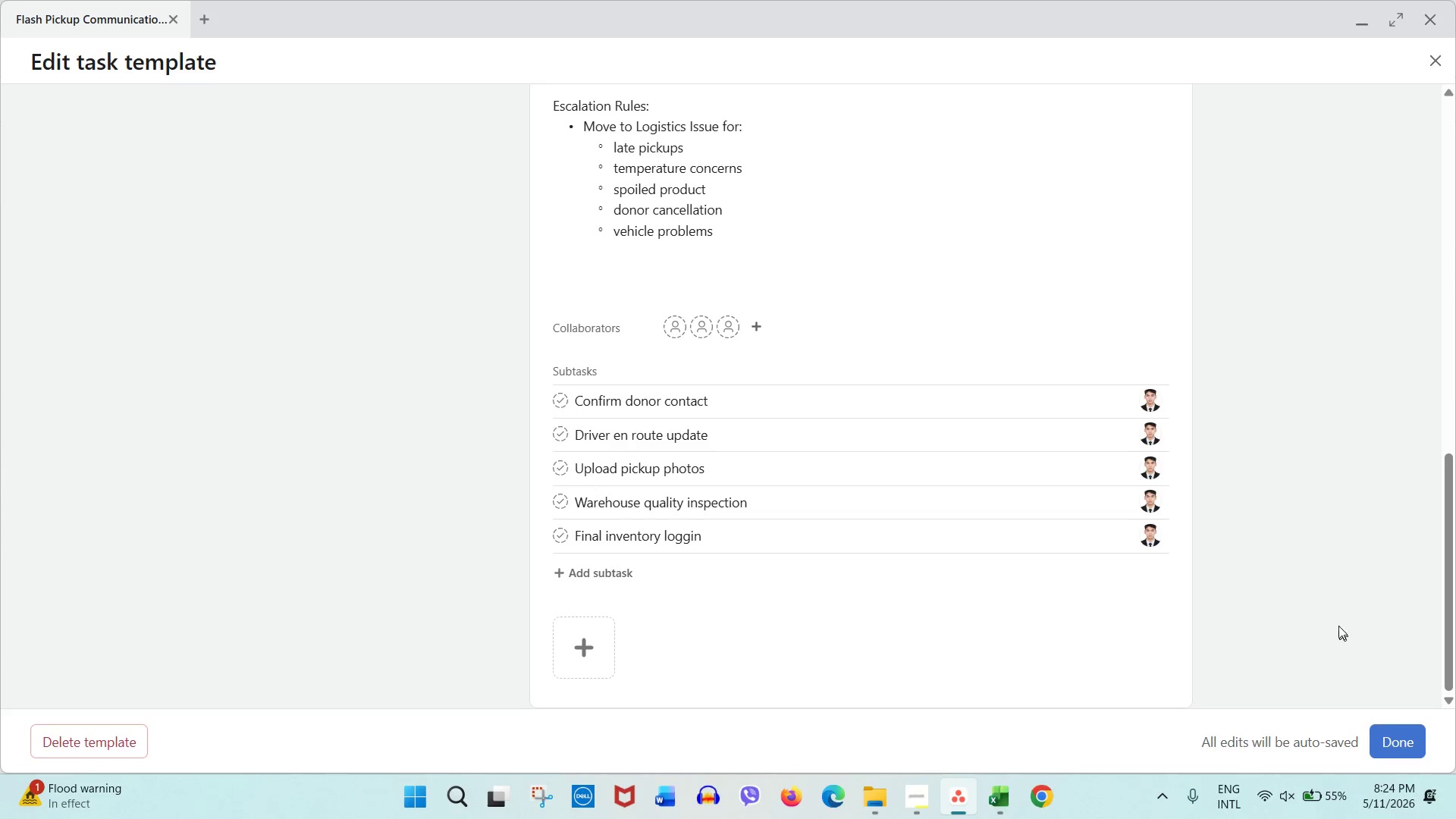 
left_click([1335, 615])
 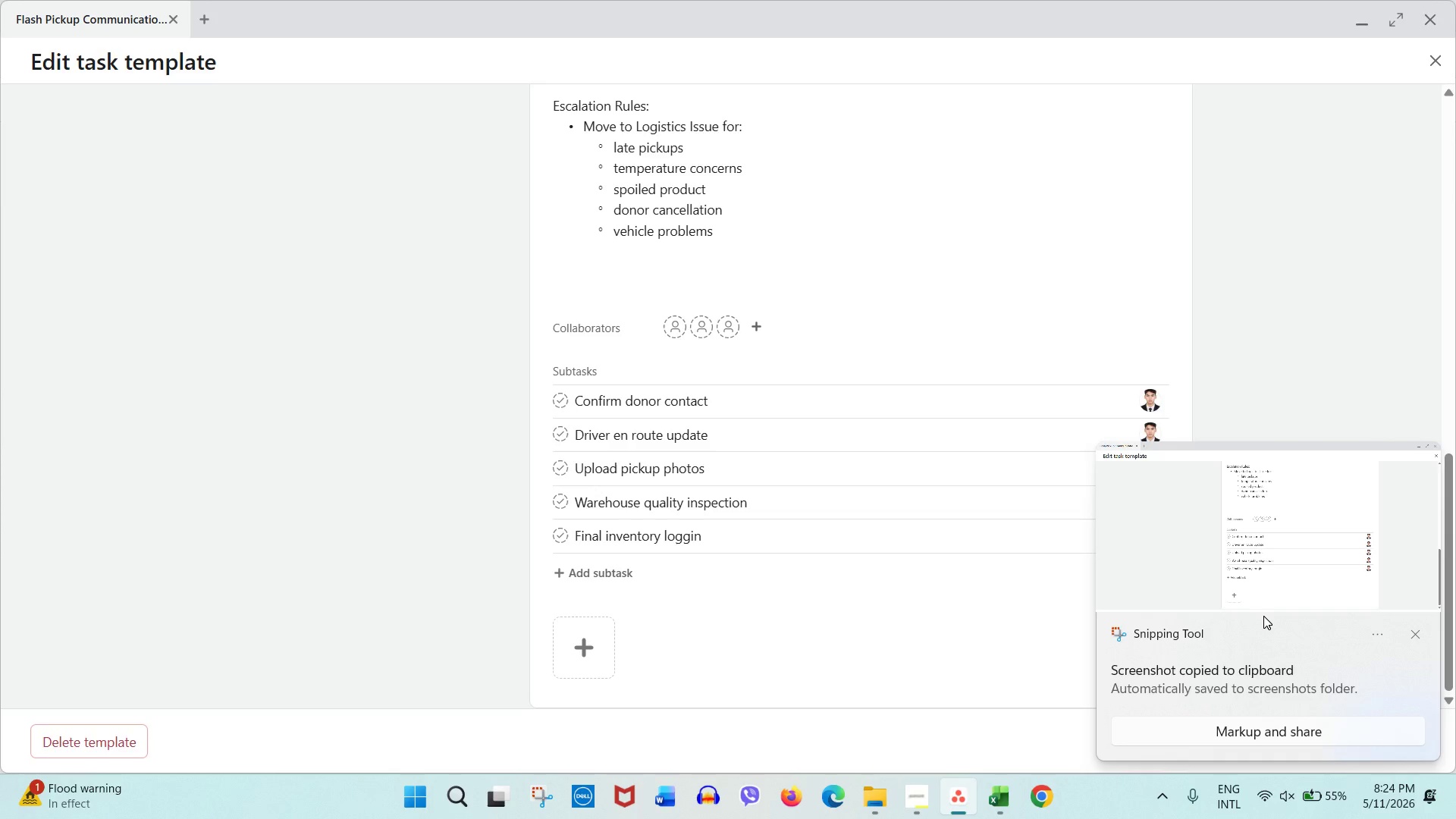 
wait(11.06)
 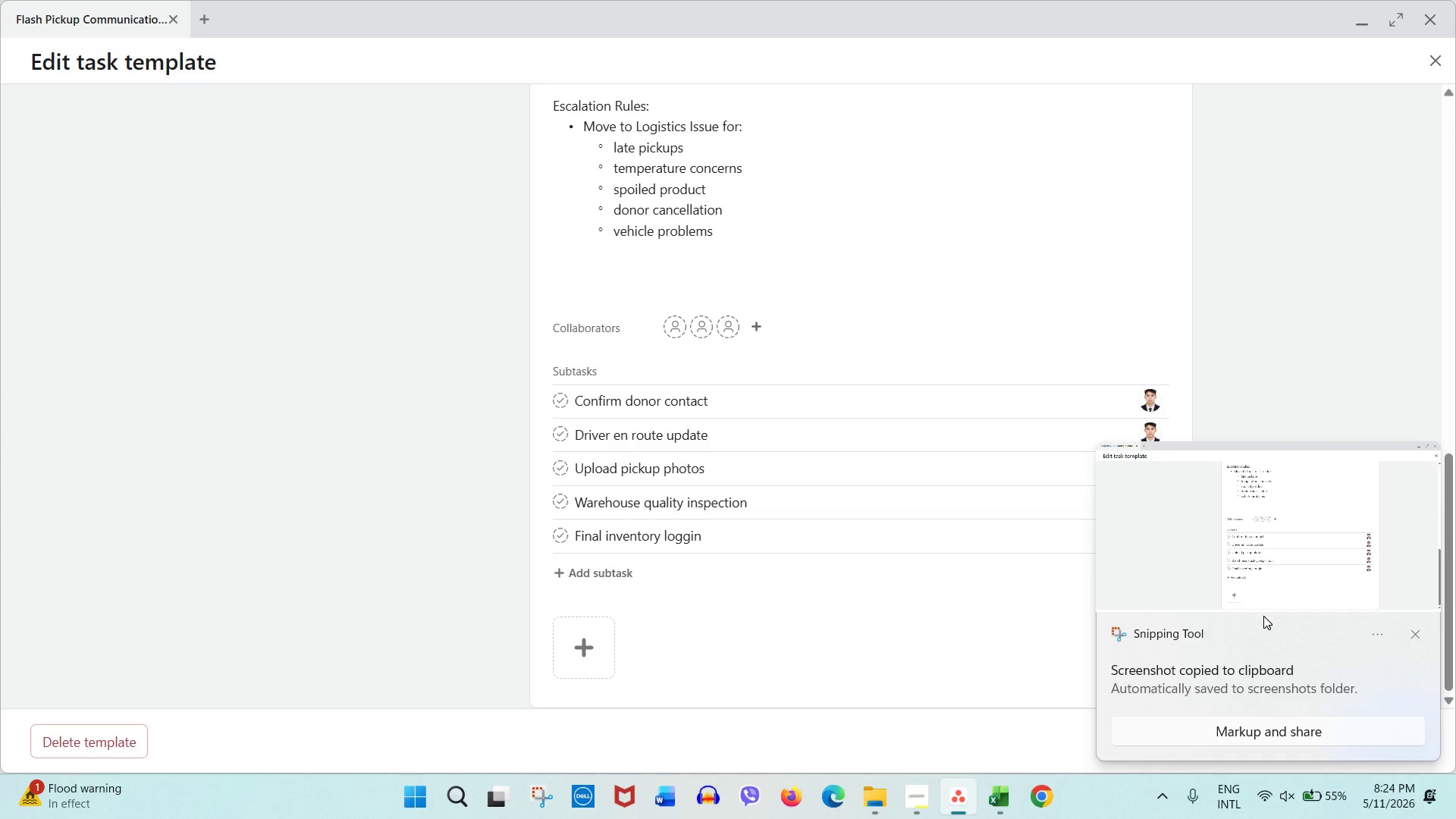 
left_click([1436, 68])
 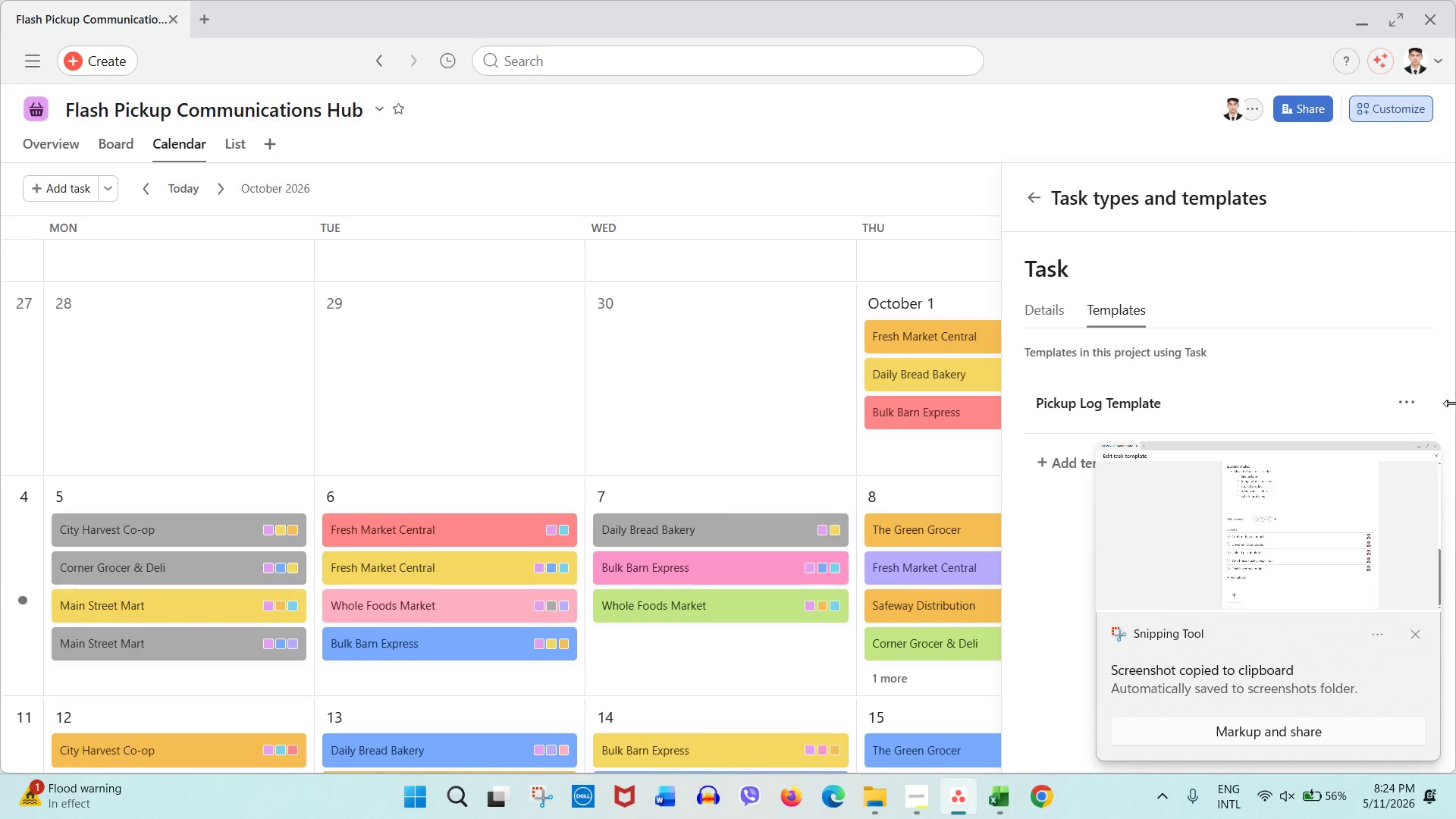 
left_click([874, 143])
 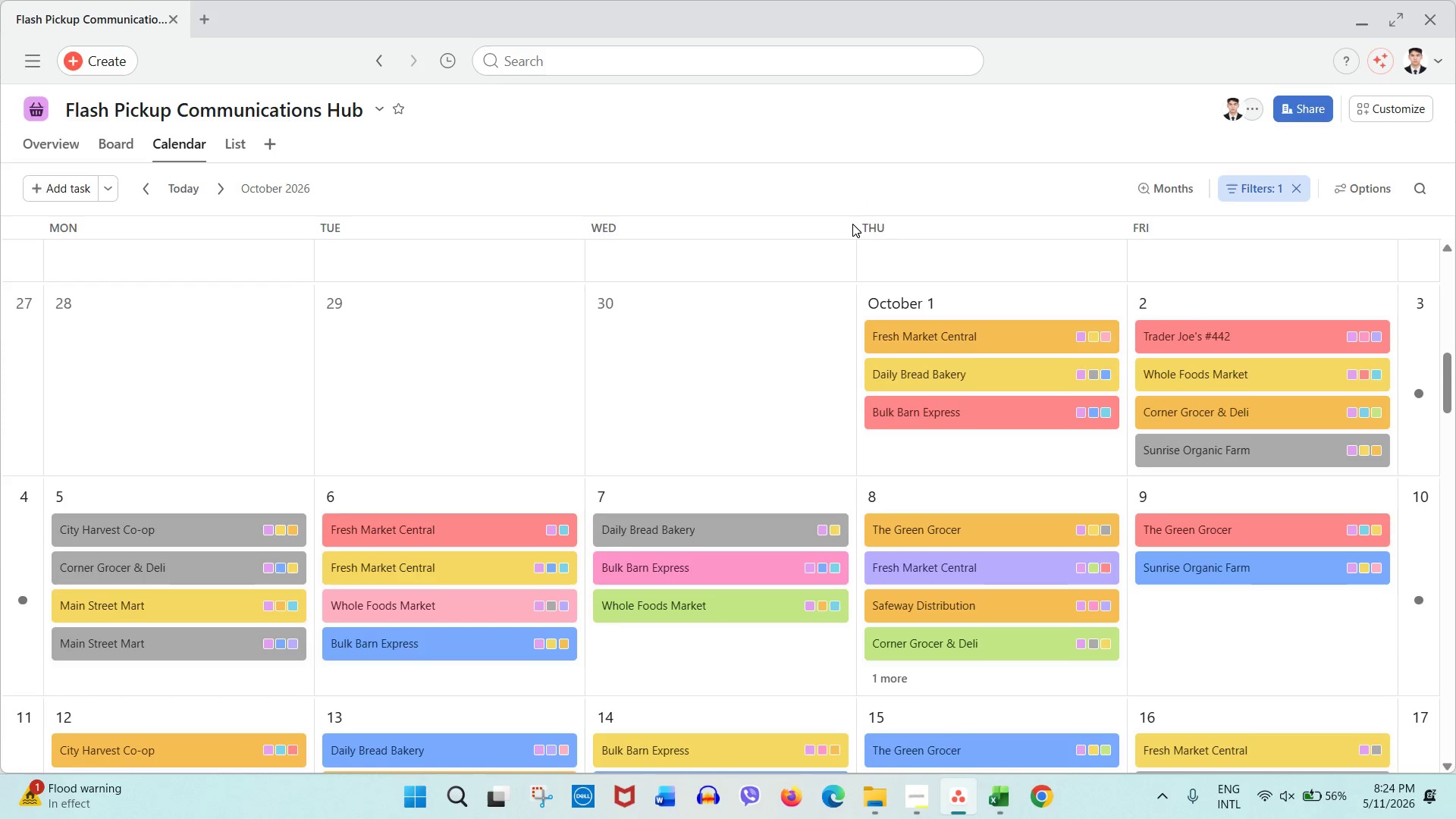 
wait(16.39)
 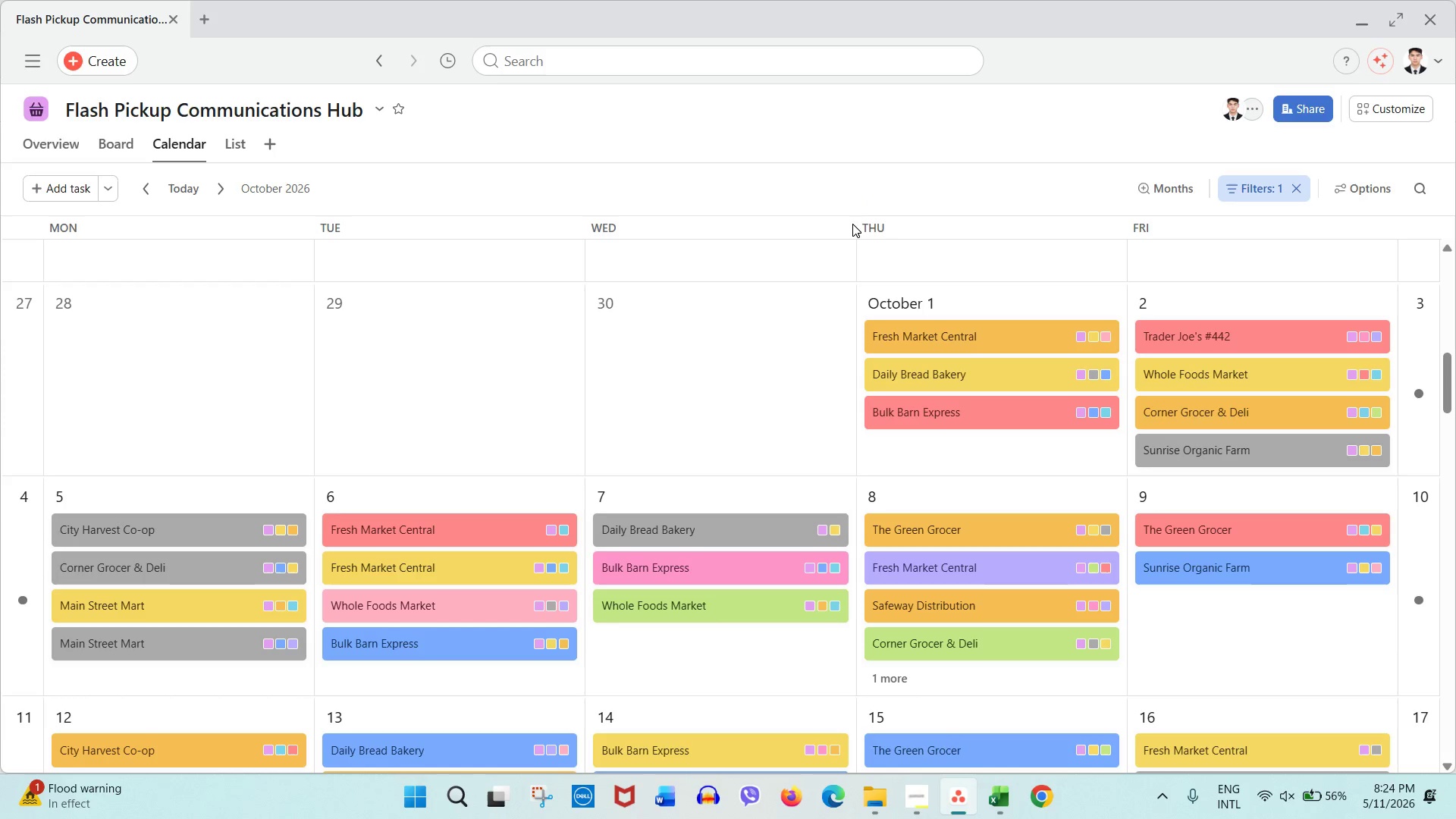 
left_click([125, 148])
 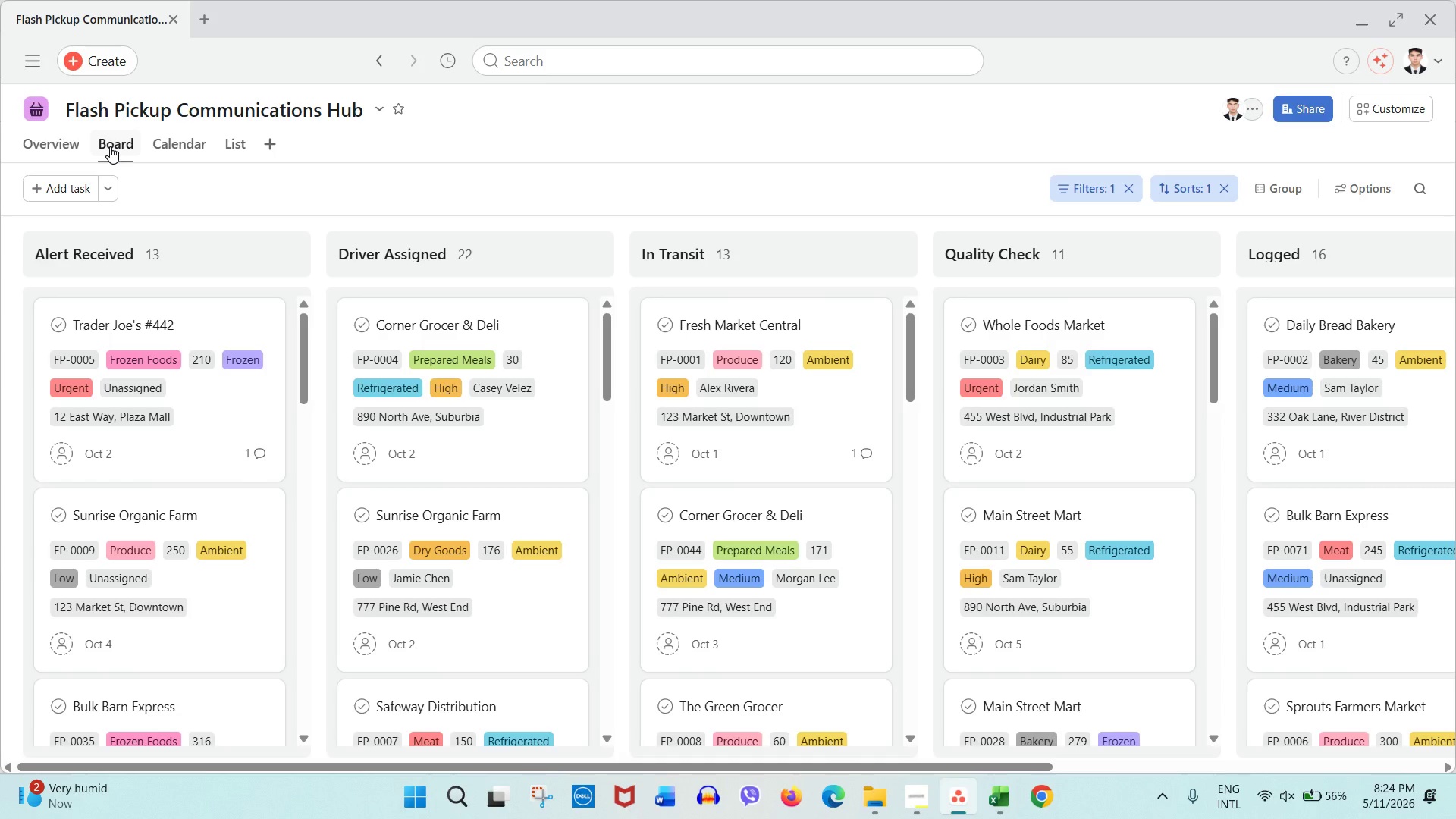 
wait(8.7)
 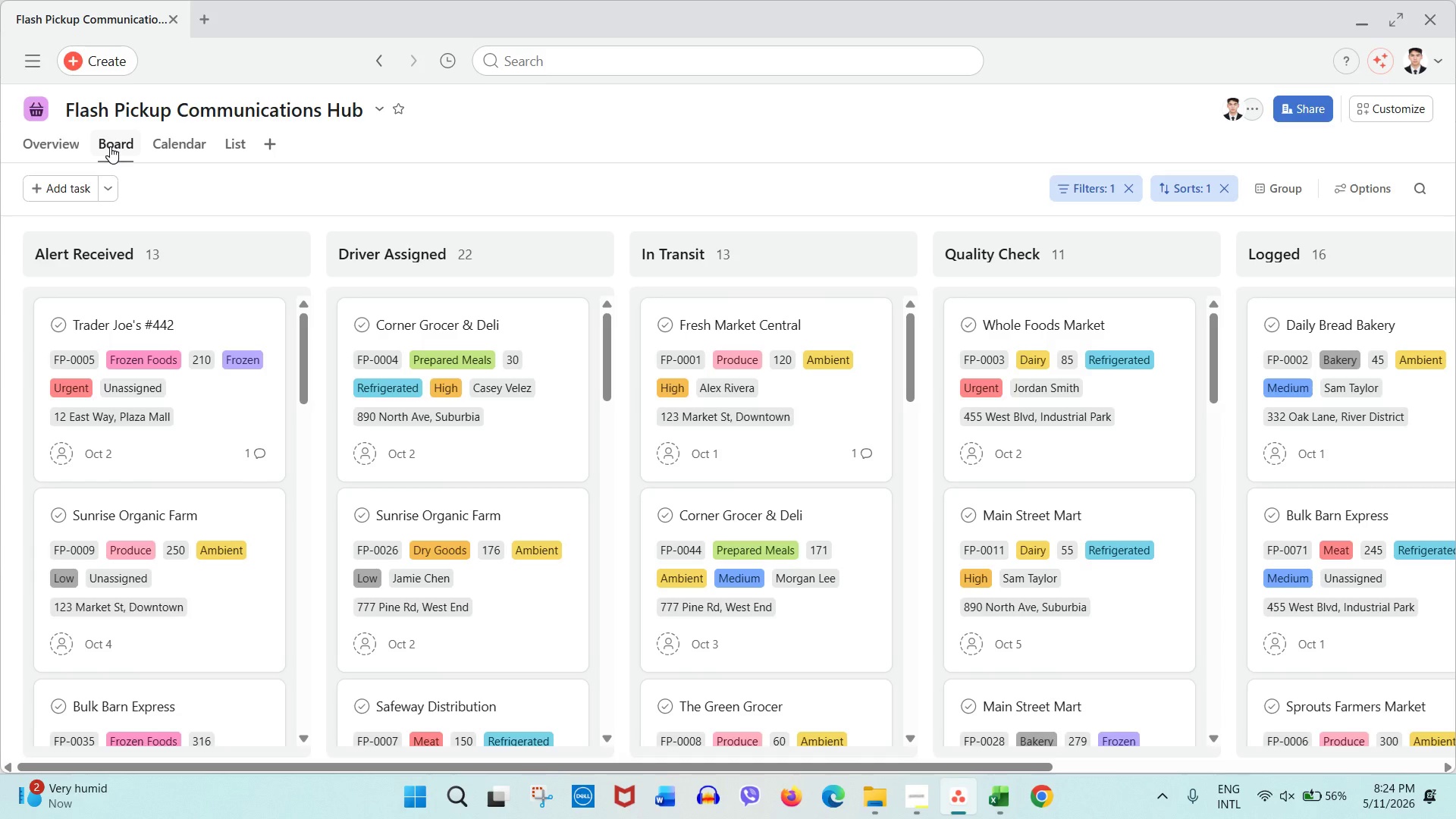 
left_click_drag(start_coordinate=[937, 767], to_coordinate=[1116, 778])
 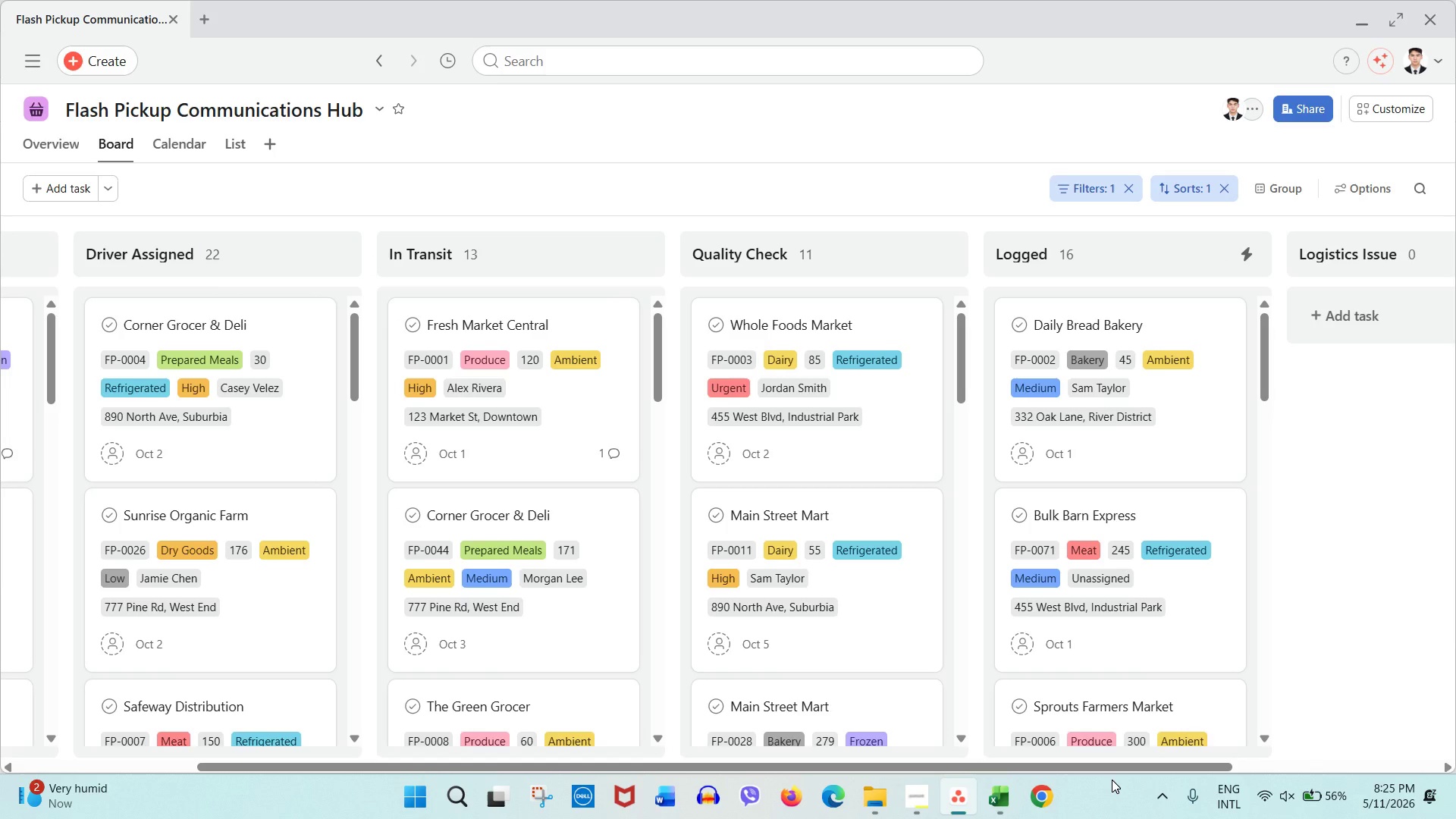 
wait(9.98)
 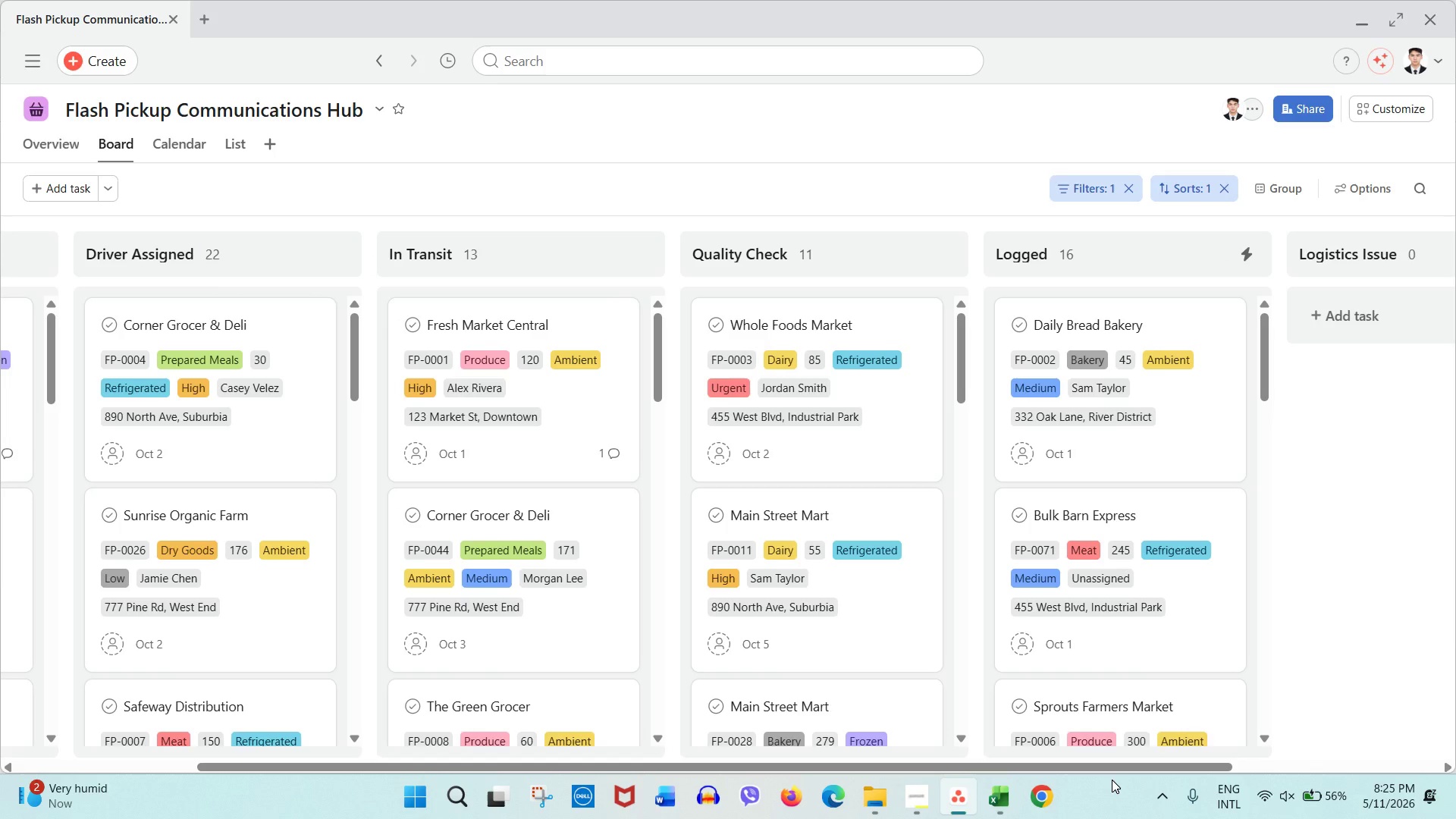 
left_click([510, 191])
 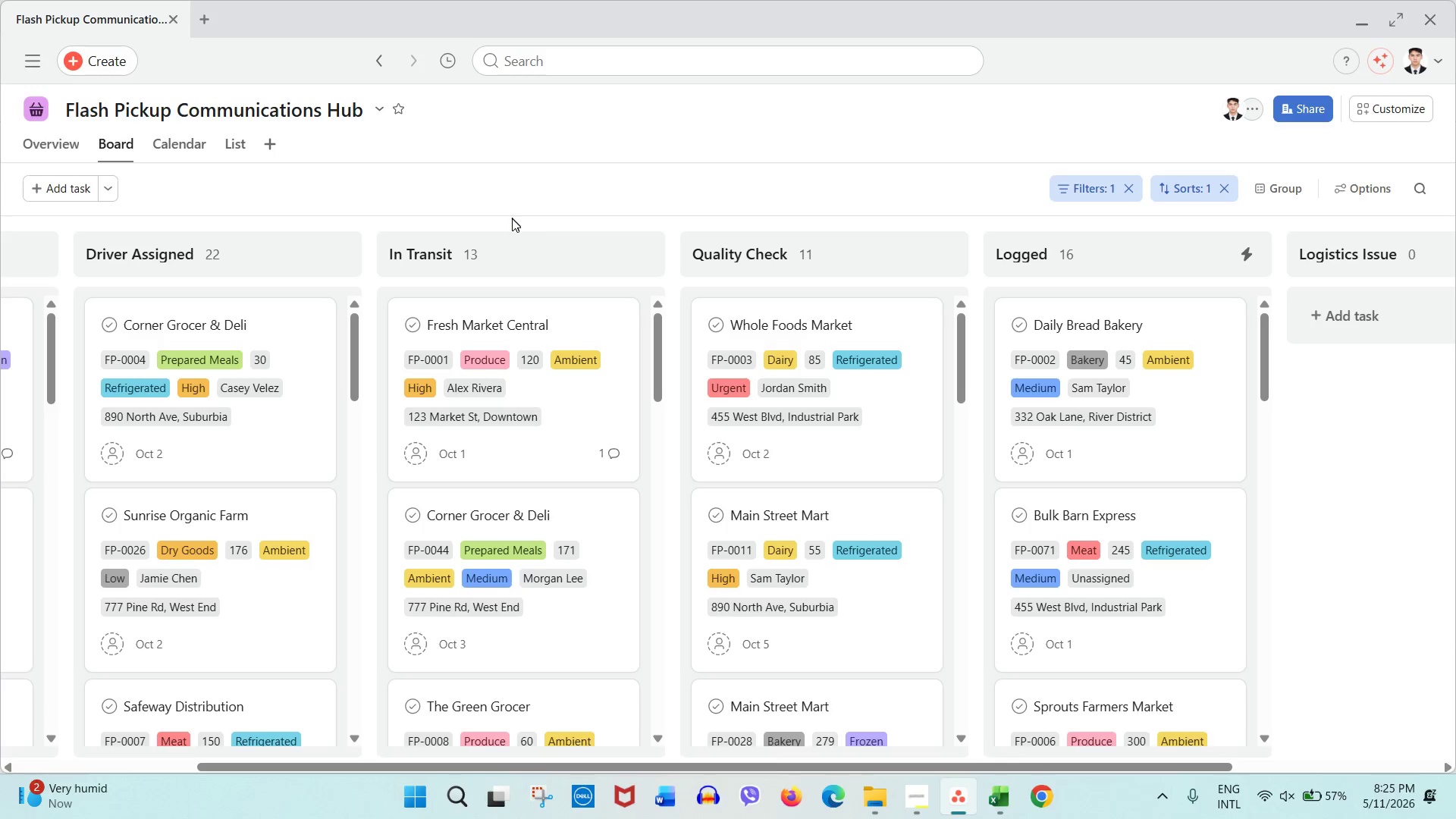 
wait(16.83)
 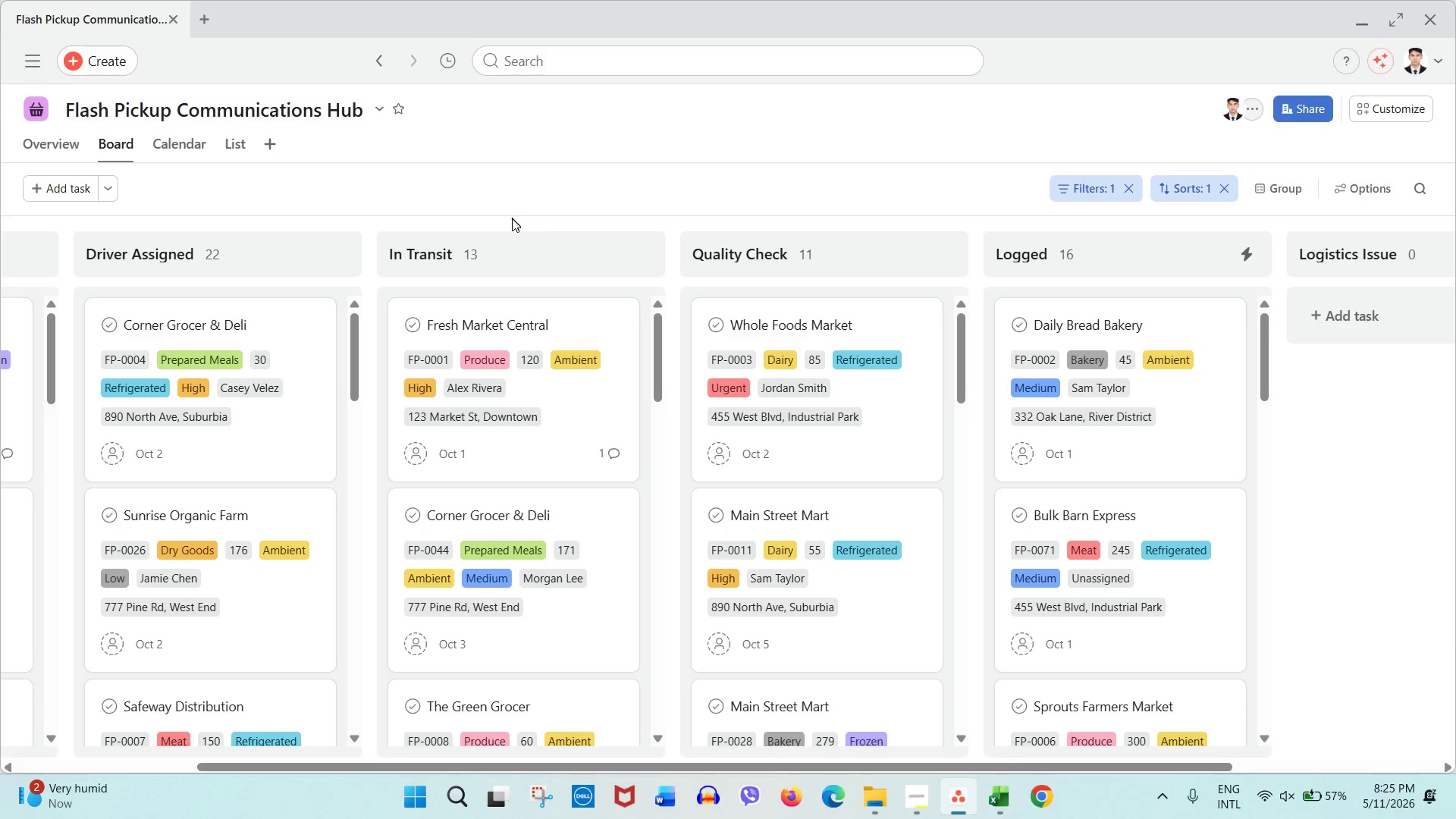 
left_click([492, 139])